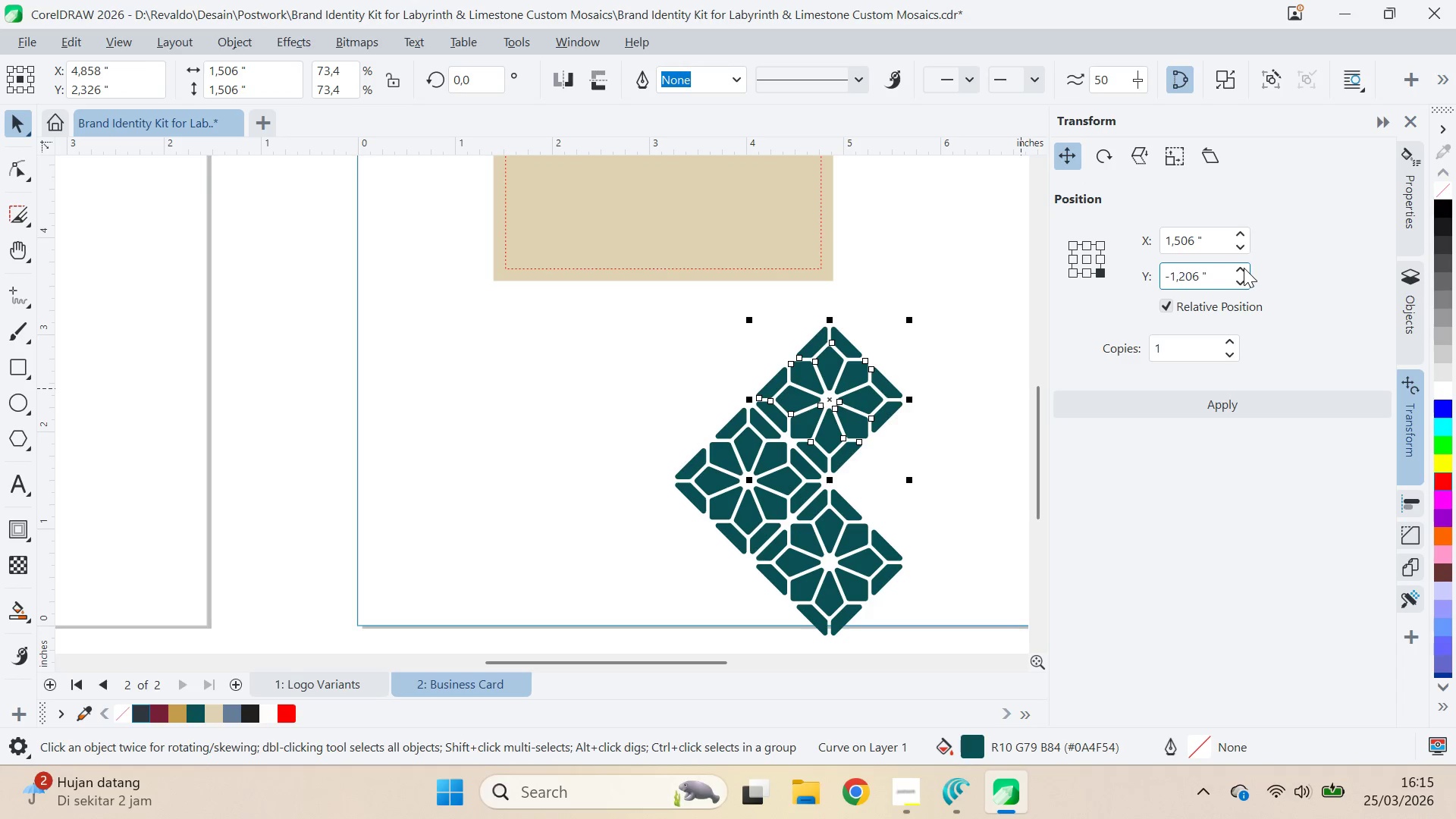 
triple_click([1244, 268])
 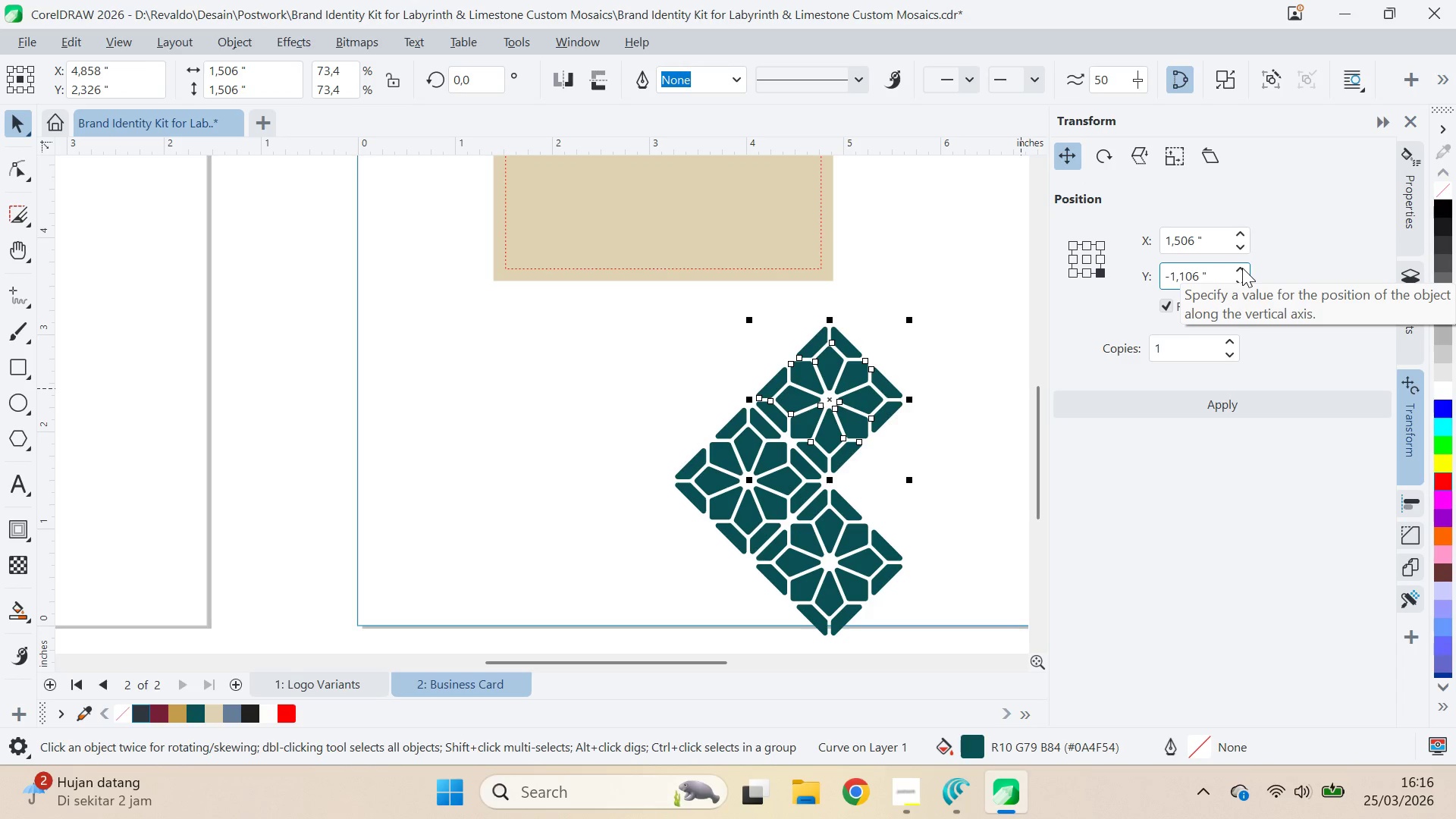 
wait(46.23)
 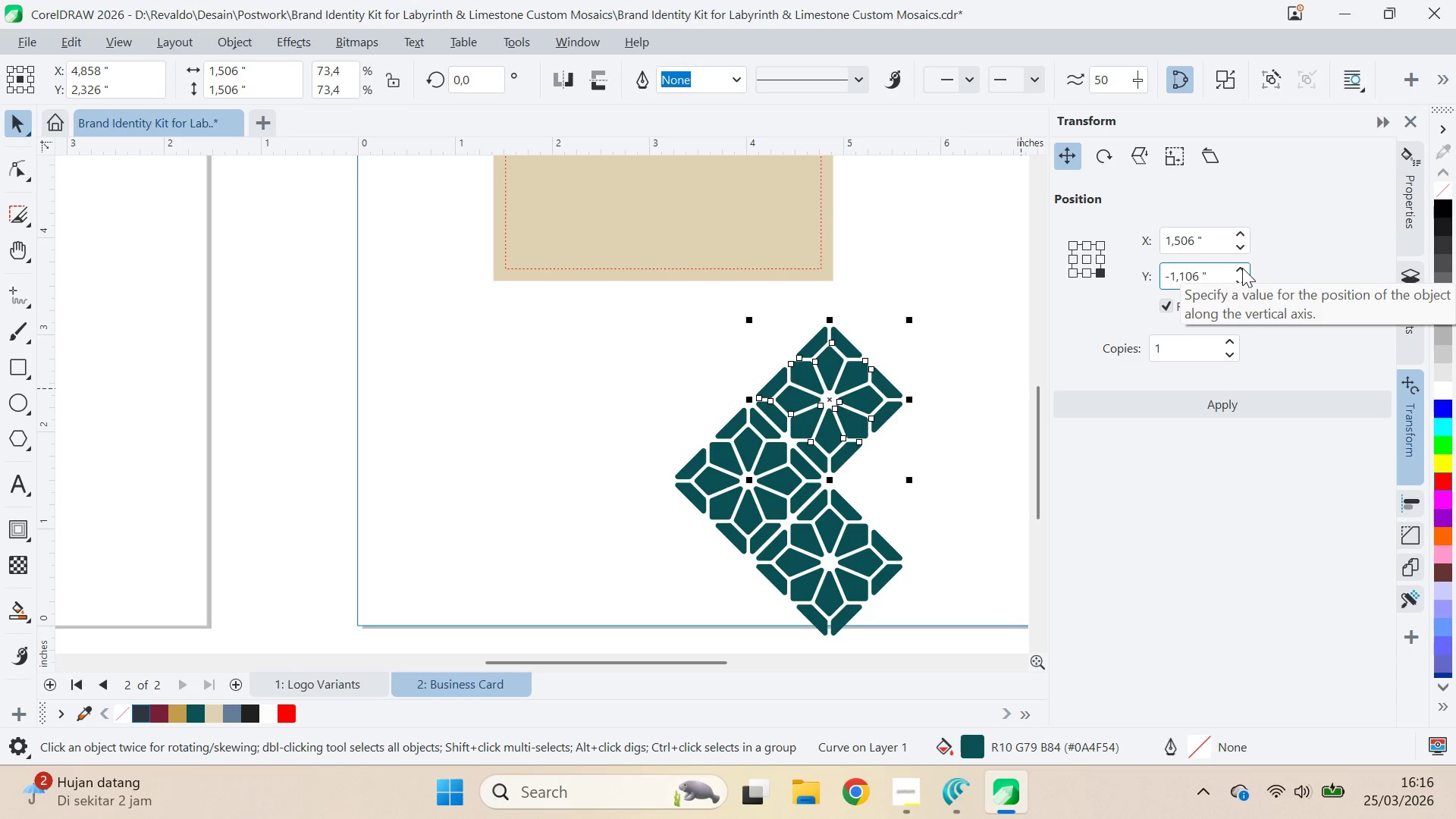 
type(QQV)
 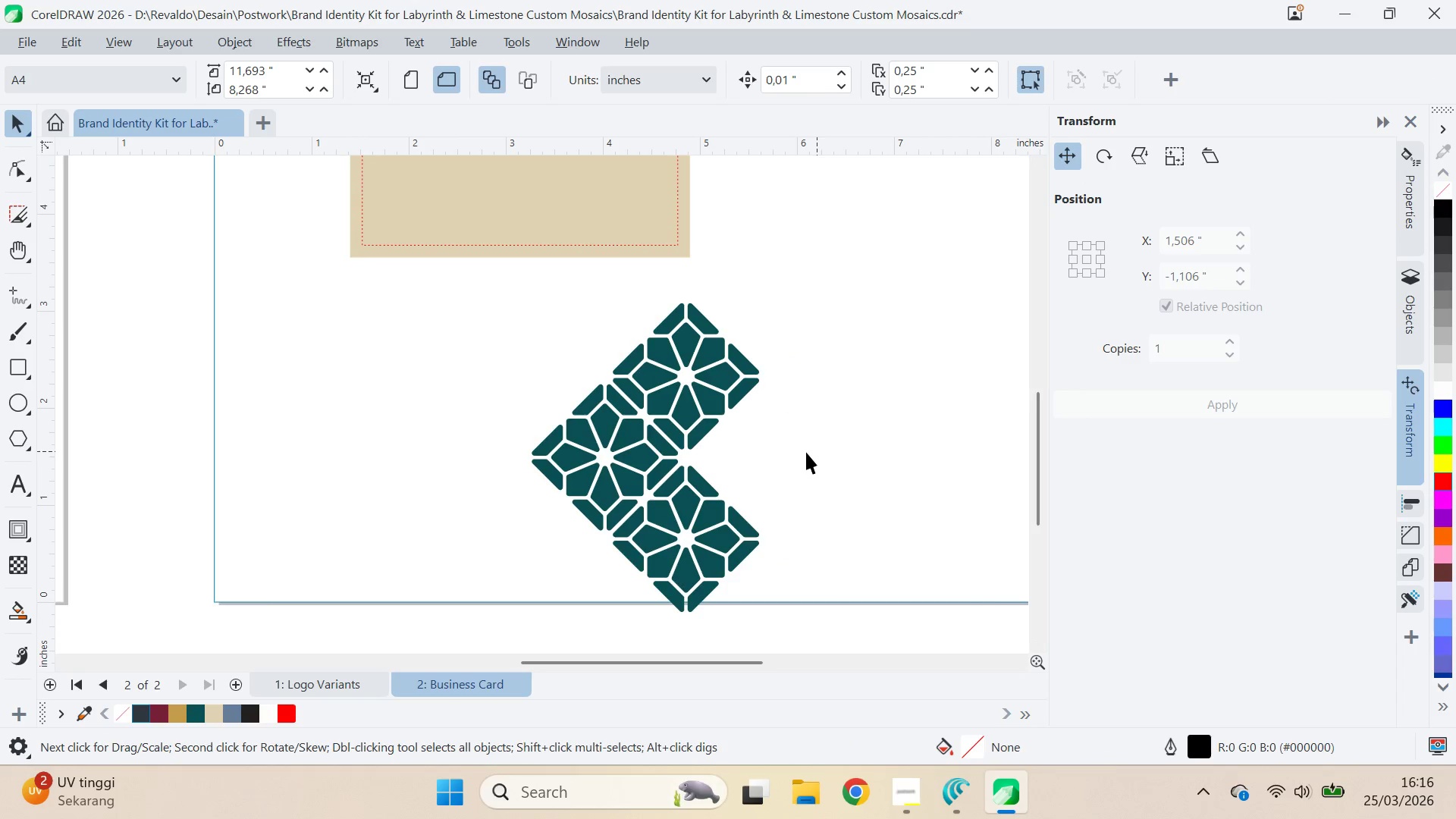 
left_click_drag(start_coordinate=[958, 471], to_coordinate=[903, 457])
 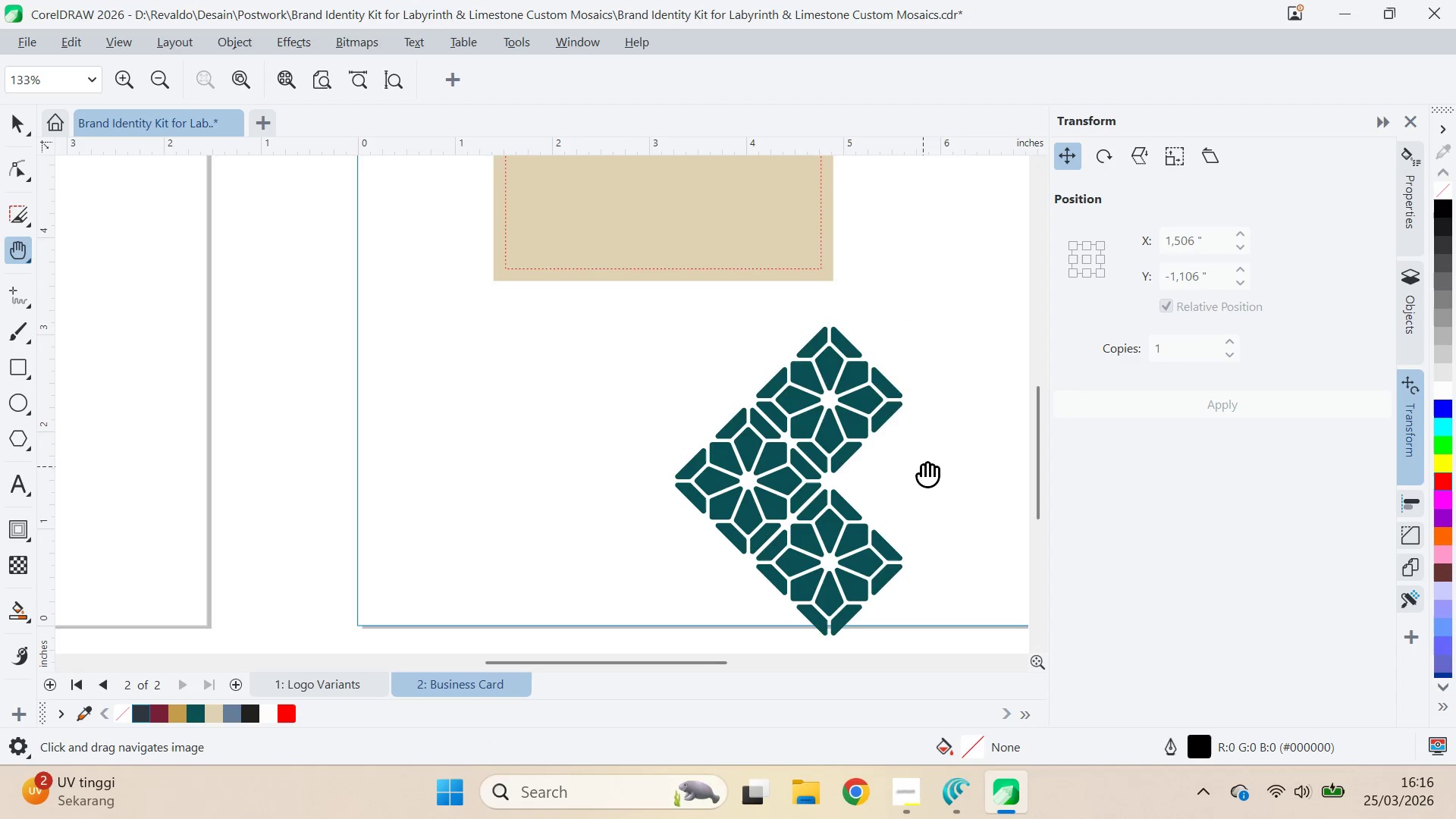 
left_click_drag(start_coordinate=[920, 466], to_coordinate=[777, 442])
 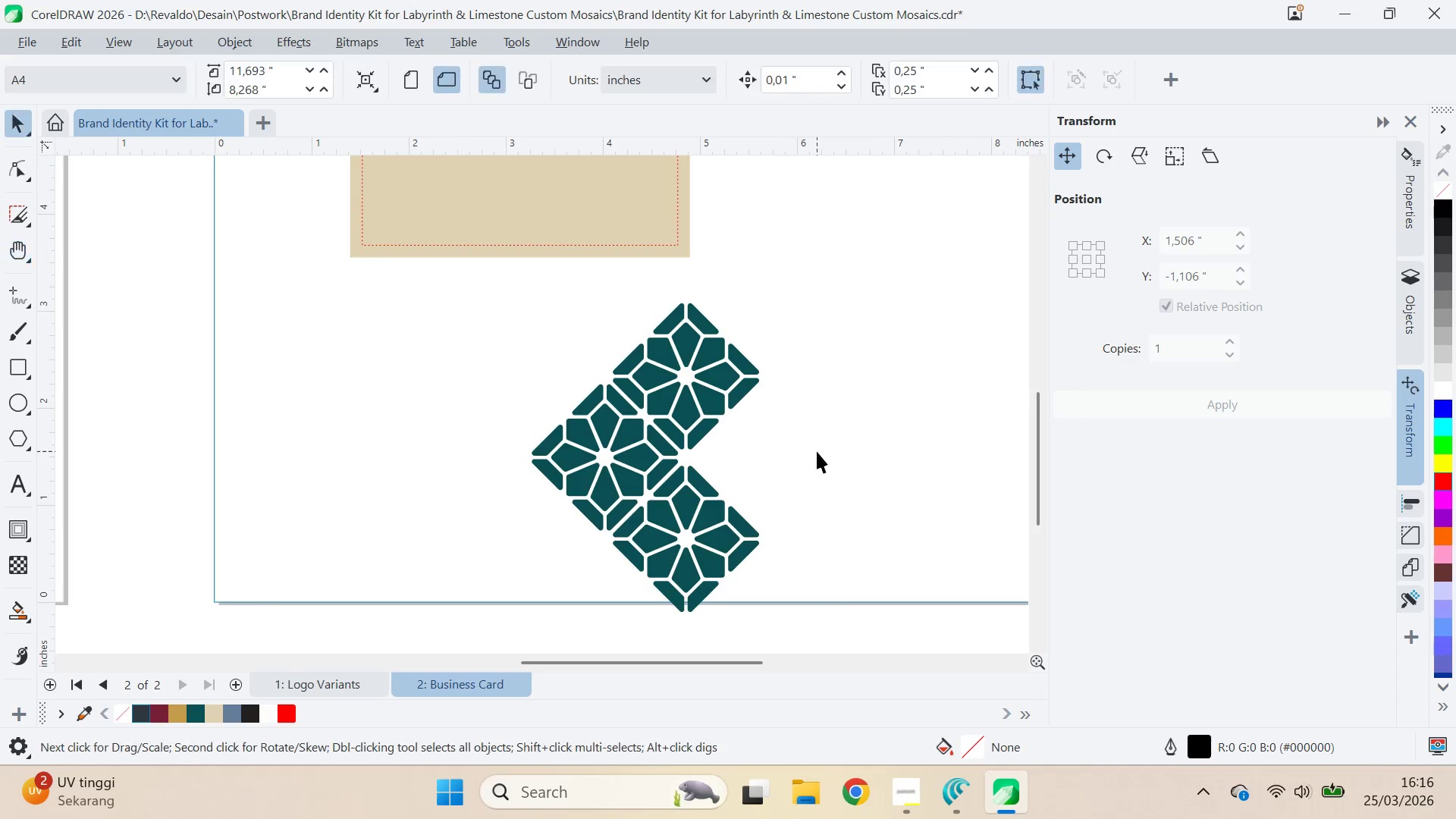 
left_click([817, 451])
 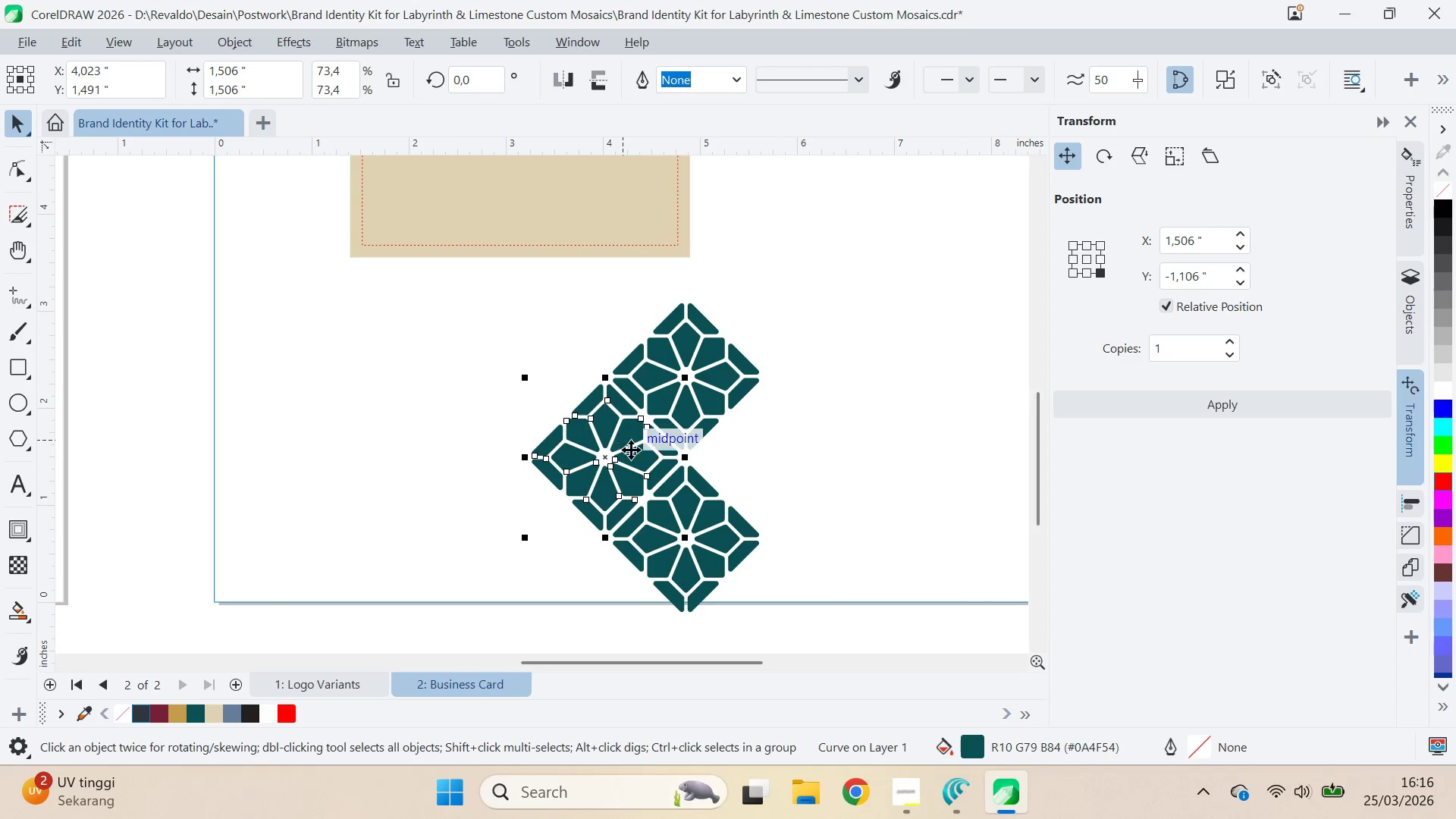 
scroll: coordinate [632, 451], scroll_direction: up, amount: 6.0
 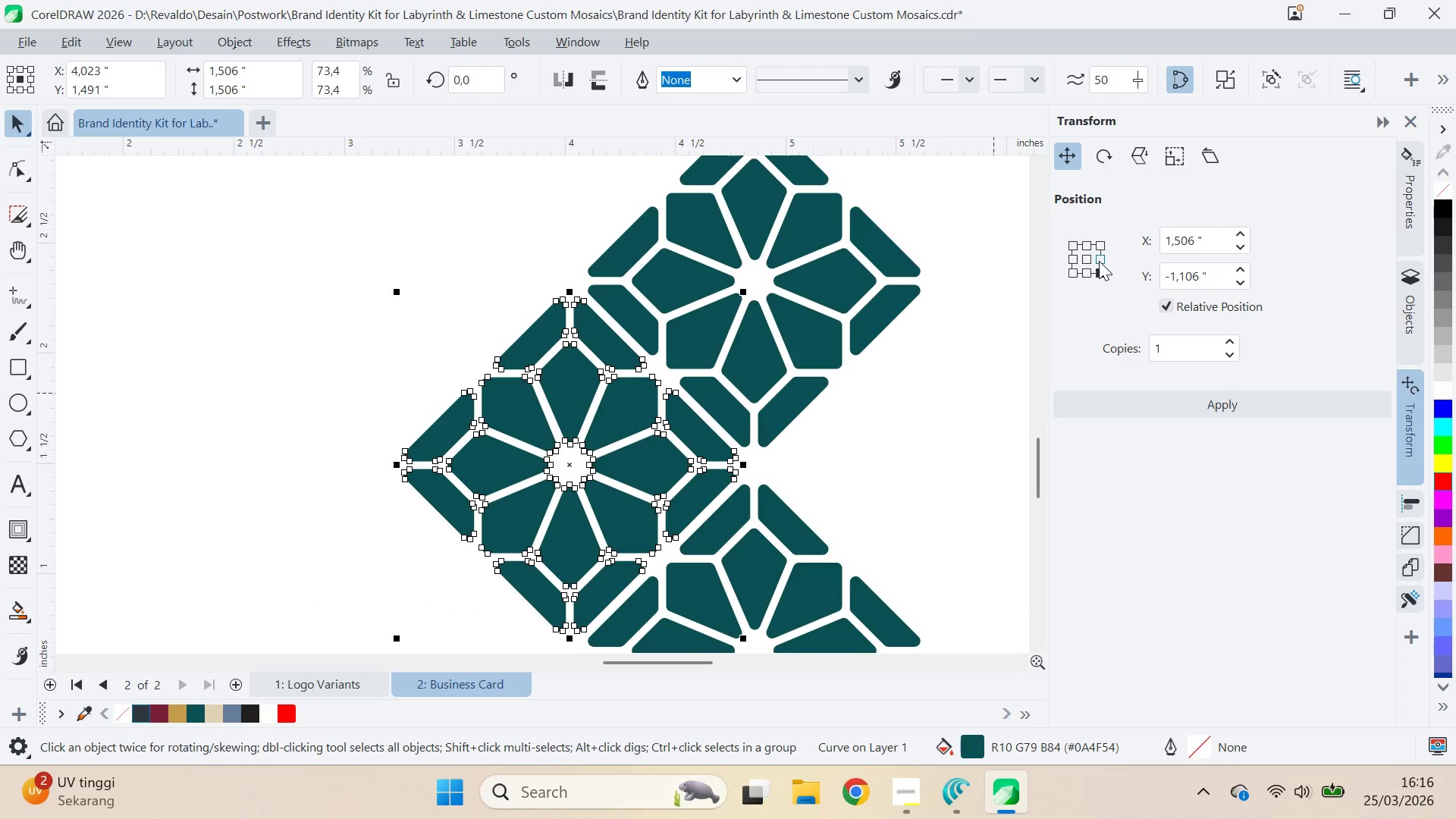 
left_click([1104, 244])
 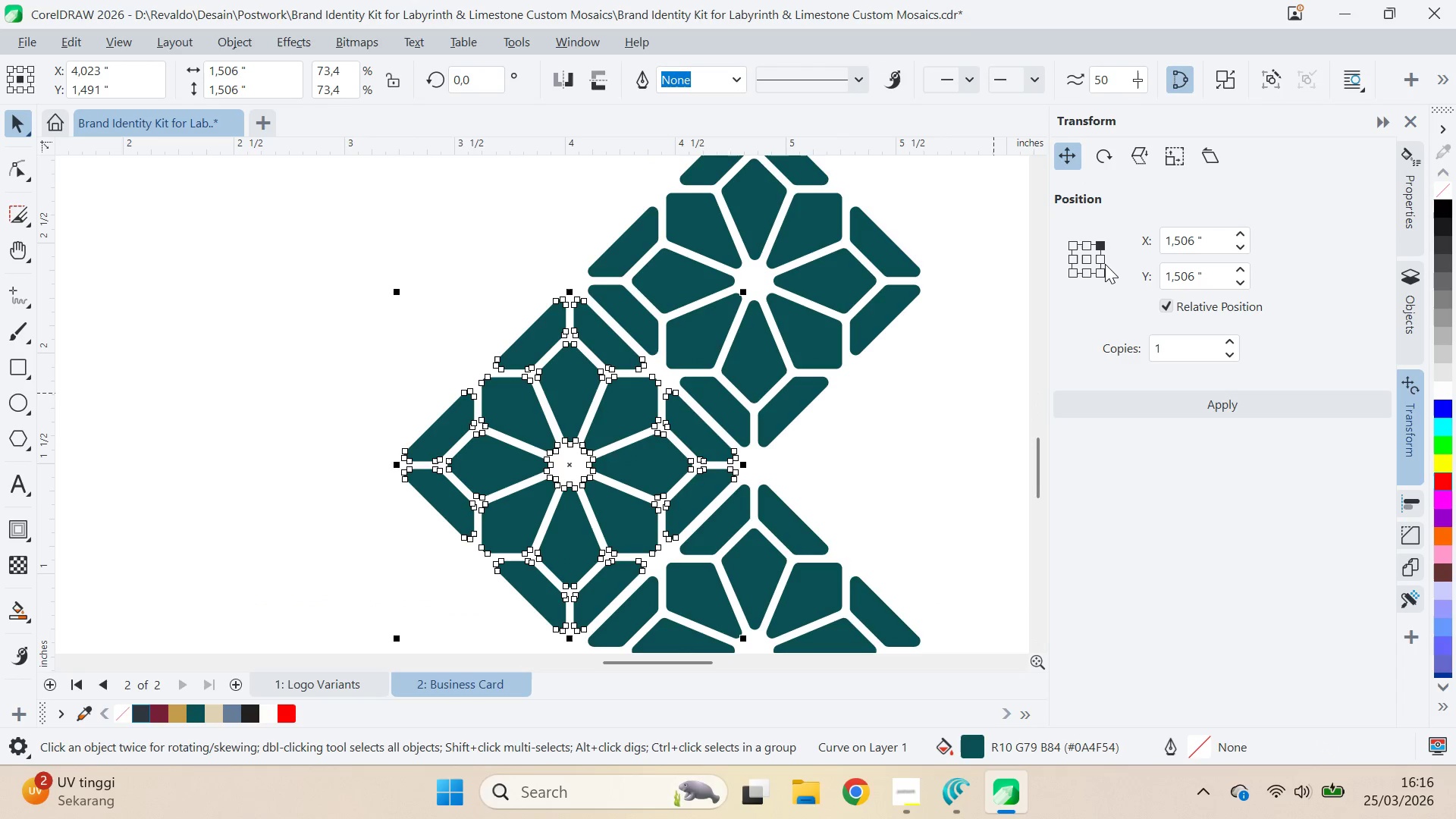 
double_click([1104, 252])
 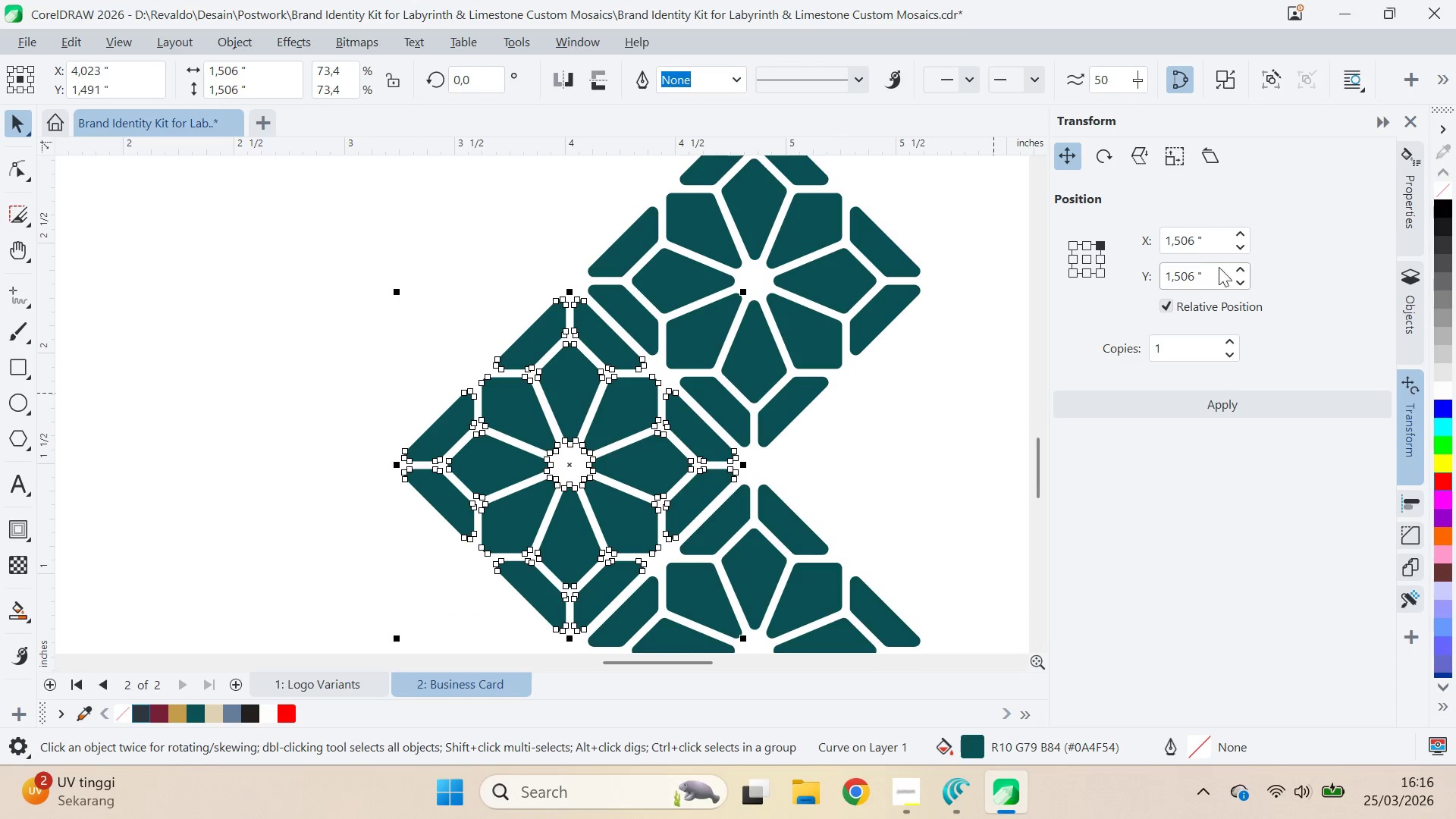 
left_click_drag(start_coordinate=[1224, 273], to_coordinate=[1110, 262])
 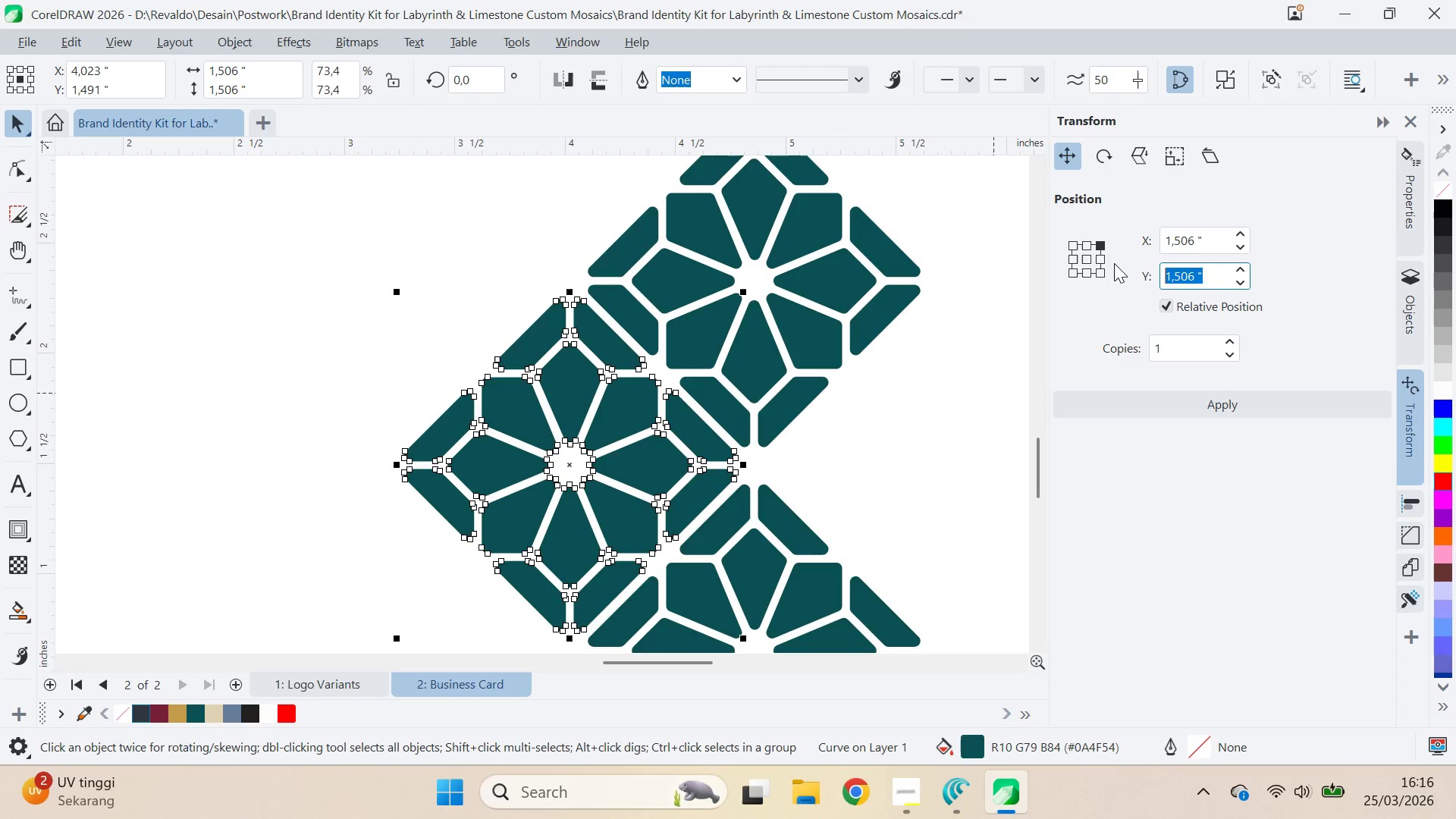 
key(Control+V)
 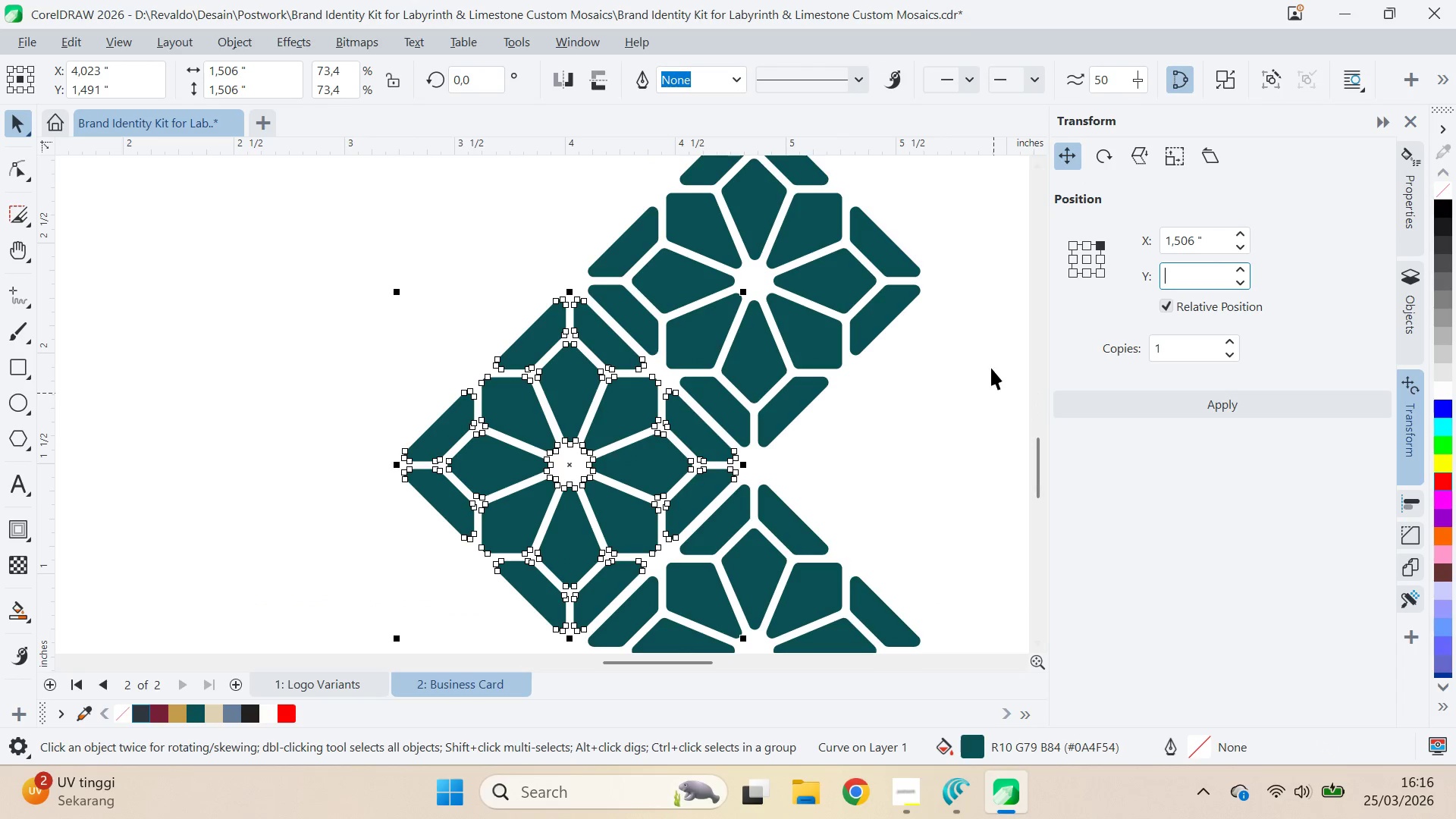 
key(Control+ControlLeft)
 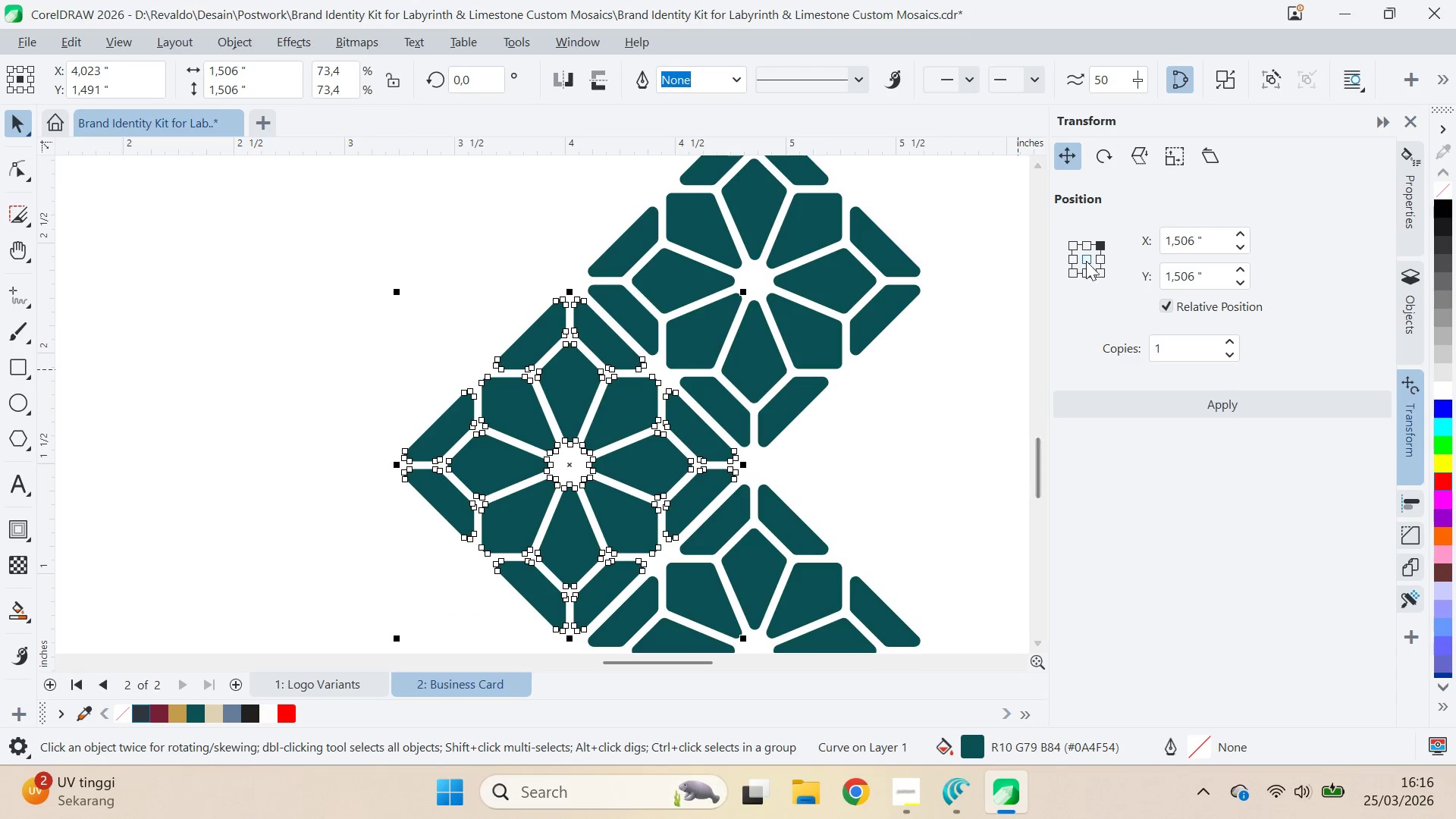 
double_click([1103, 261])
 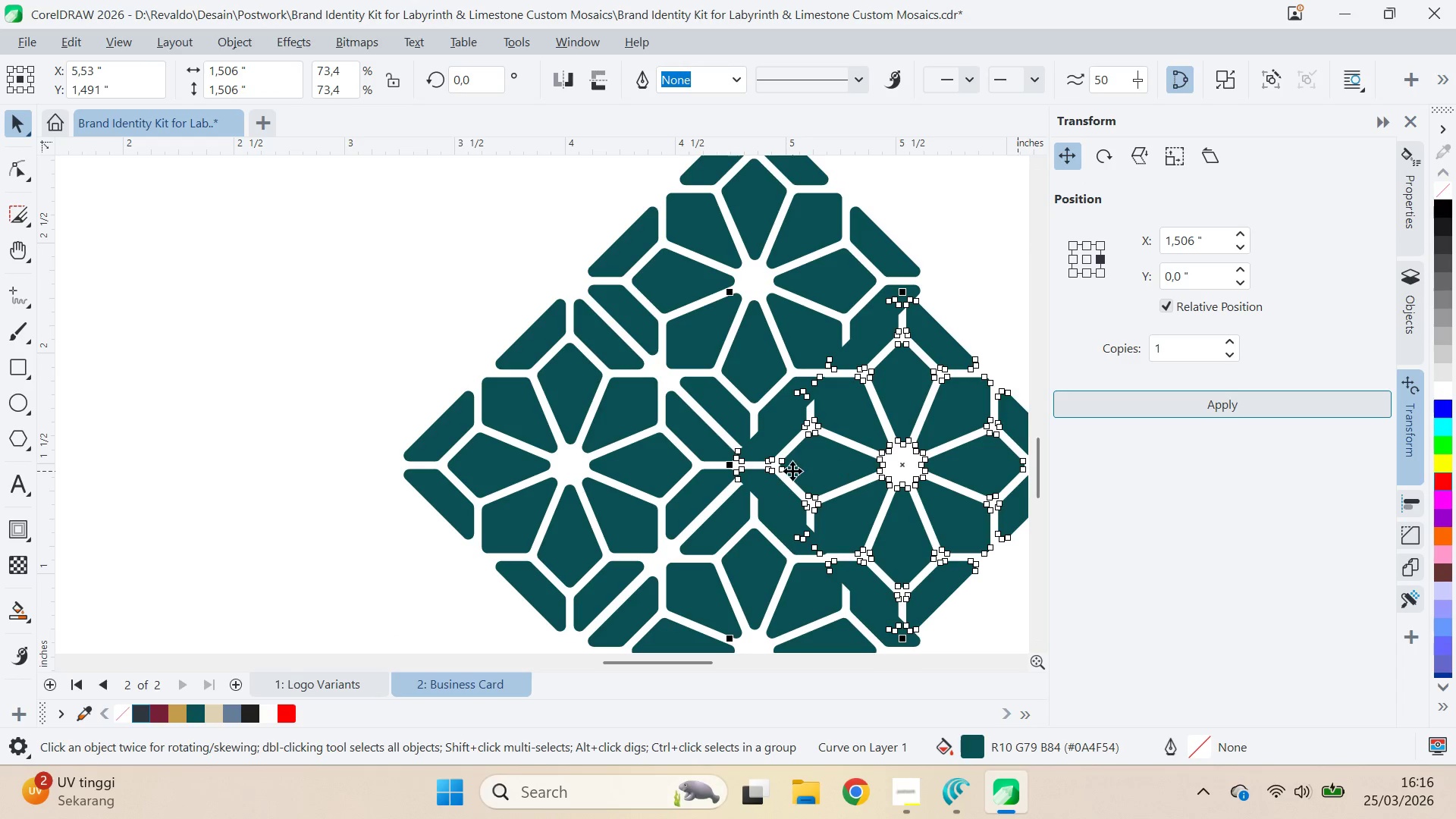 
left_click_drag(start_coordinate=[821, 474], to_coordinate=[852, 473])
 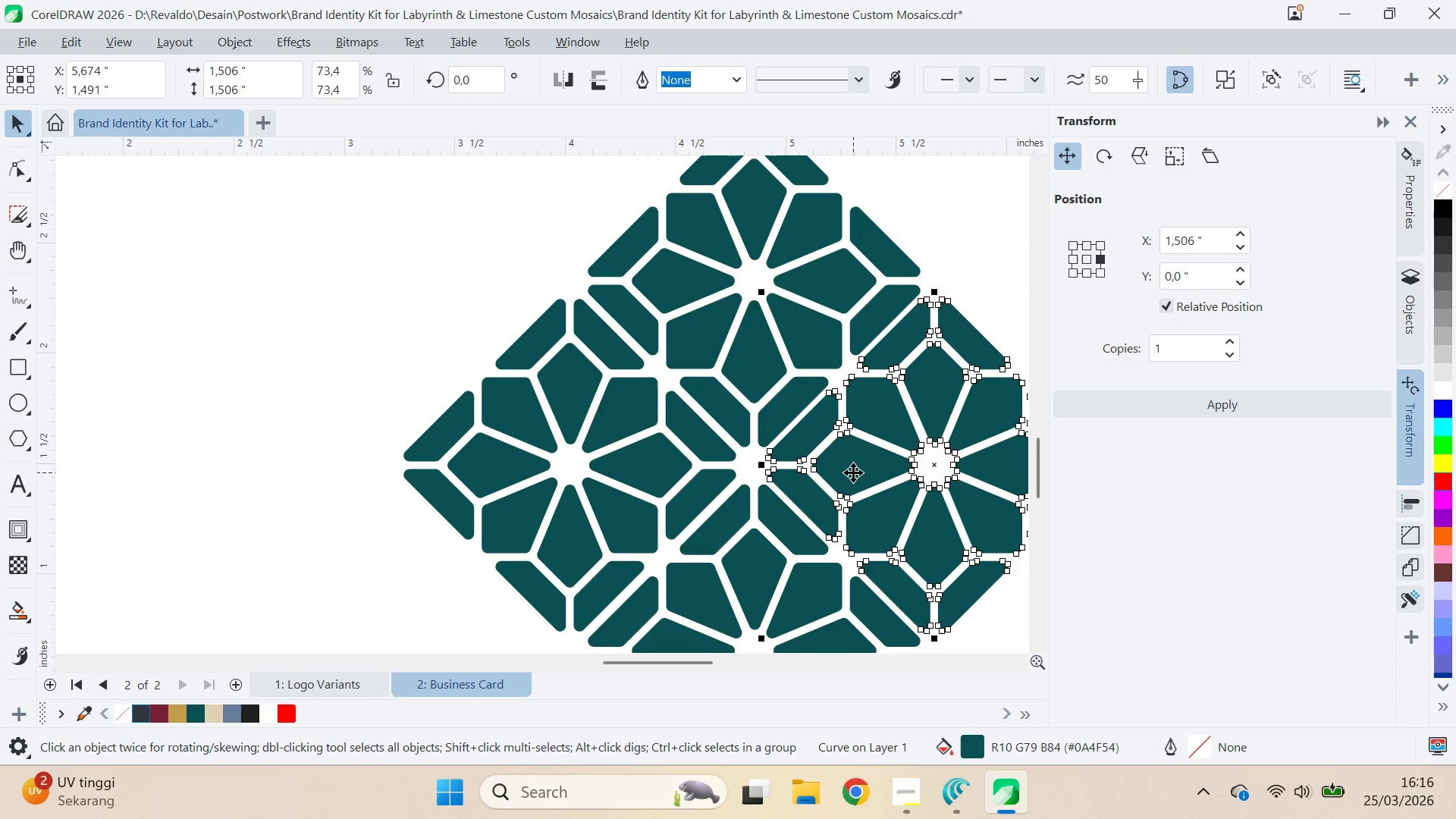 
hold_key(key=ShiftLeft, duration=0.56)
 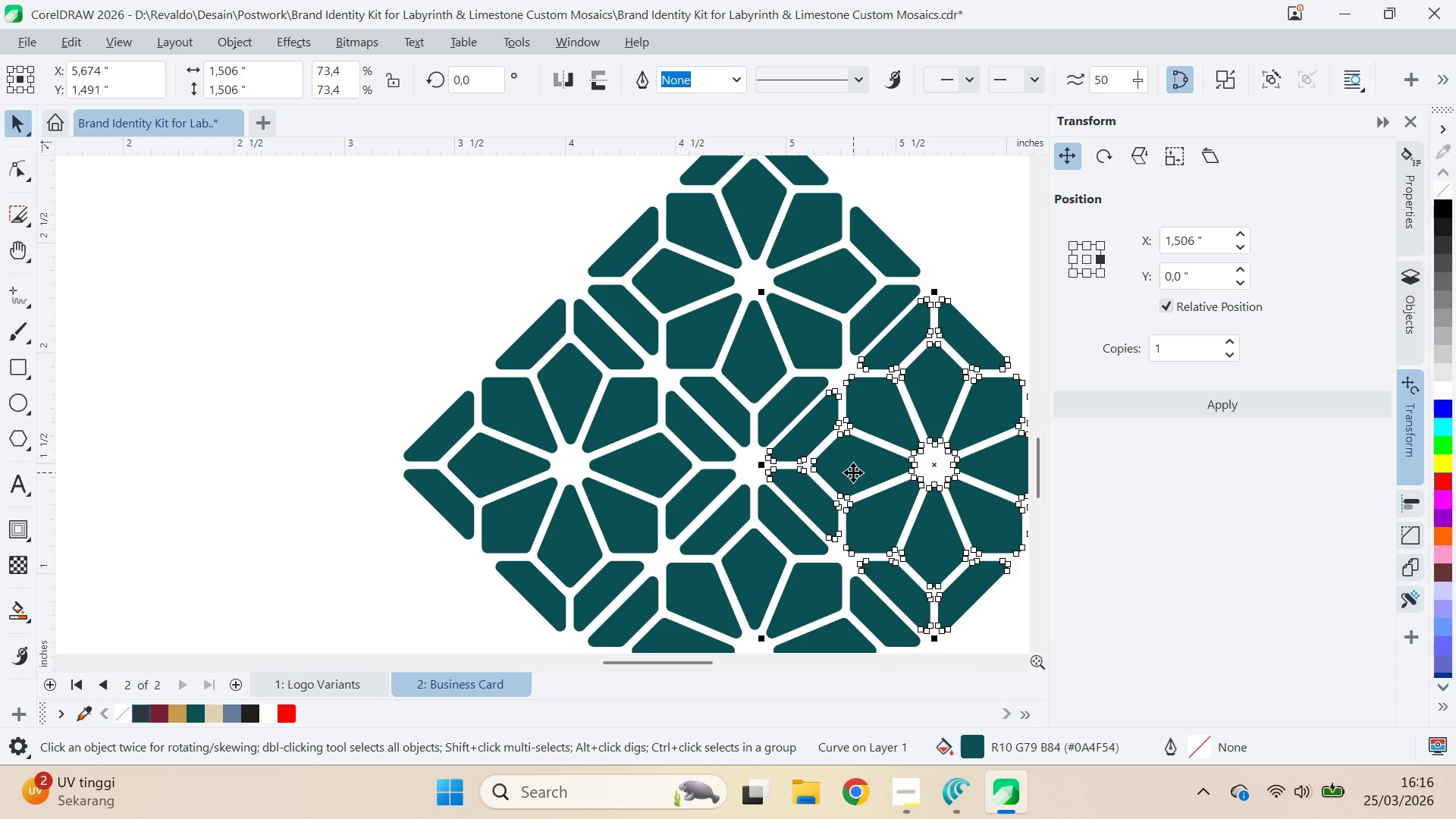 
left_click_drag(start_coordinate=[853, 472], to_coordinate=[859, 472])
 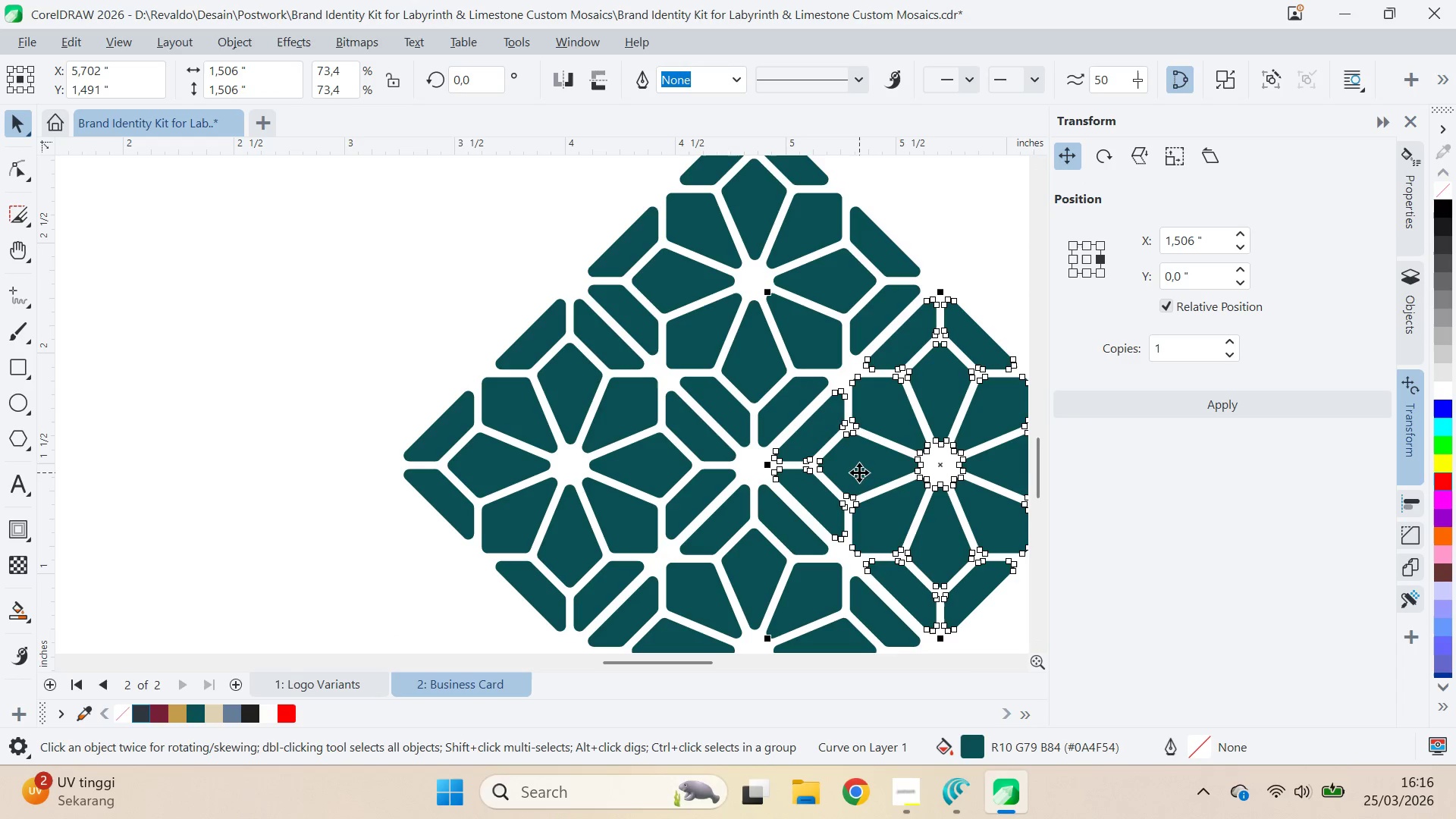 
hold_key(key=ShiftLeft, duration=0.75)
 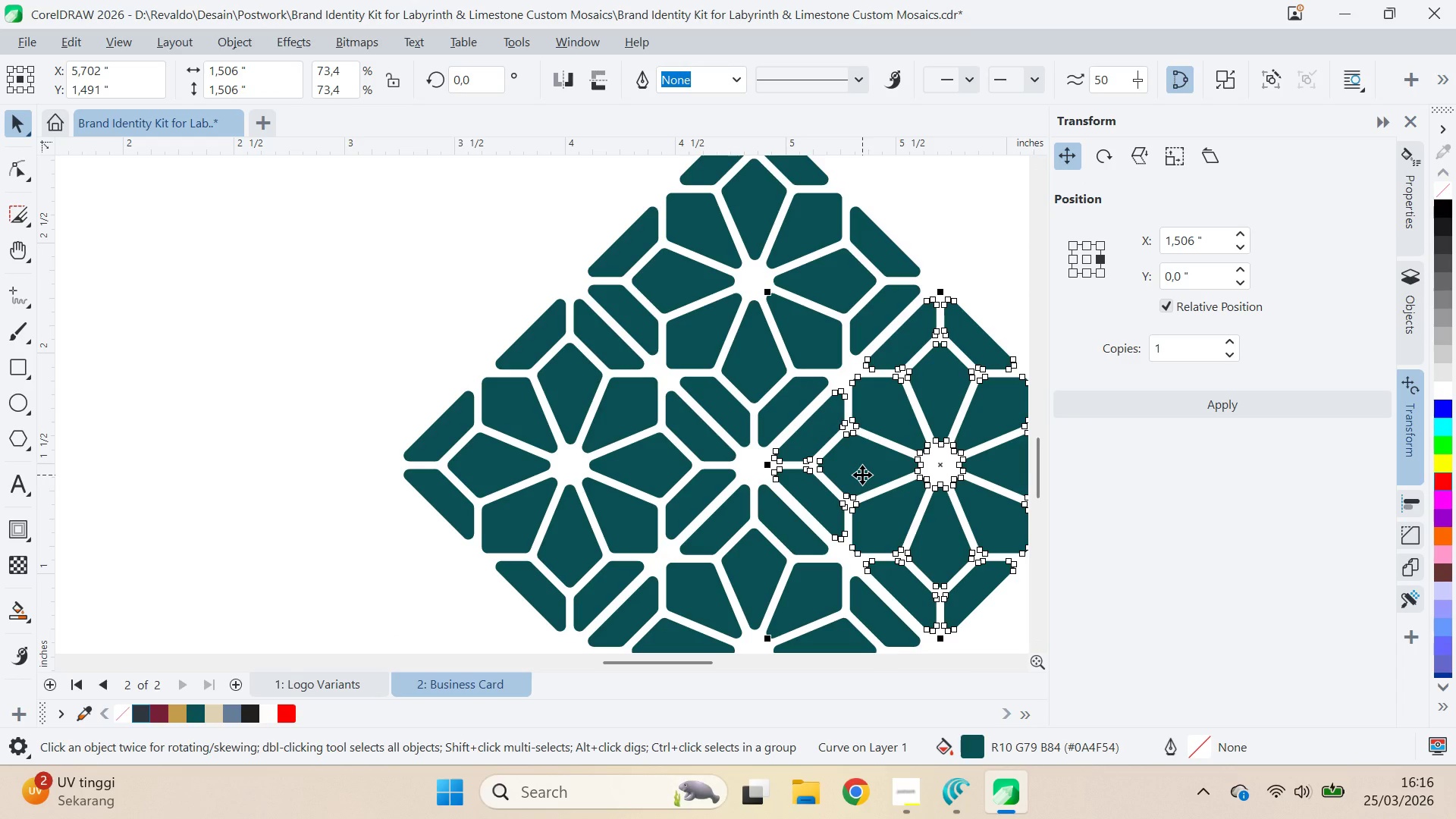 
key(ArrowLeft)
 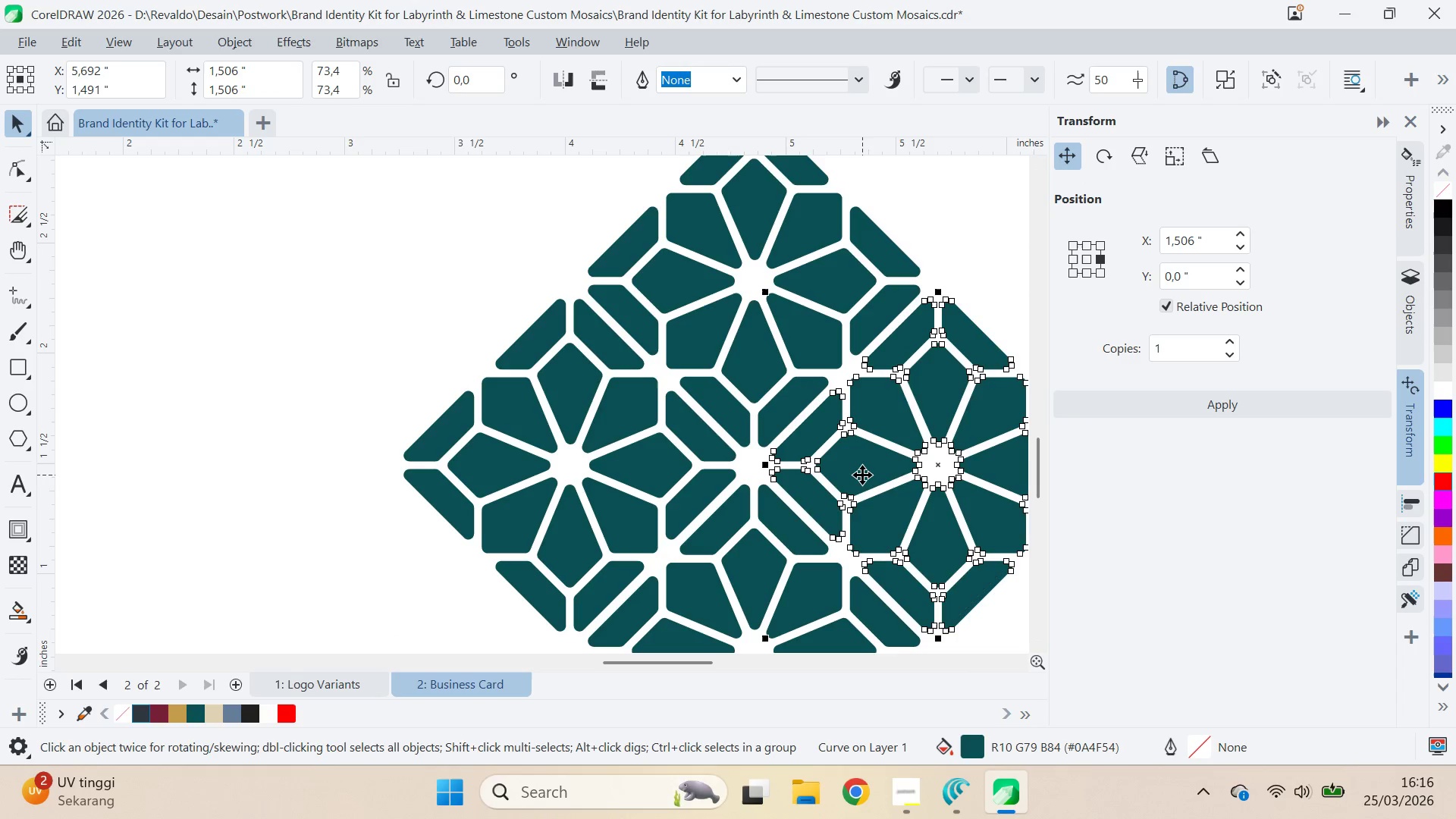 
key(ArrowLeft)
 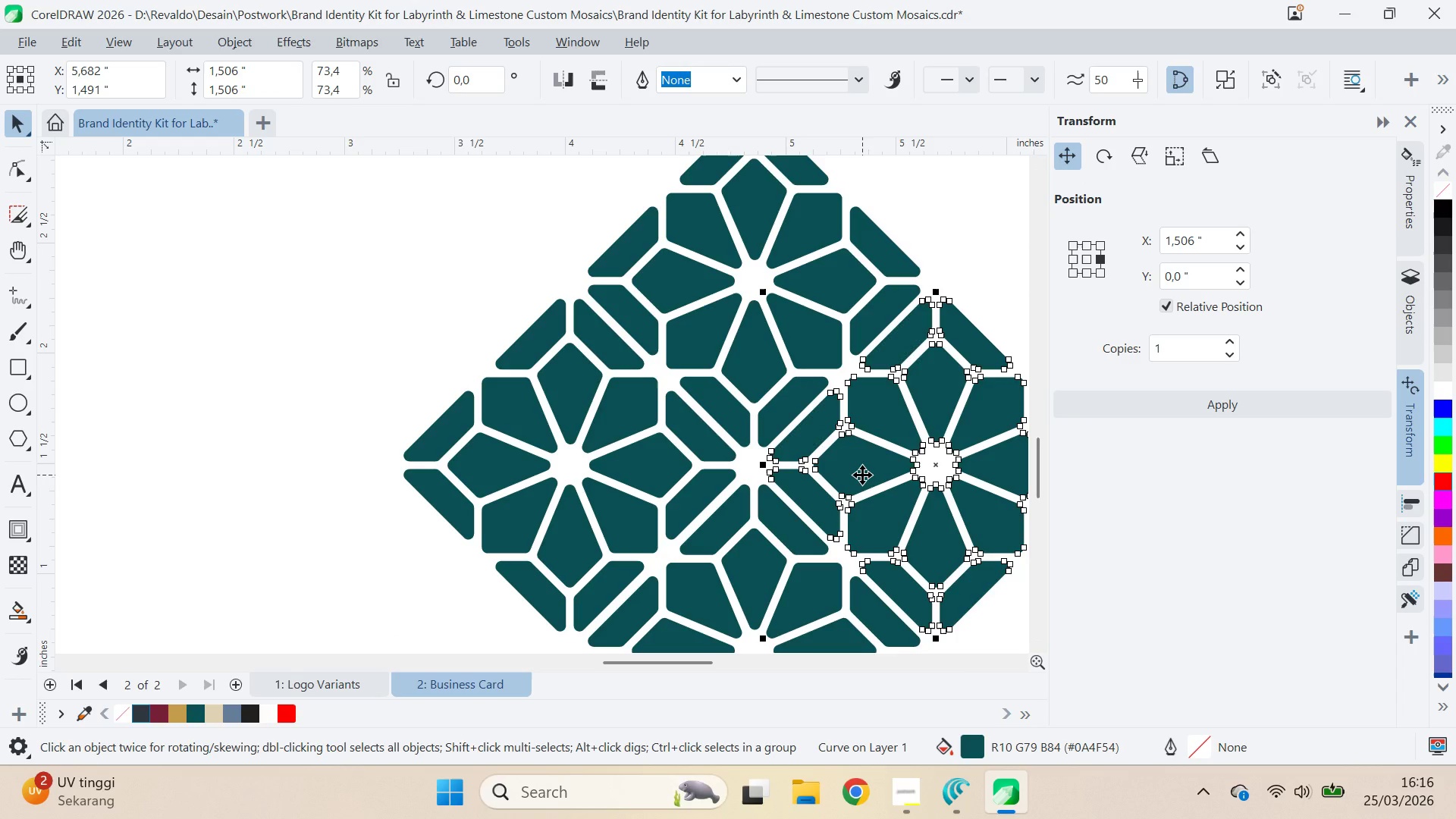 
key(ArrowRight)
 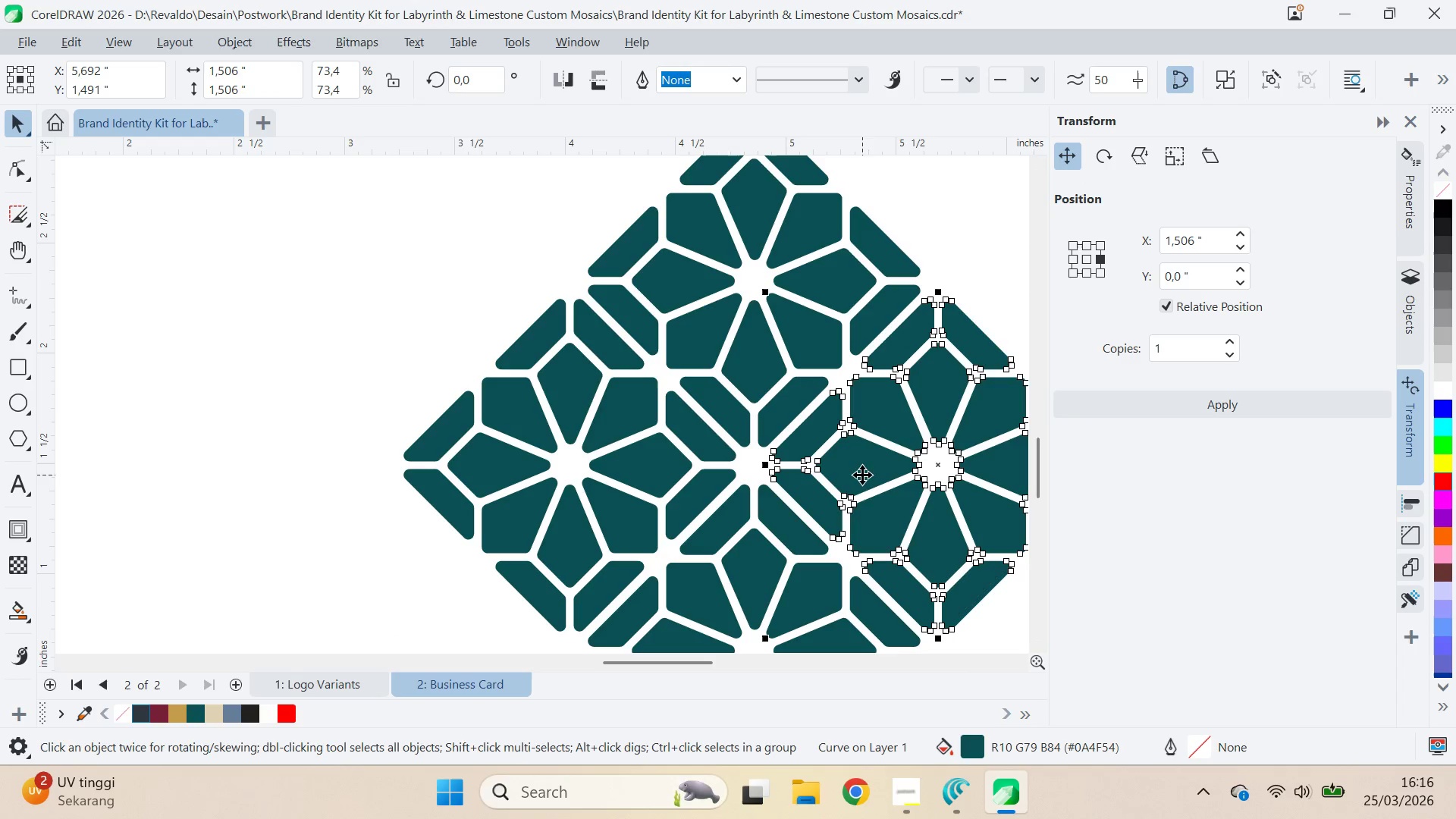 
key(Q)
 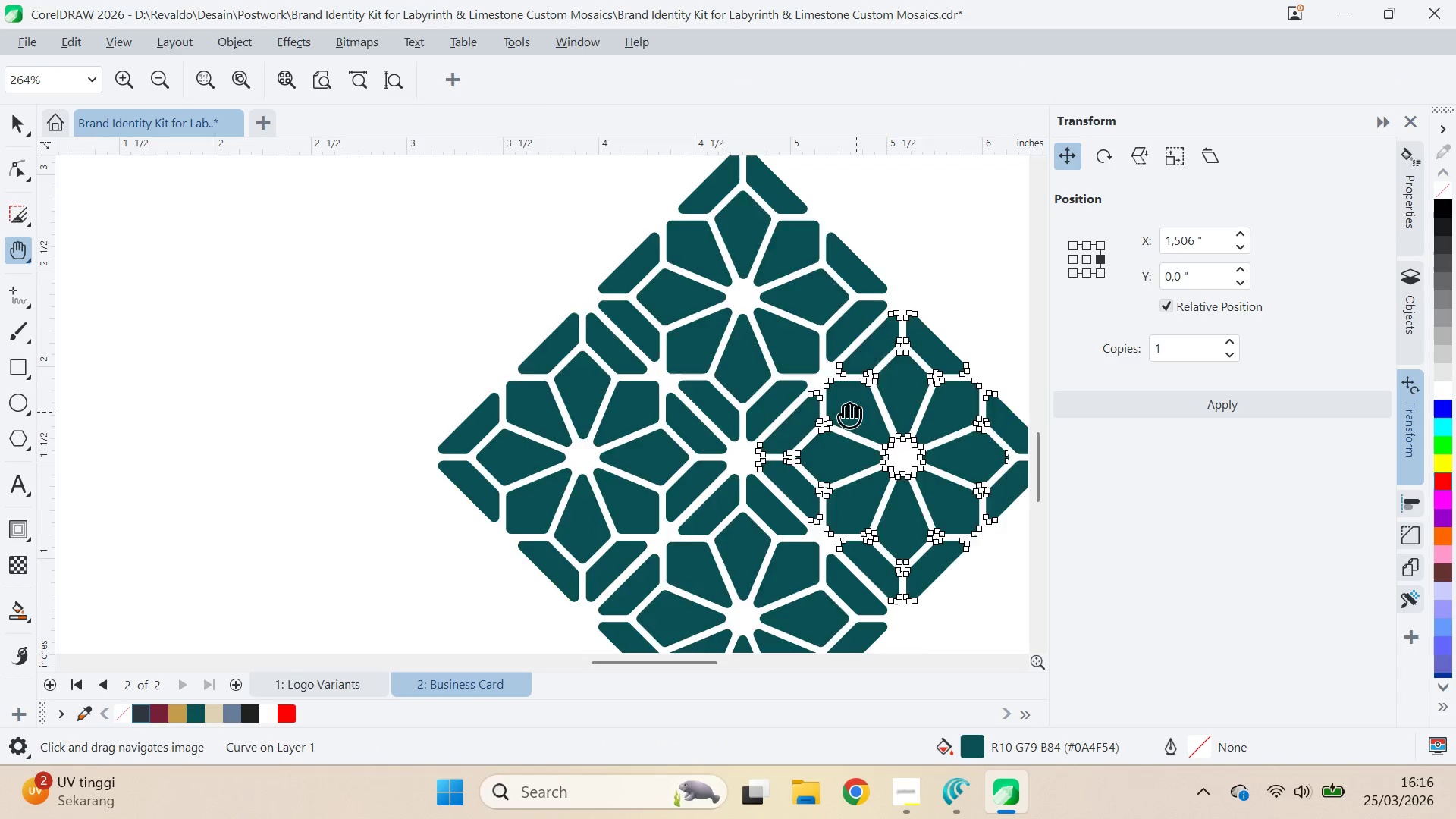 
left_click_drag(start_coordinate=[877, 419], to_coordinate=[752, 366])
 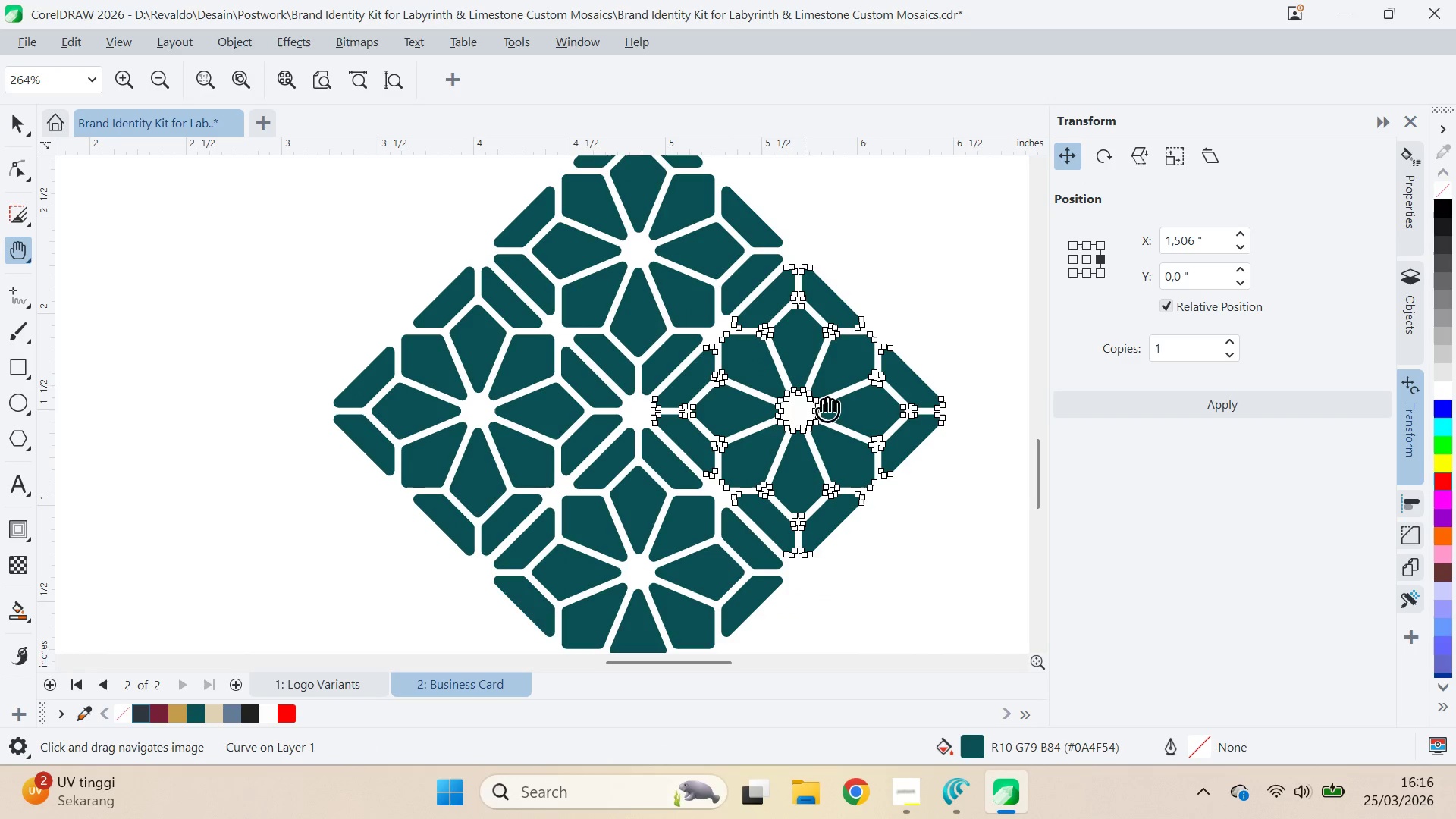 
scroll: coordinate [842, 468], scroll_direction: down, amount: 1.0
 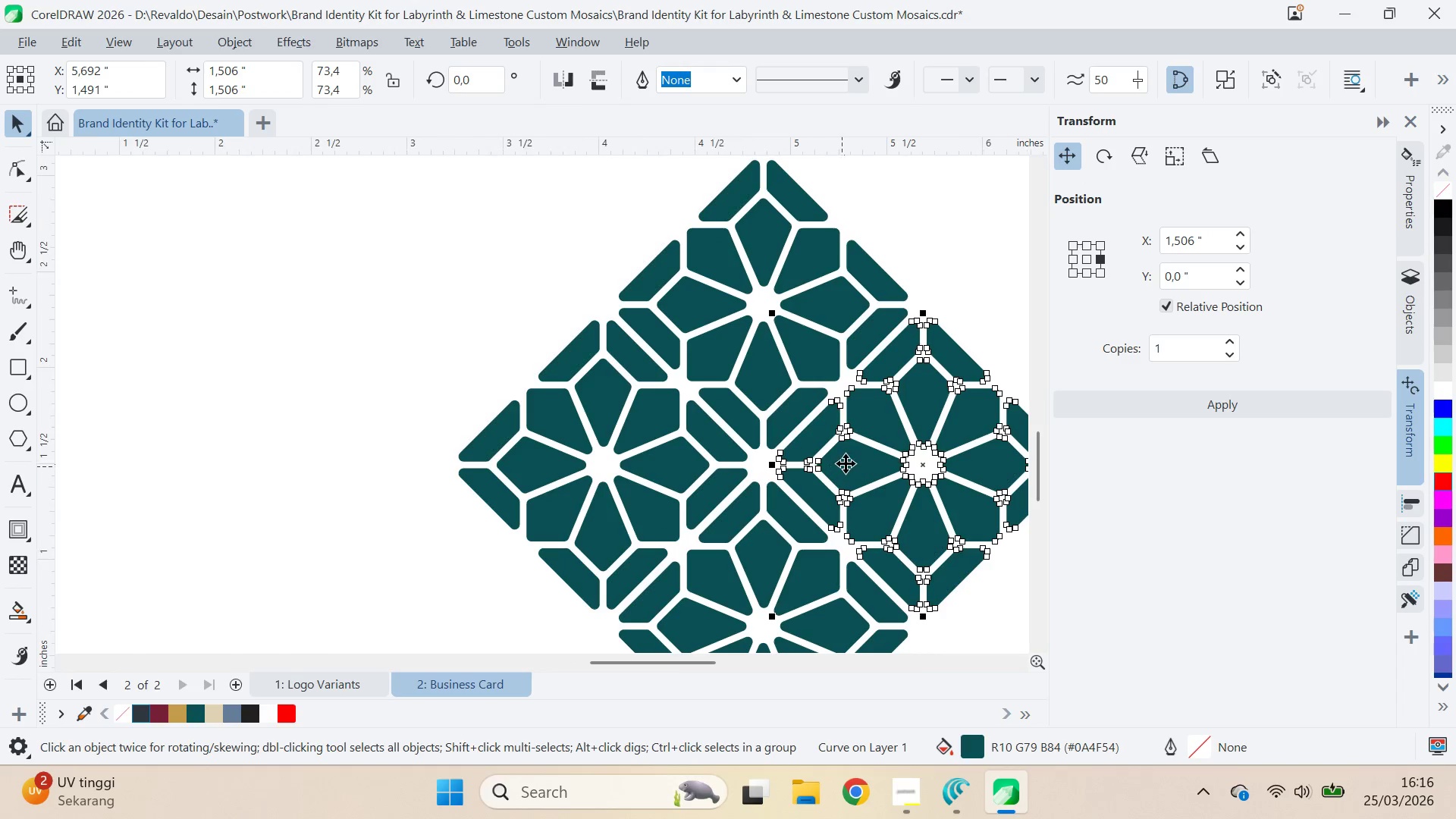 
key(V)
 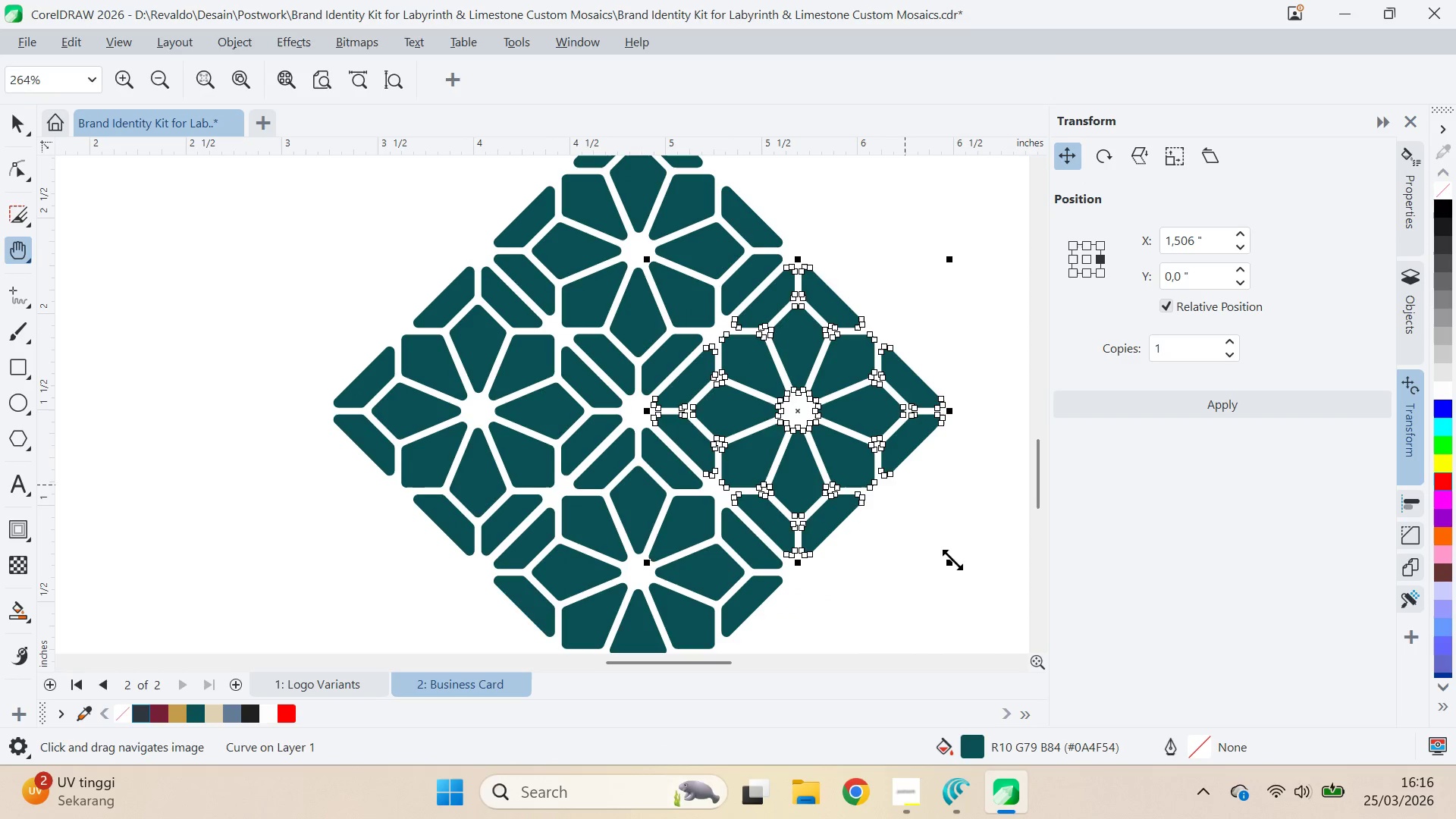 
left_click([956, 566])
 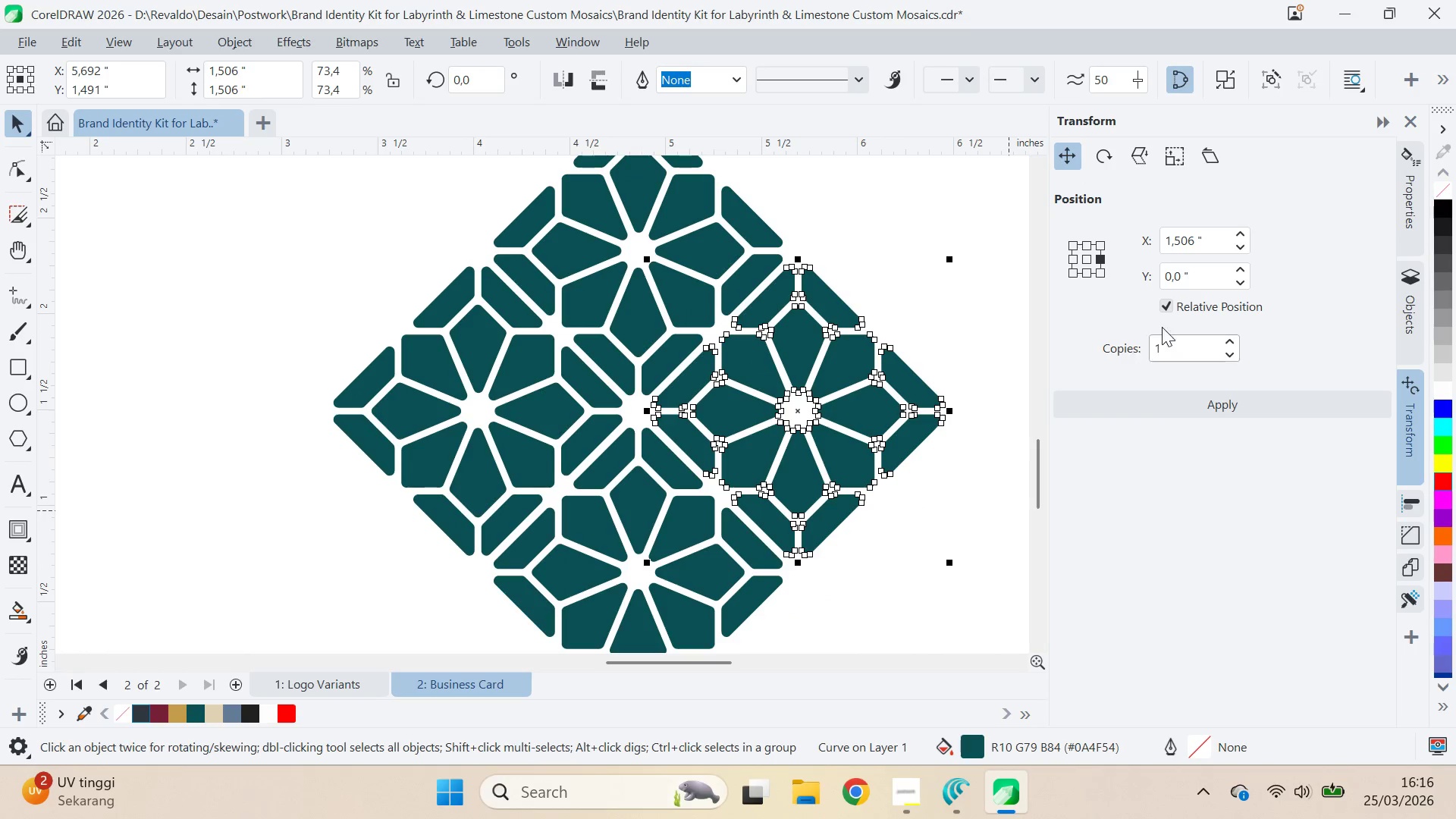 
left_click([1165, 308])
 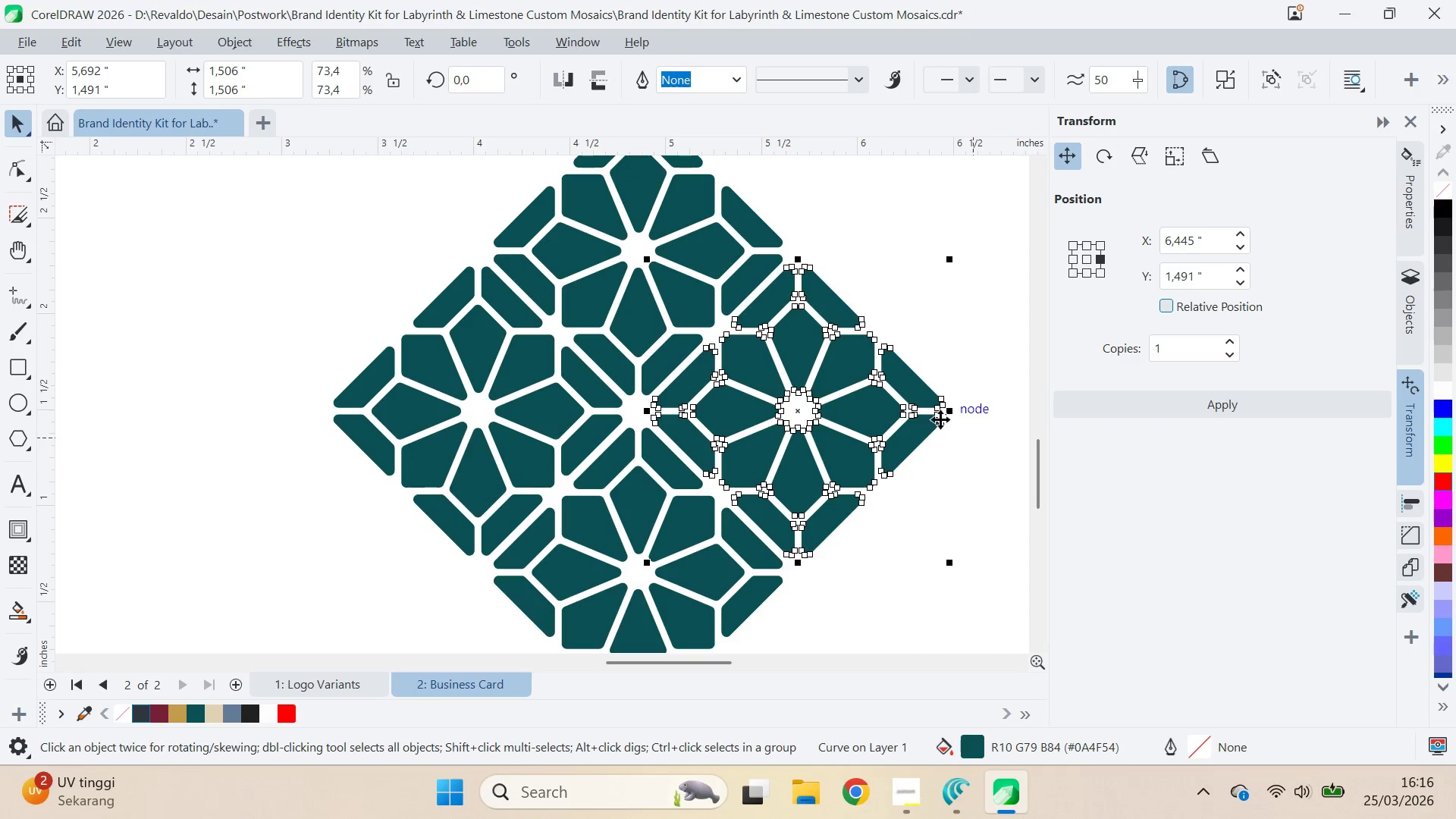 
left_click([924, 411])
 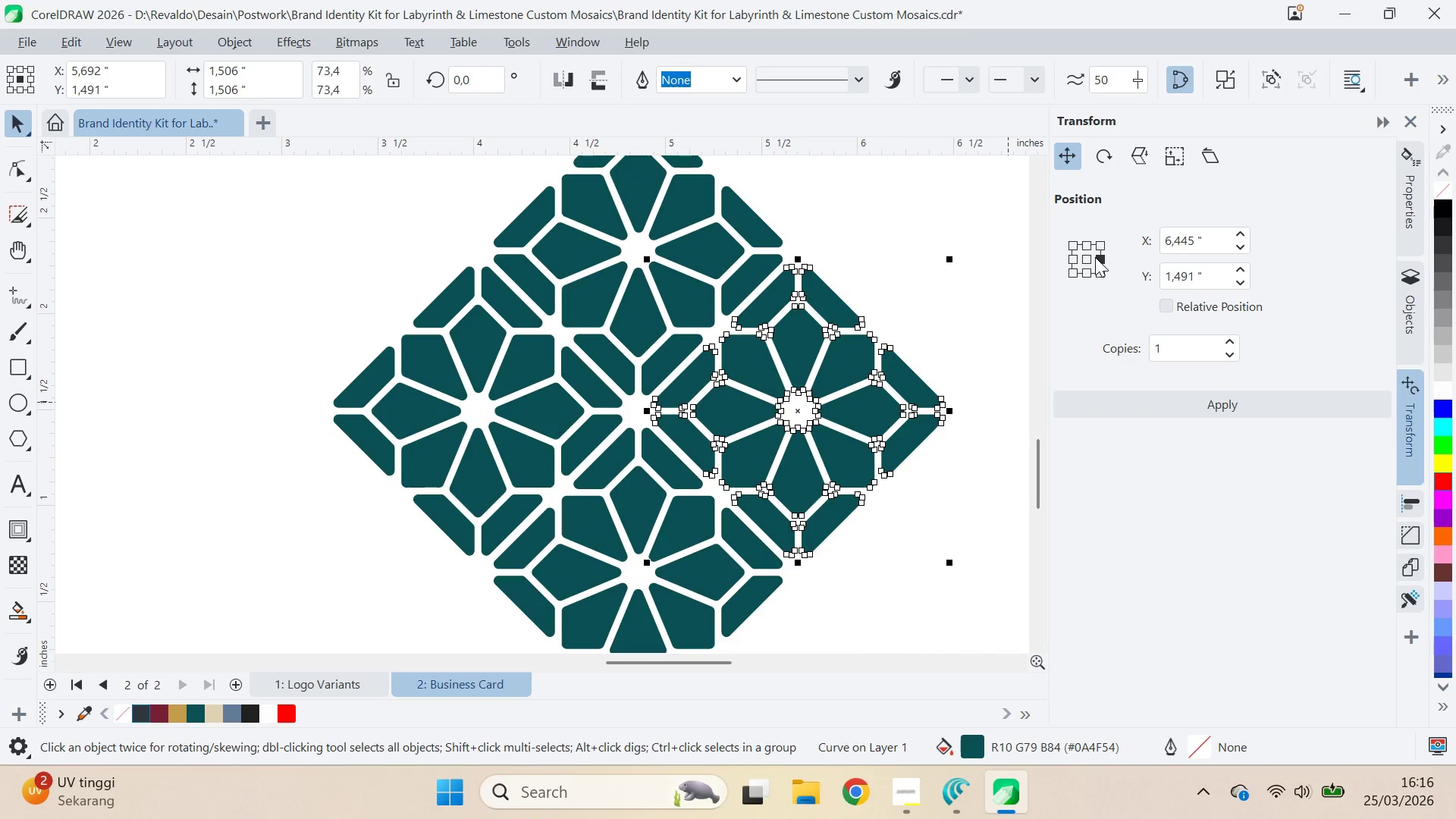 
double_click([1107, 260])
 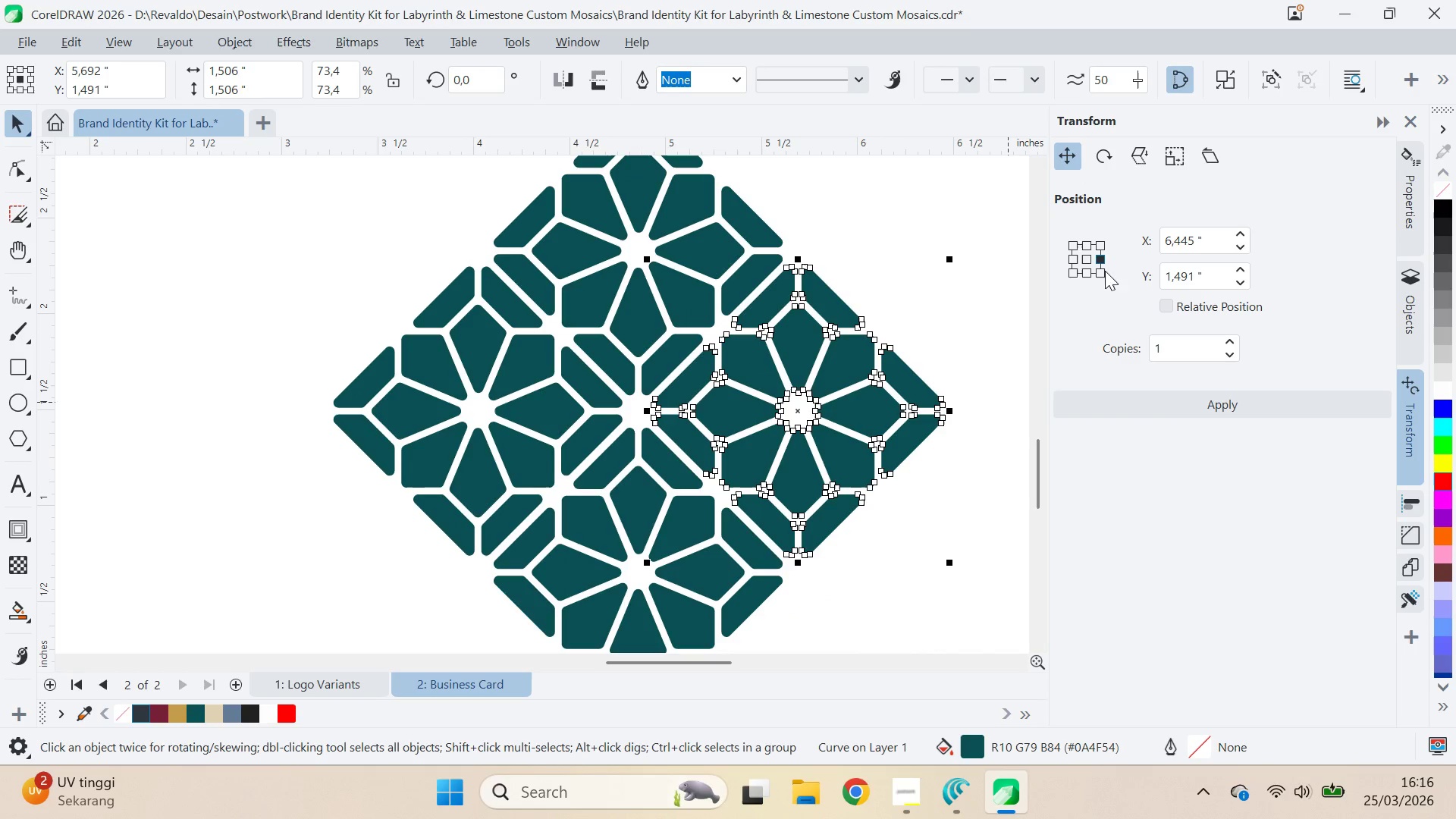 
left_click([1169, 392])
 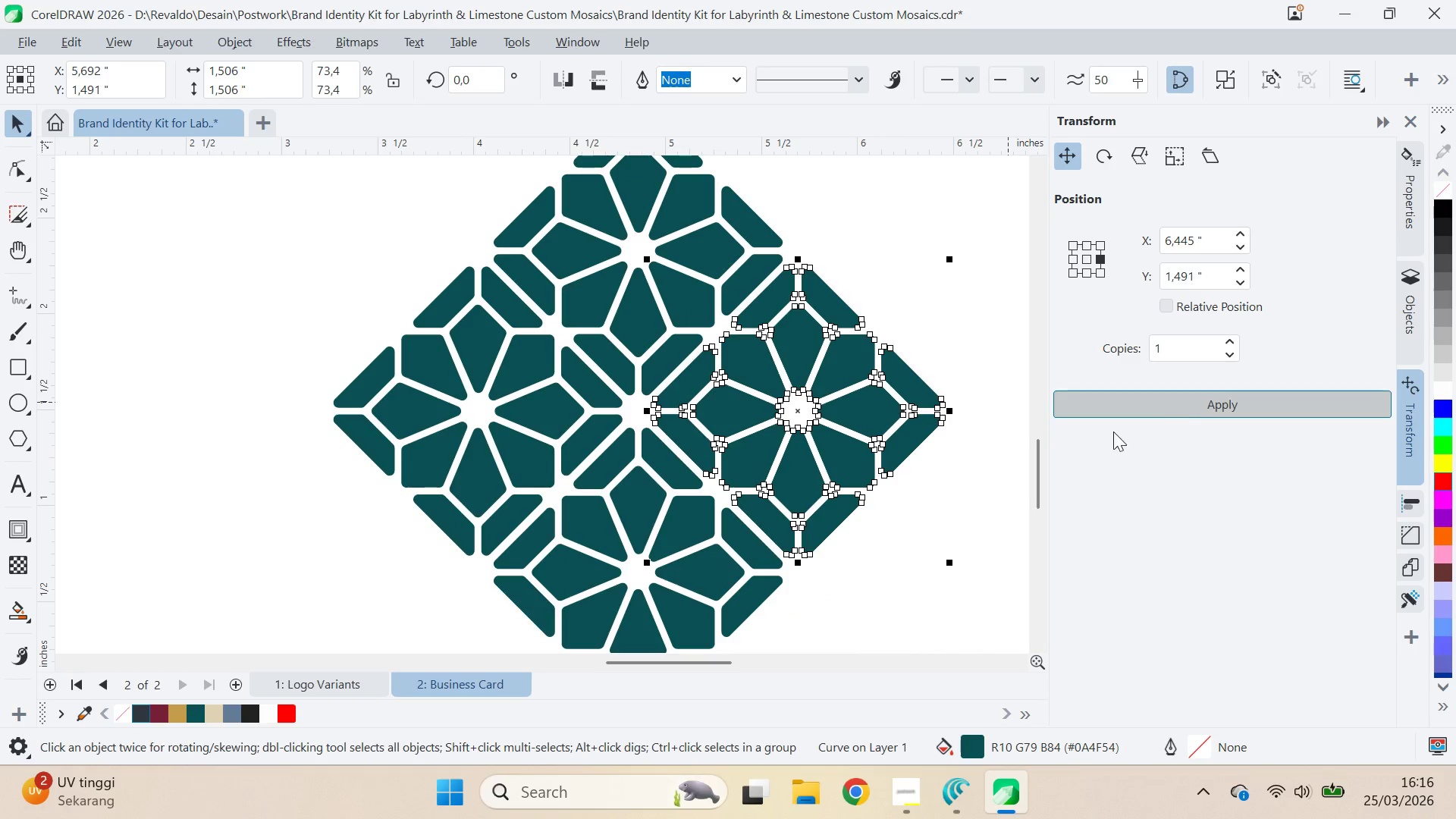 
key(Q)
 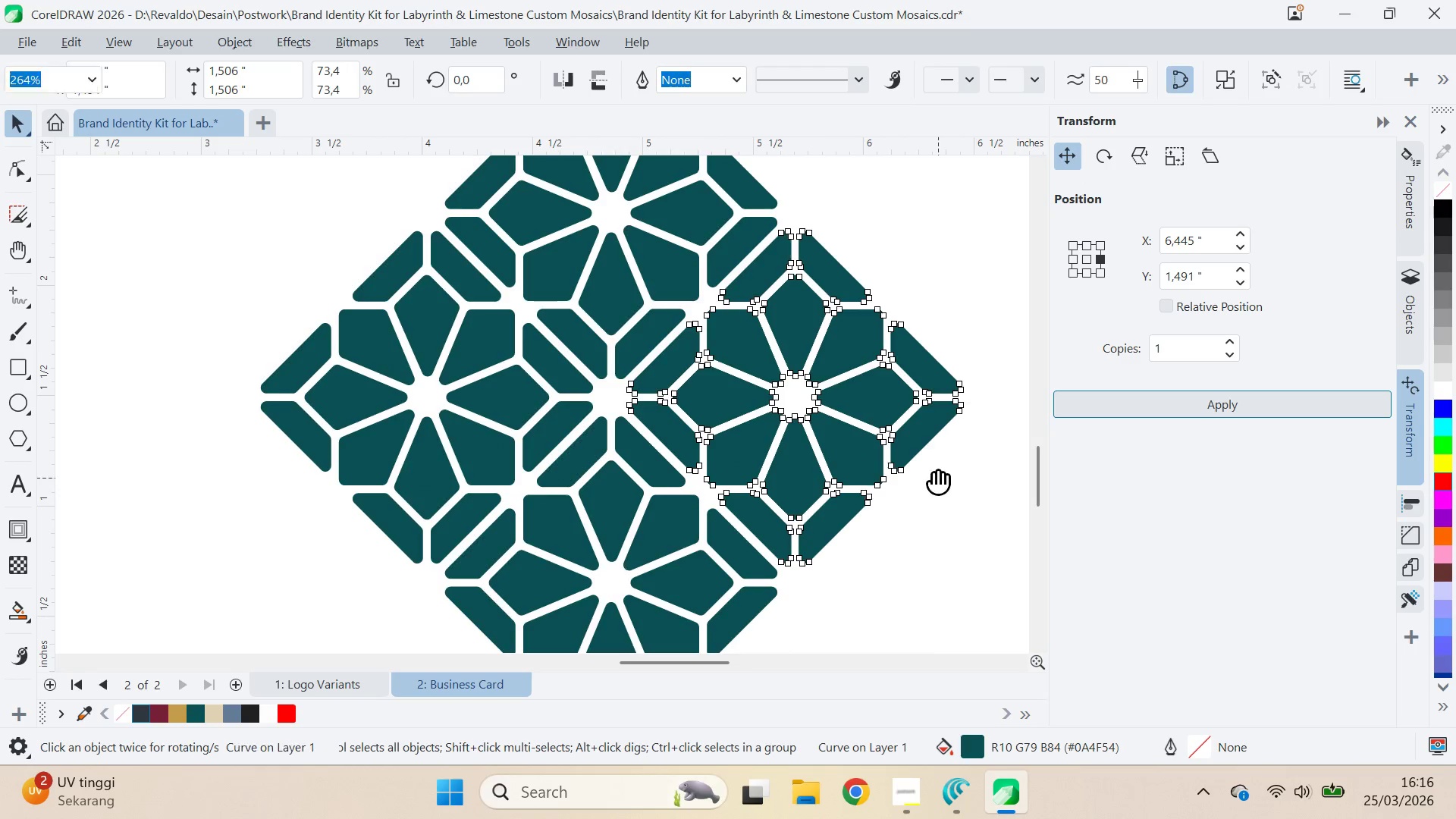 
left_click_drag(start_coordinate=[938, 475], to_coordinate=[363, 430])
 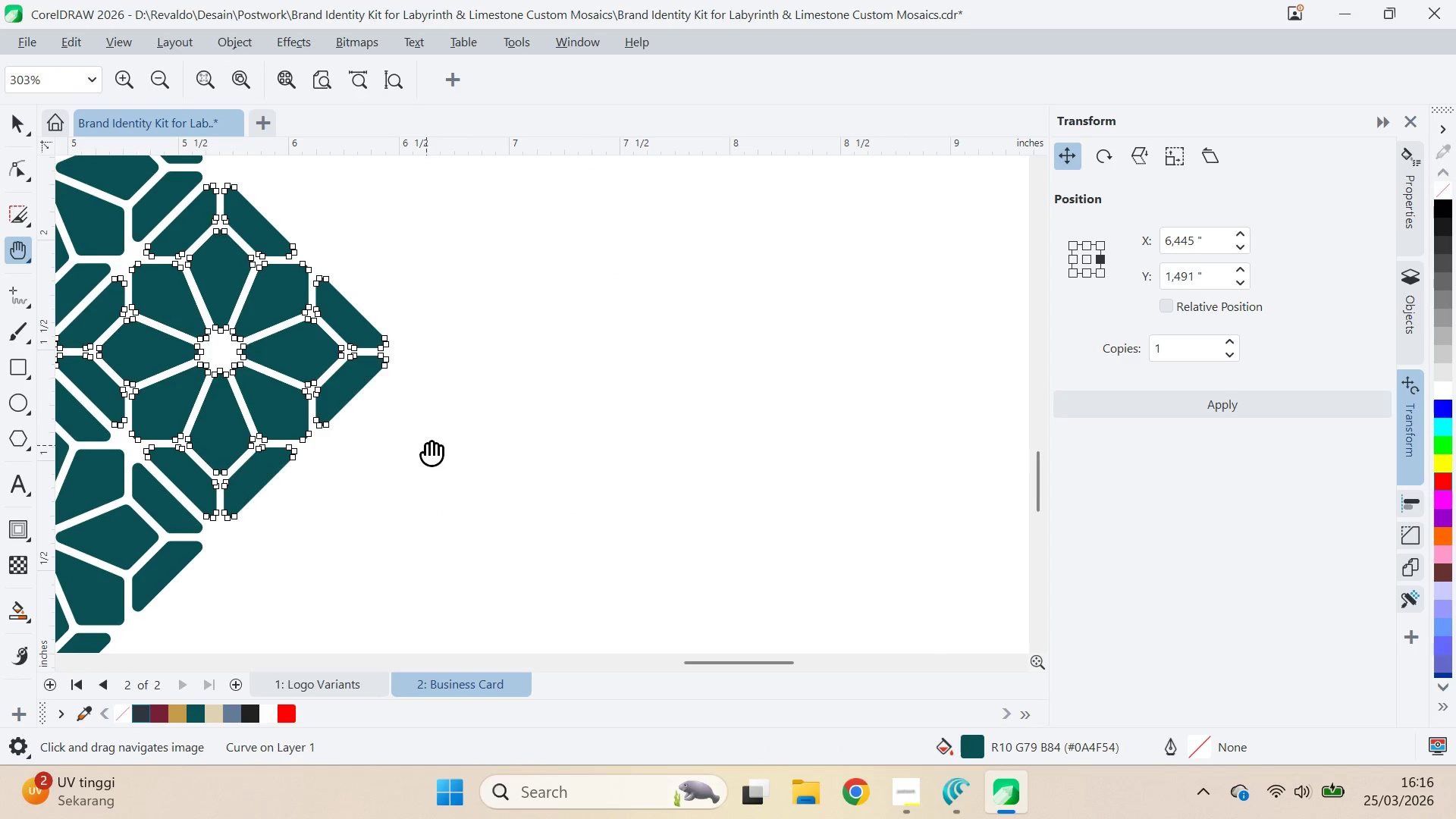 
scroll: coordinate [826, 494], scroll_direction: up, amount: 1.0
 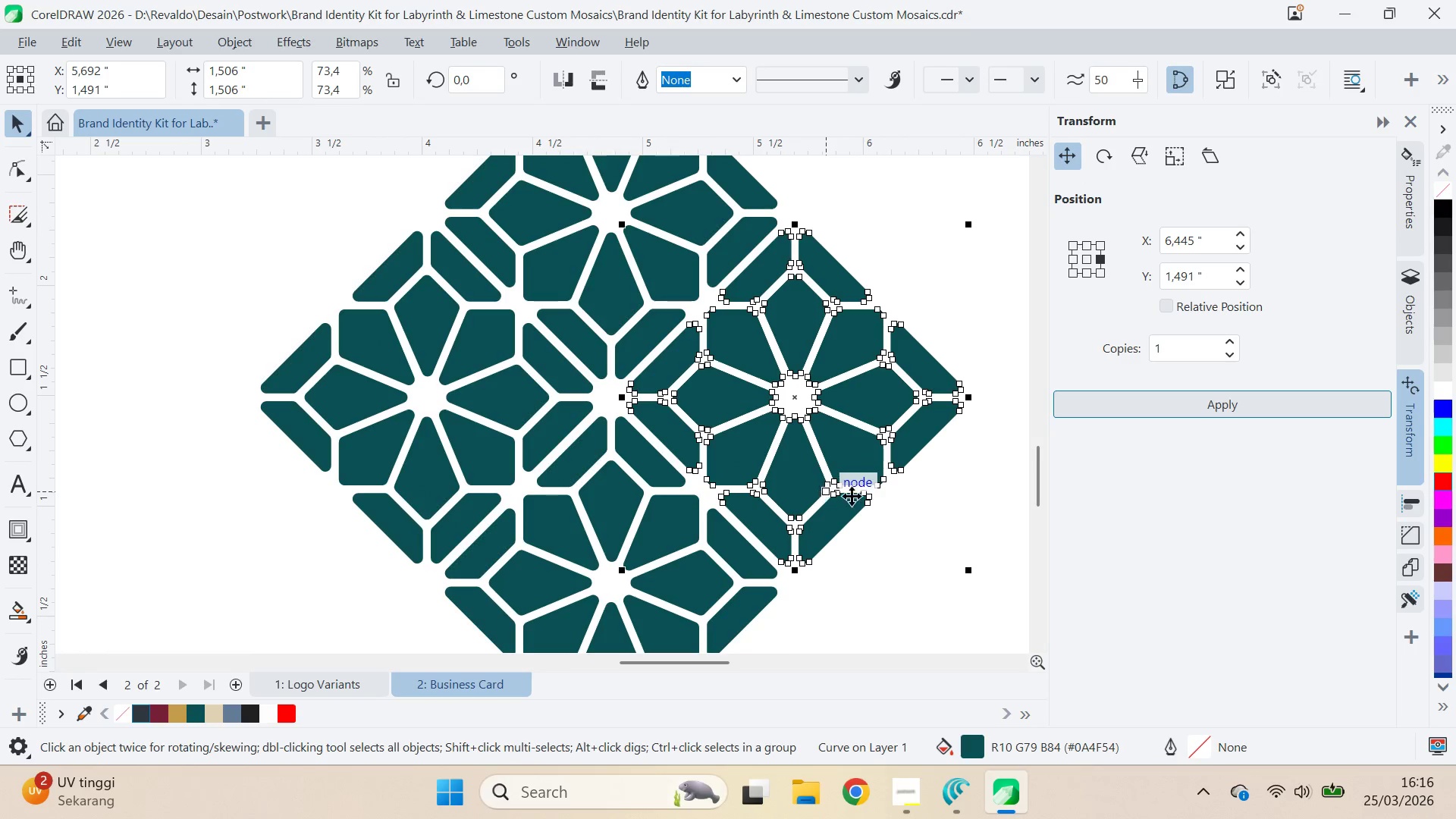 
wait(5.39)
 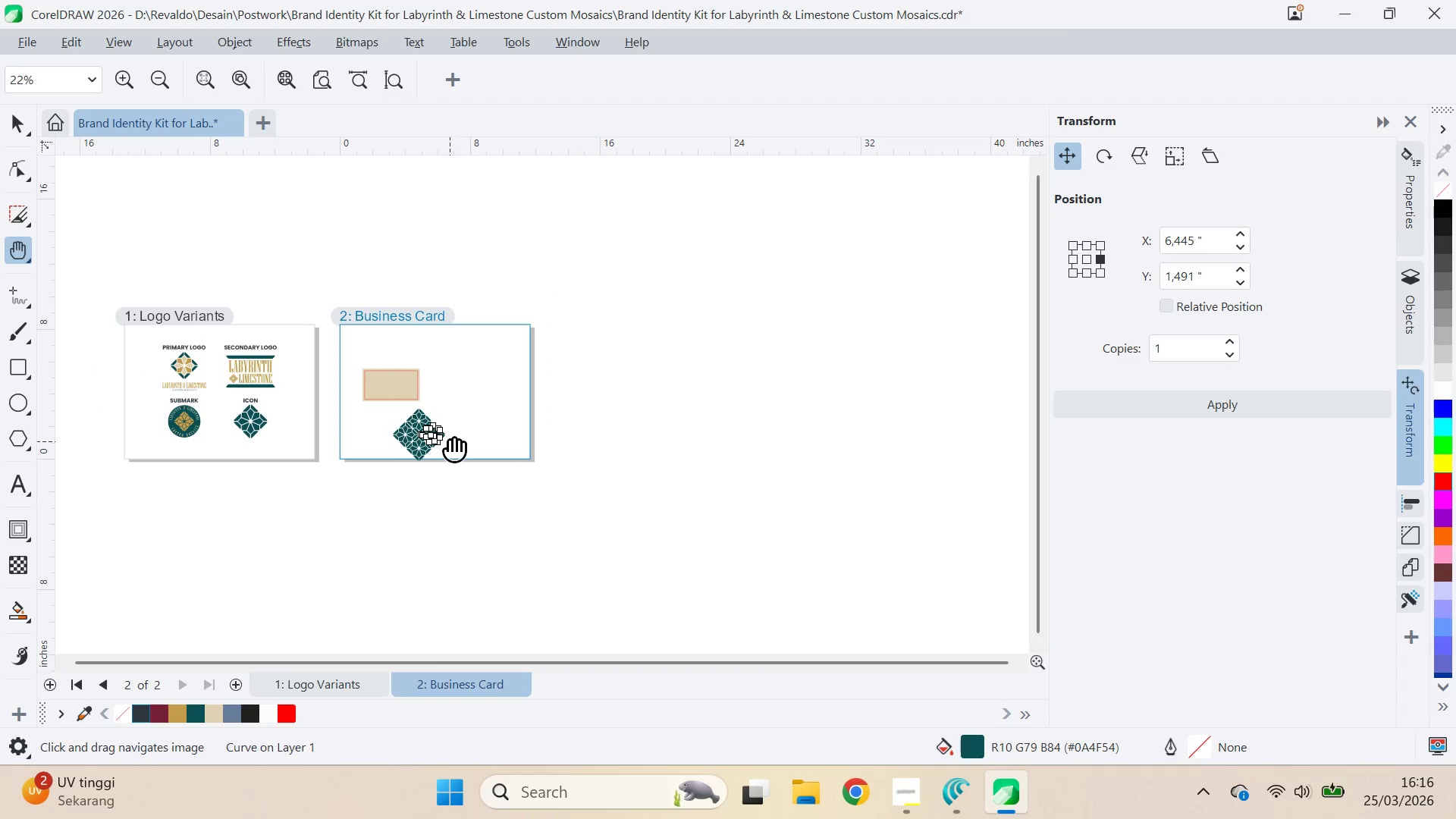 
key(Control+ControlLeft)
 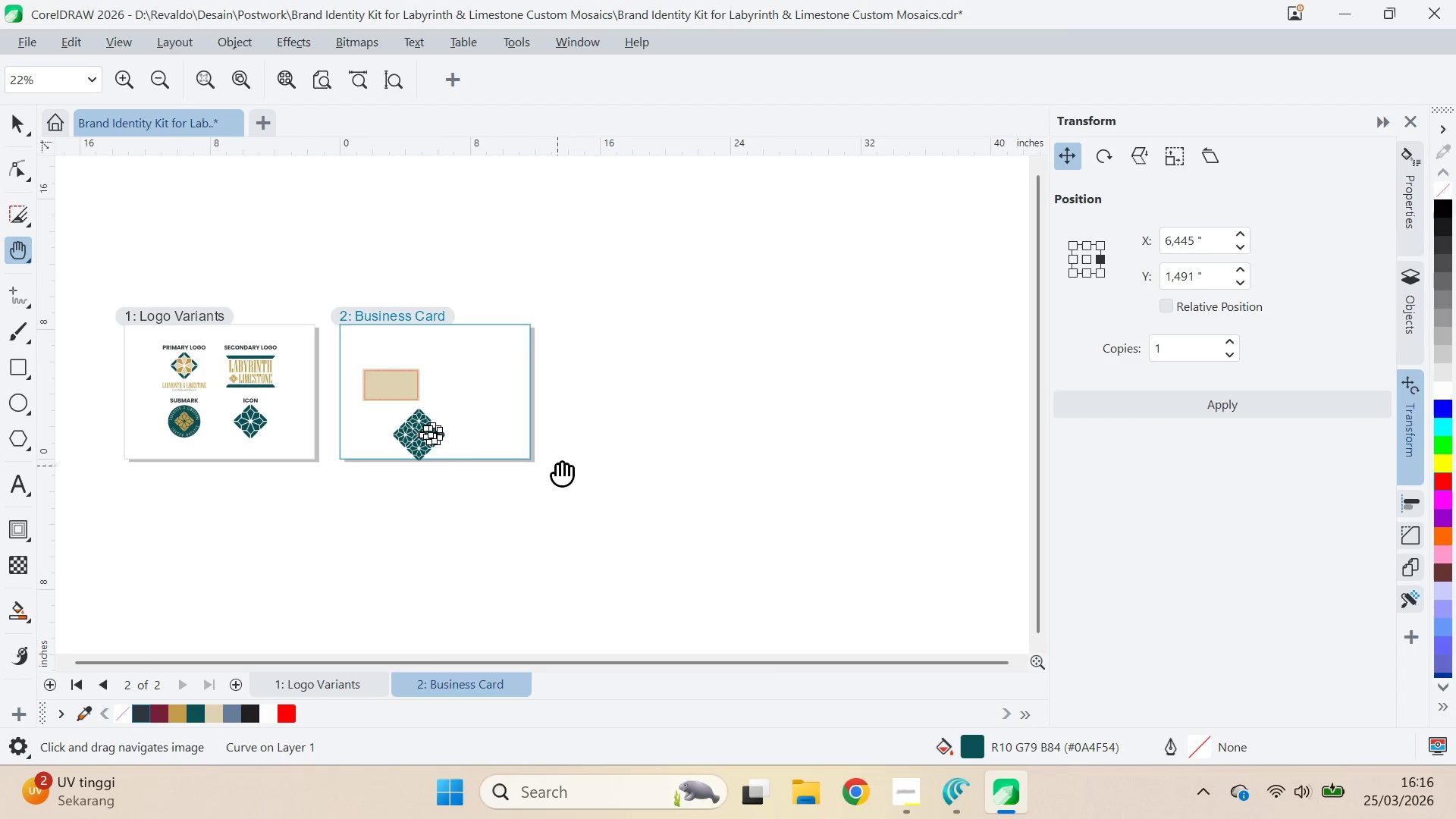 
left_click([557, 466])
 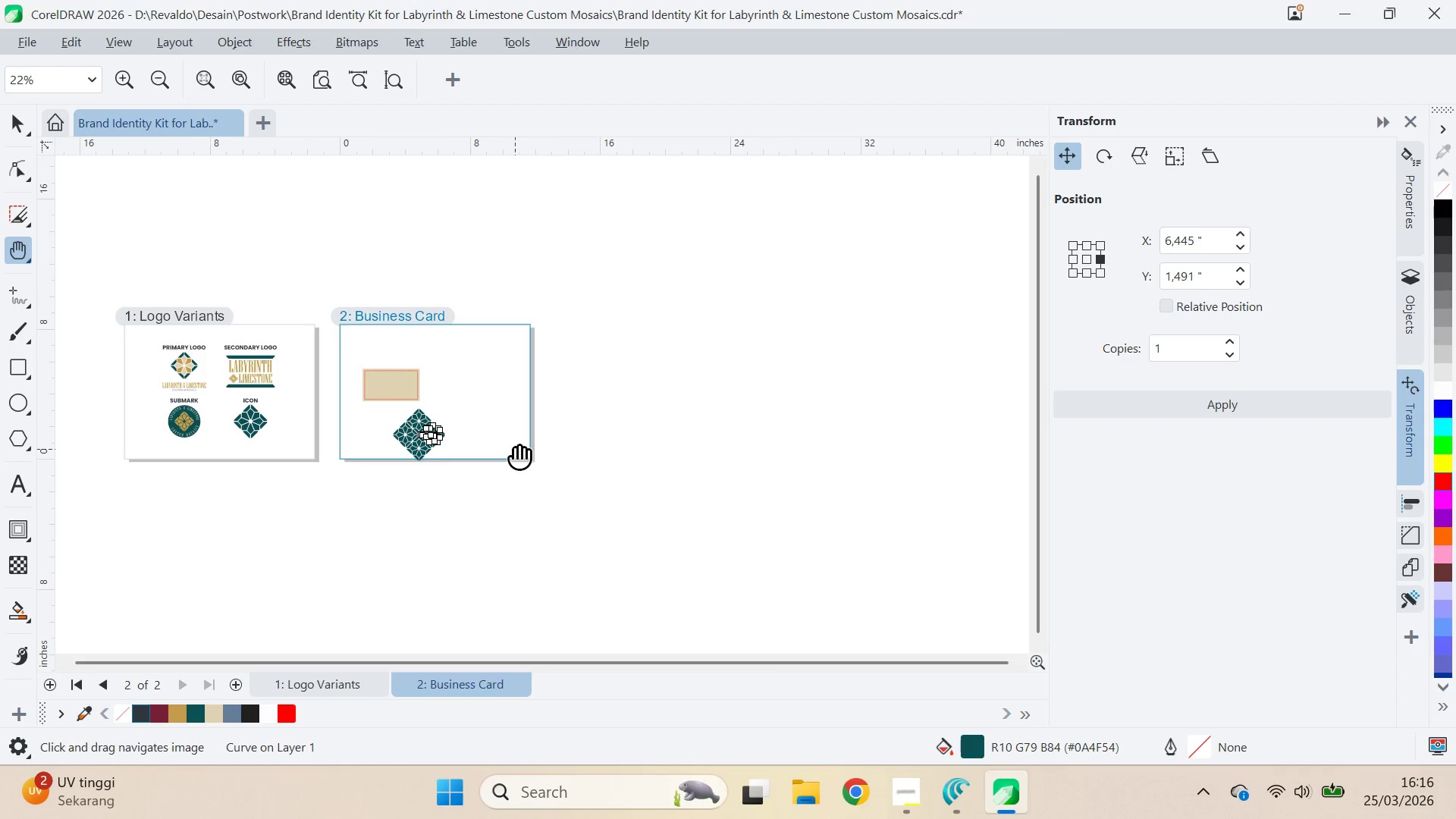 
scroll: coordinate [450, 441], scroll_direction: down, amount: 19.0
 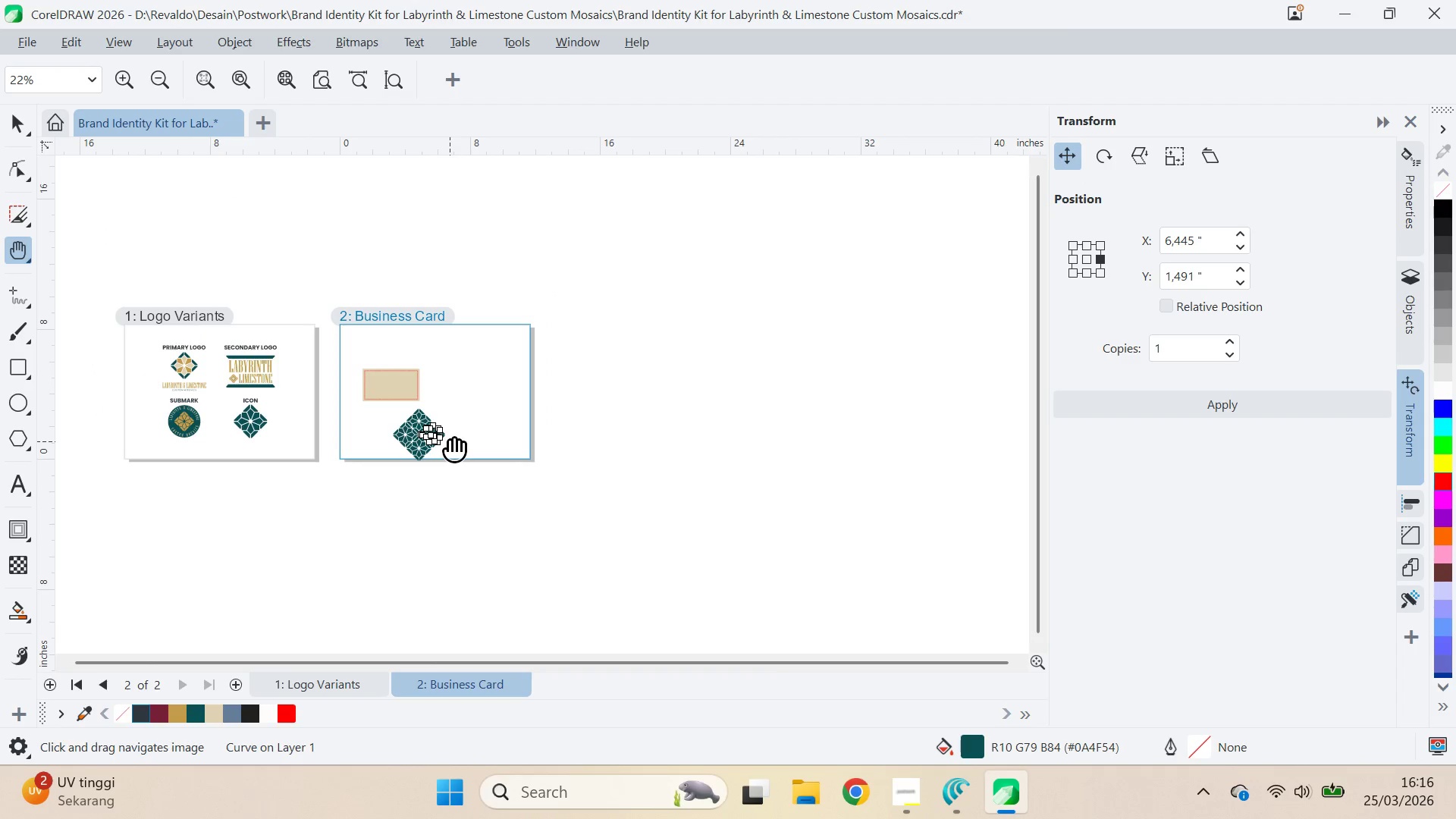 
key(V)
 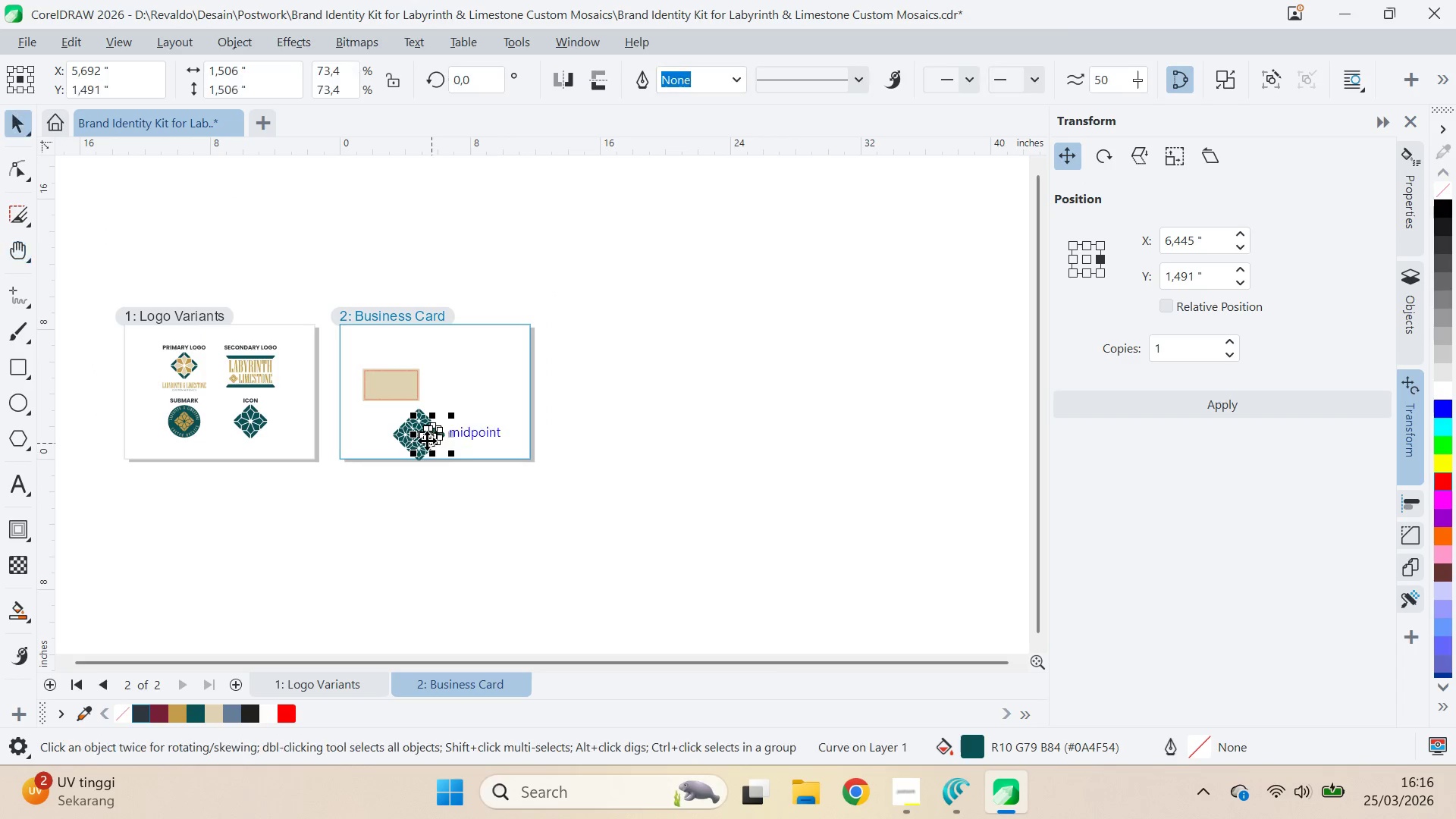 
left_click_drag(start_coordinate=[427, 441], to_coordinate=[510, 460])
 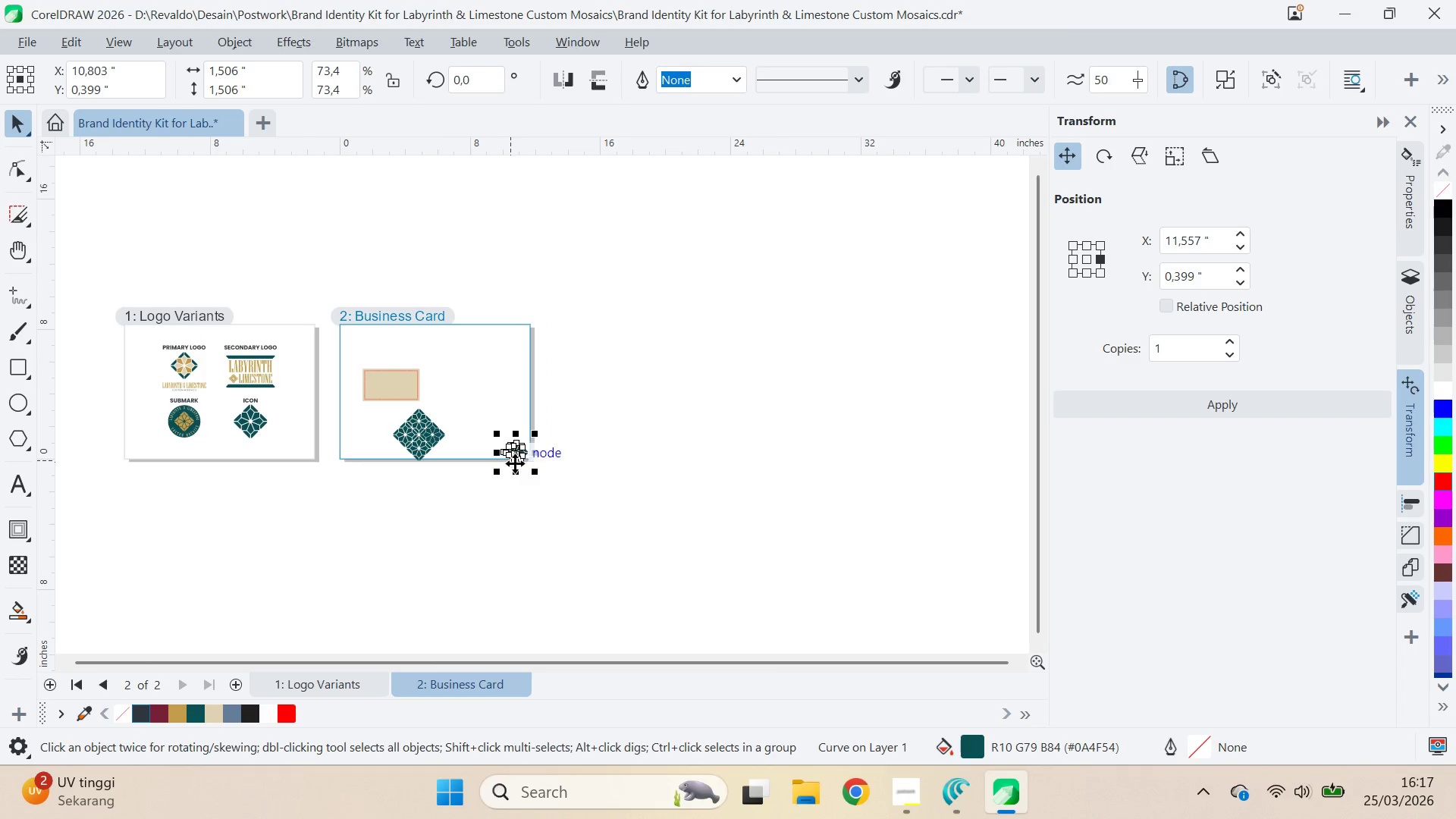 
key(Control+Z)
 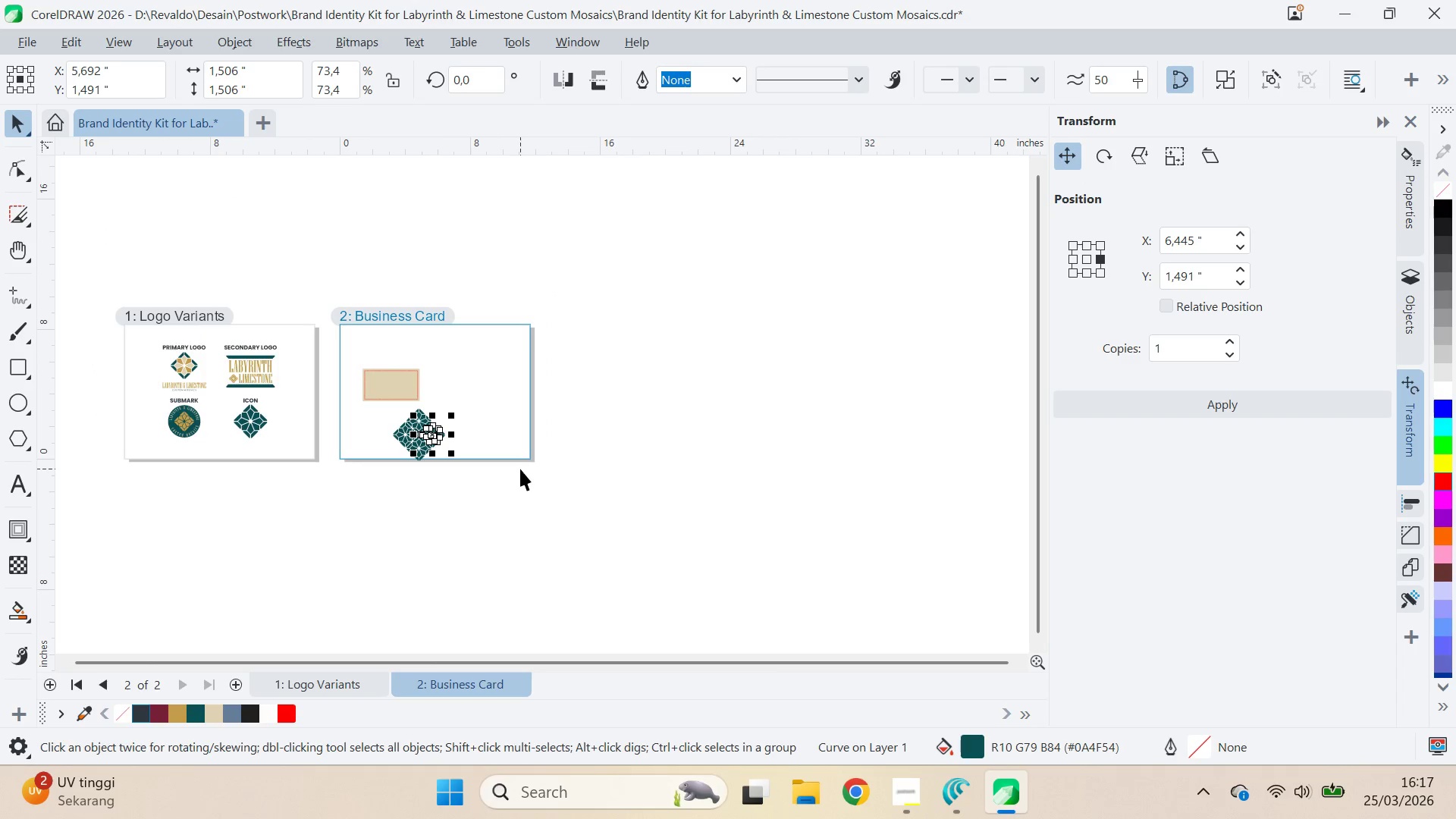 
key(Control+Z)
 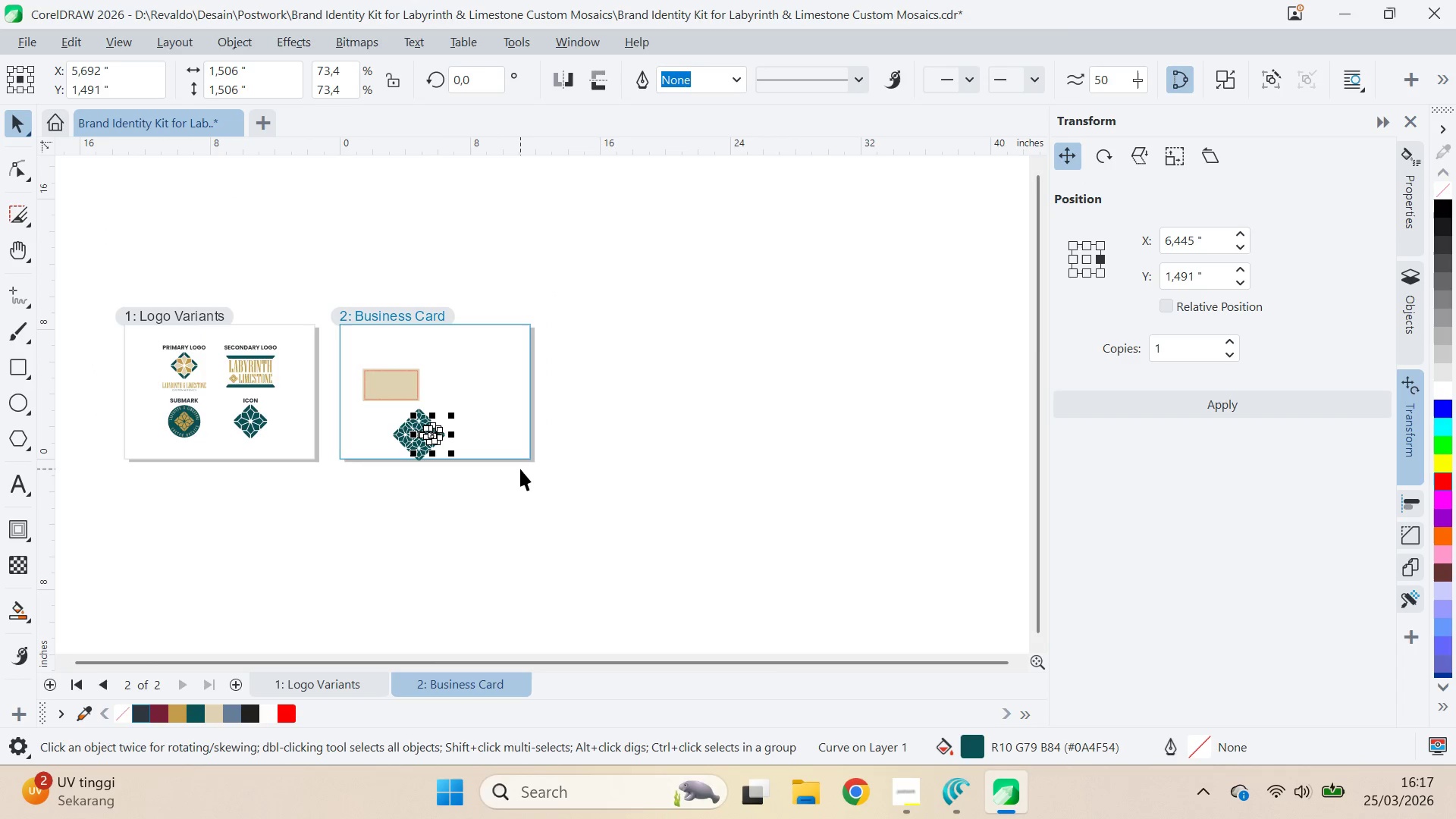 
key(Control+Z)
 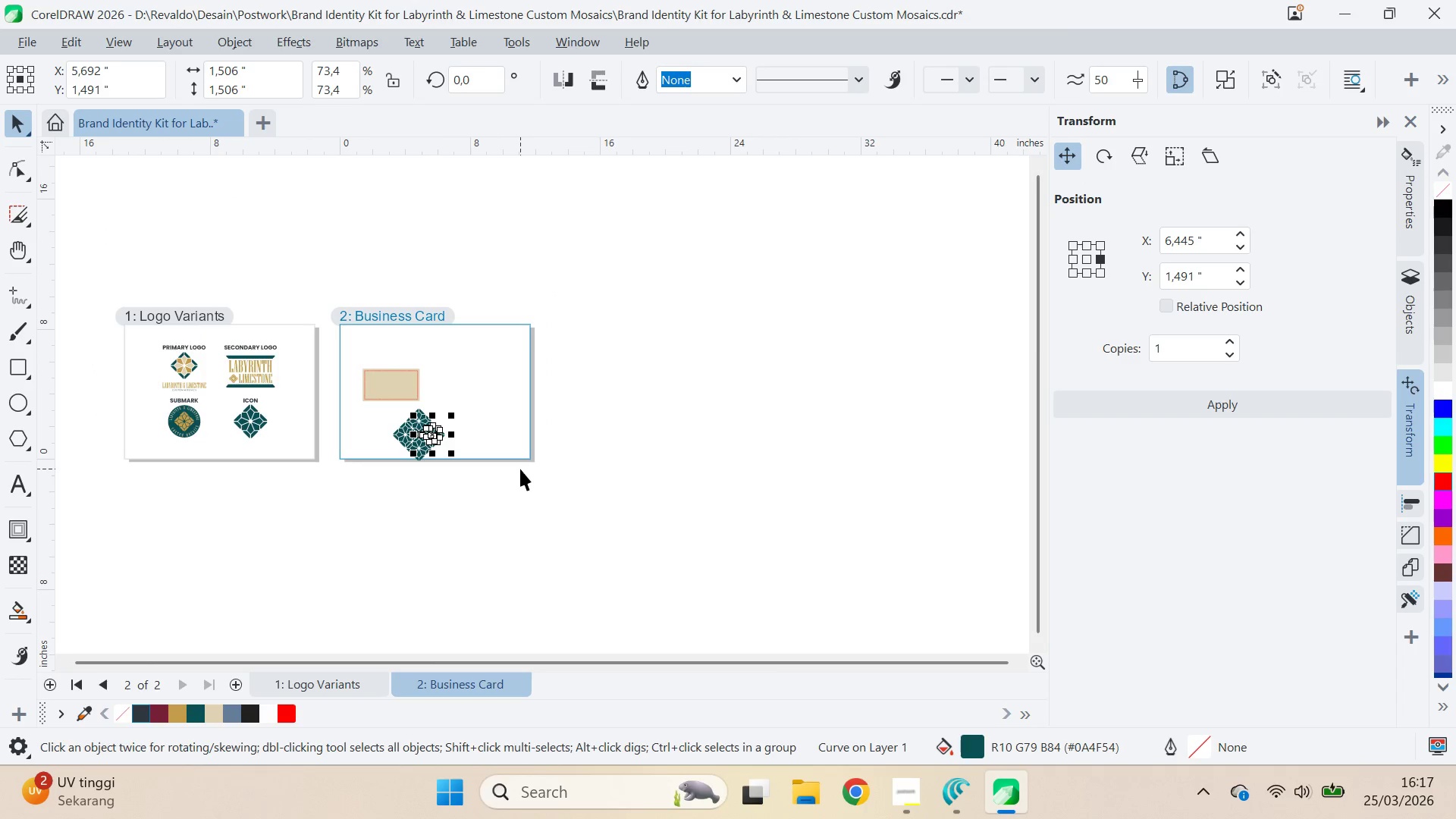 
key(Control+Z)
 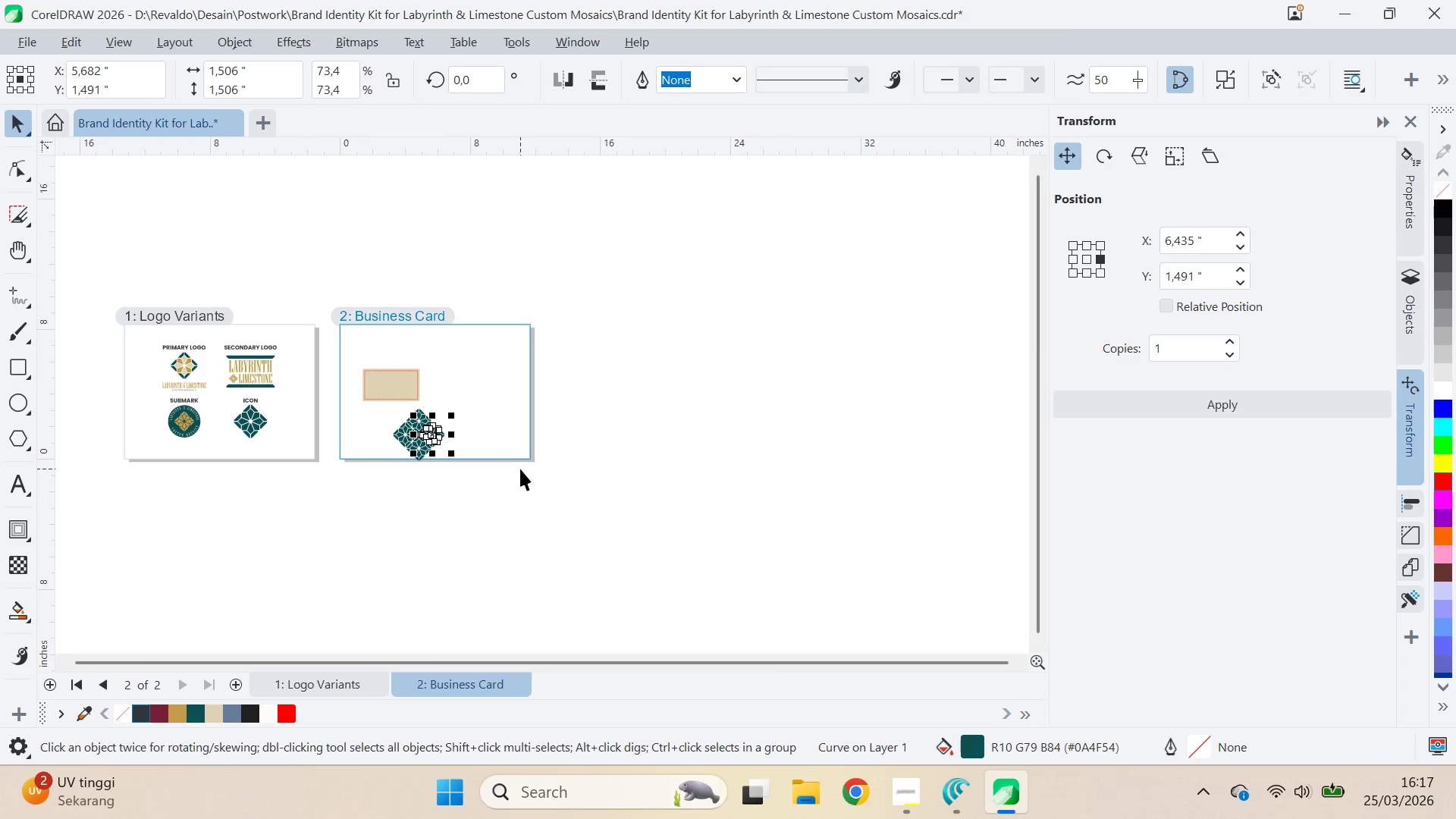 
key(Control+Z)
 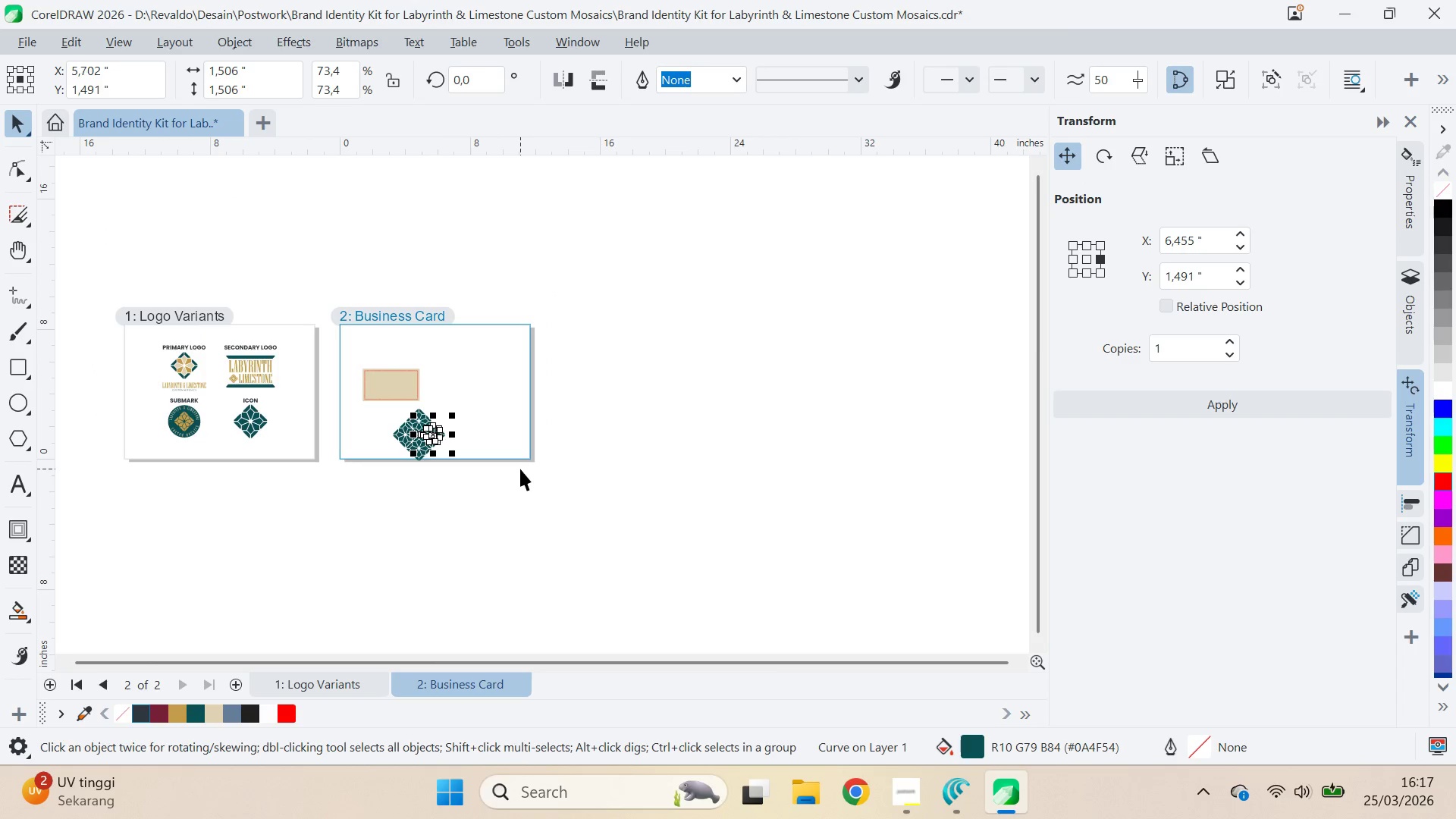 
key(Control+Z)
 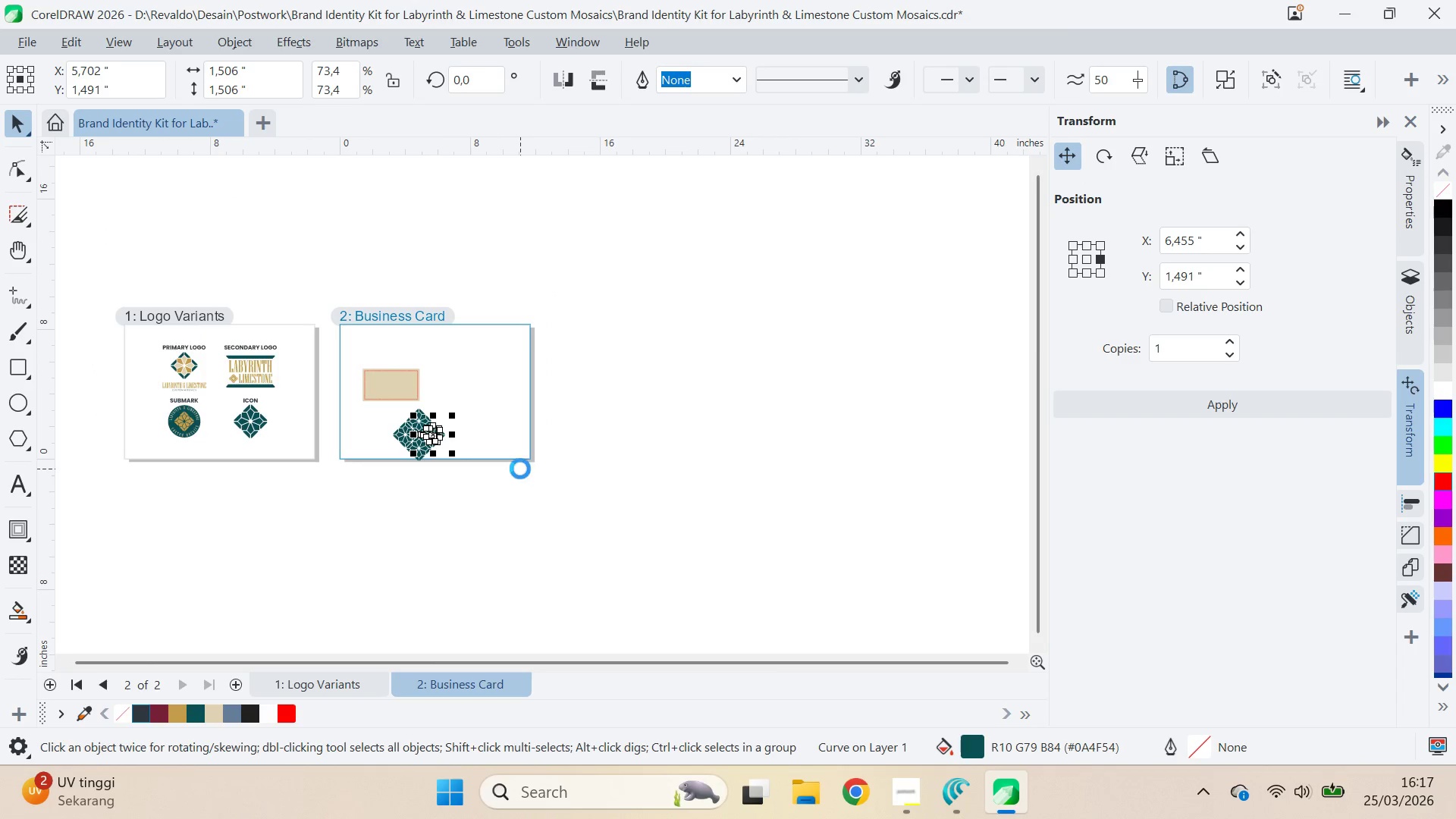 
key(Control+Z)
 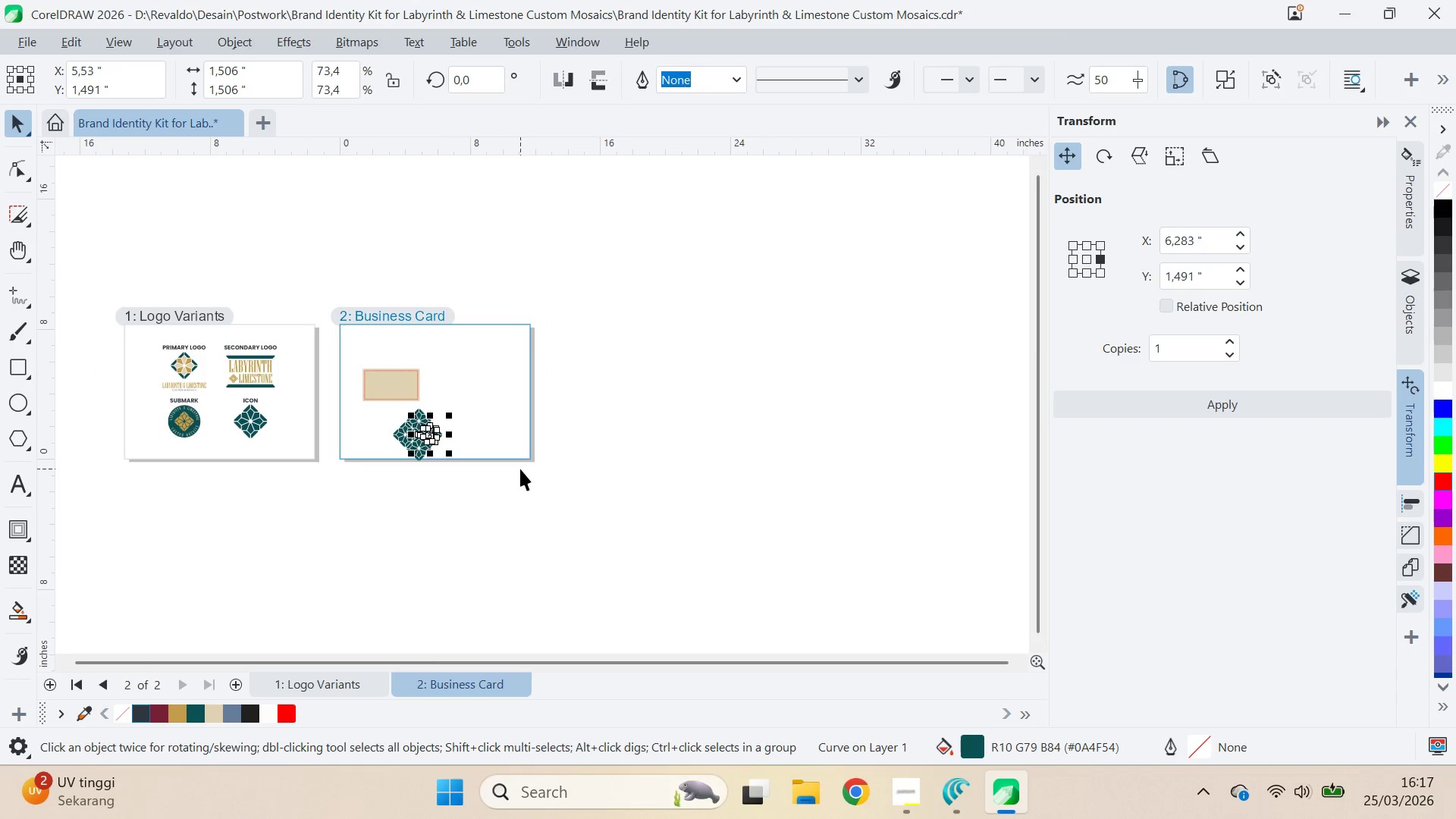 
key(Control+Z)
 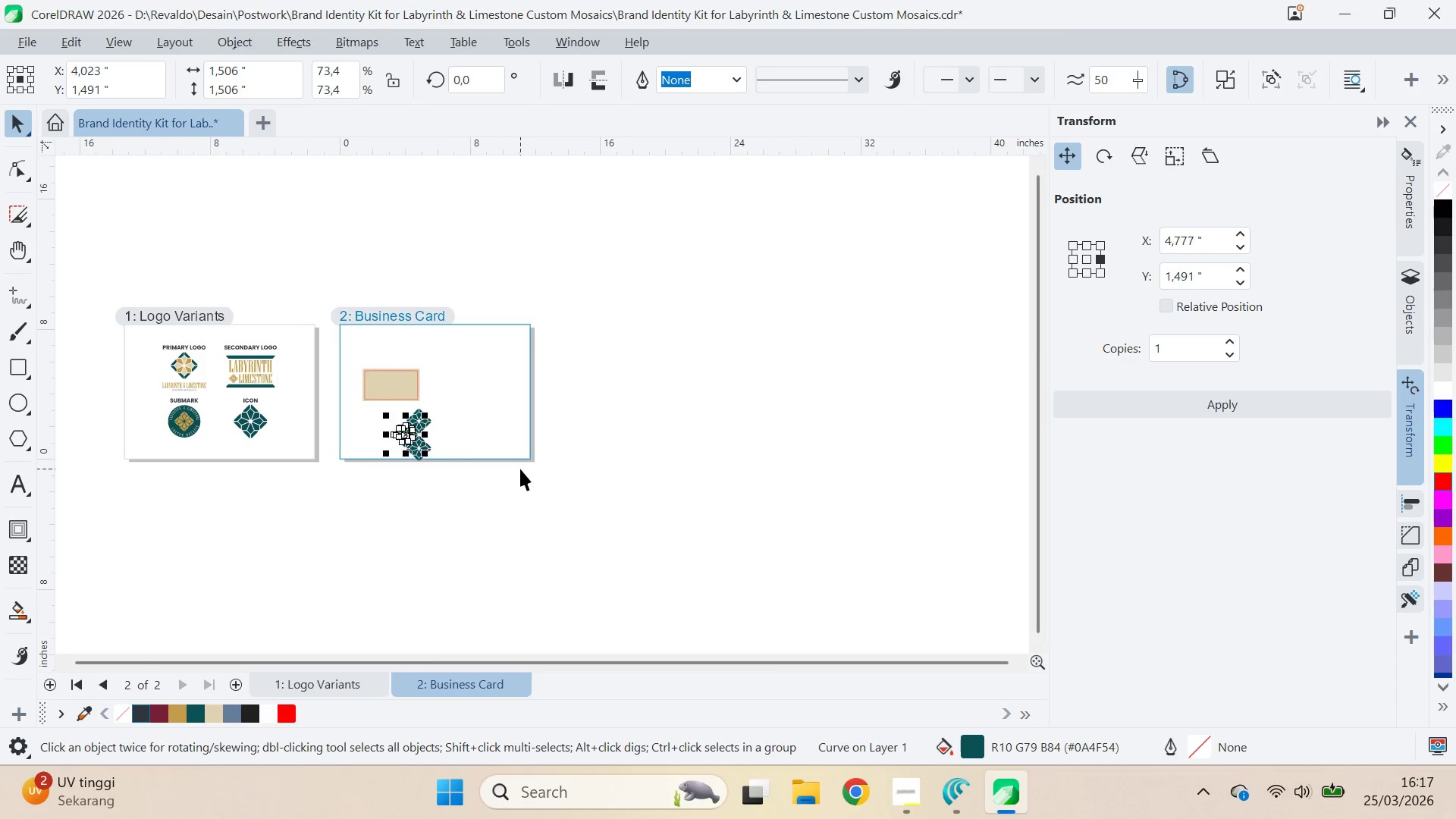 
key(Control+Z)
 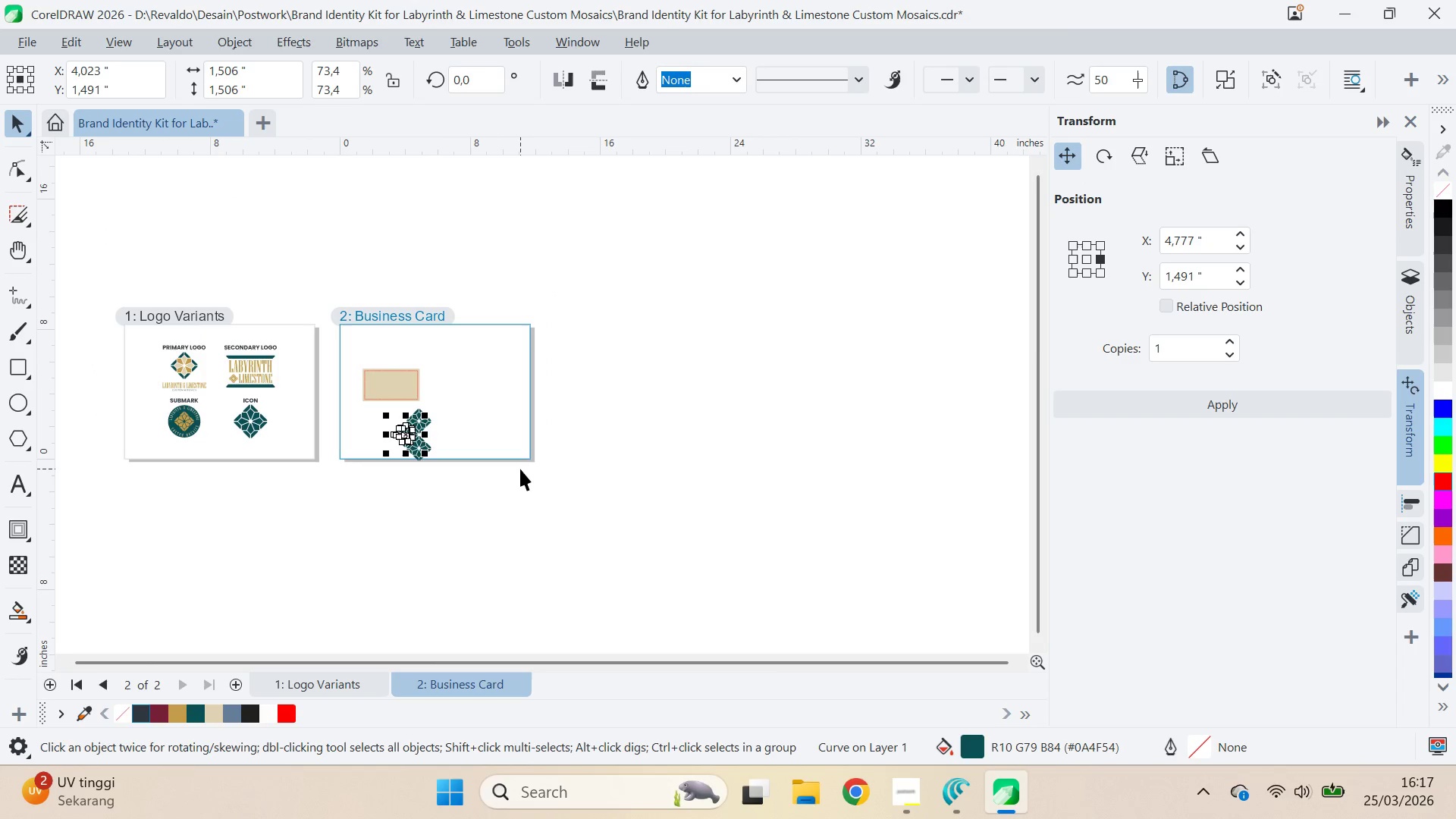 
key(Control+Shift+Z)
 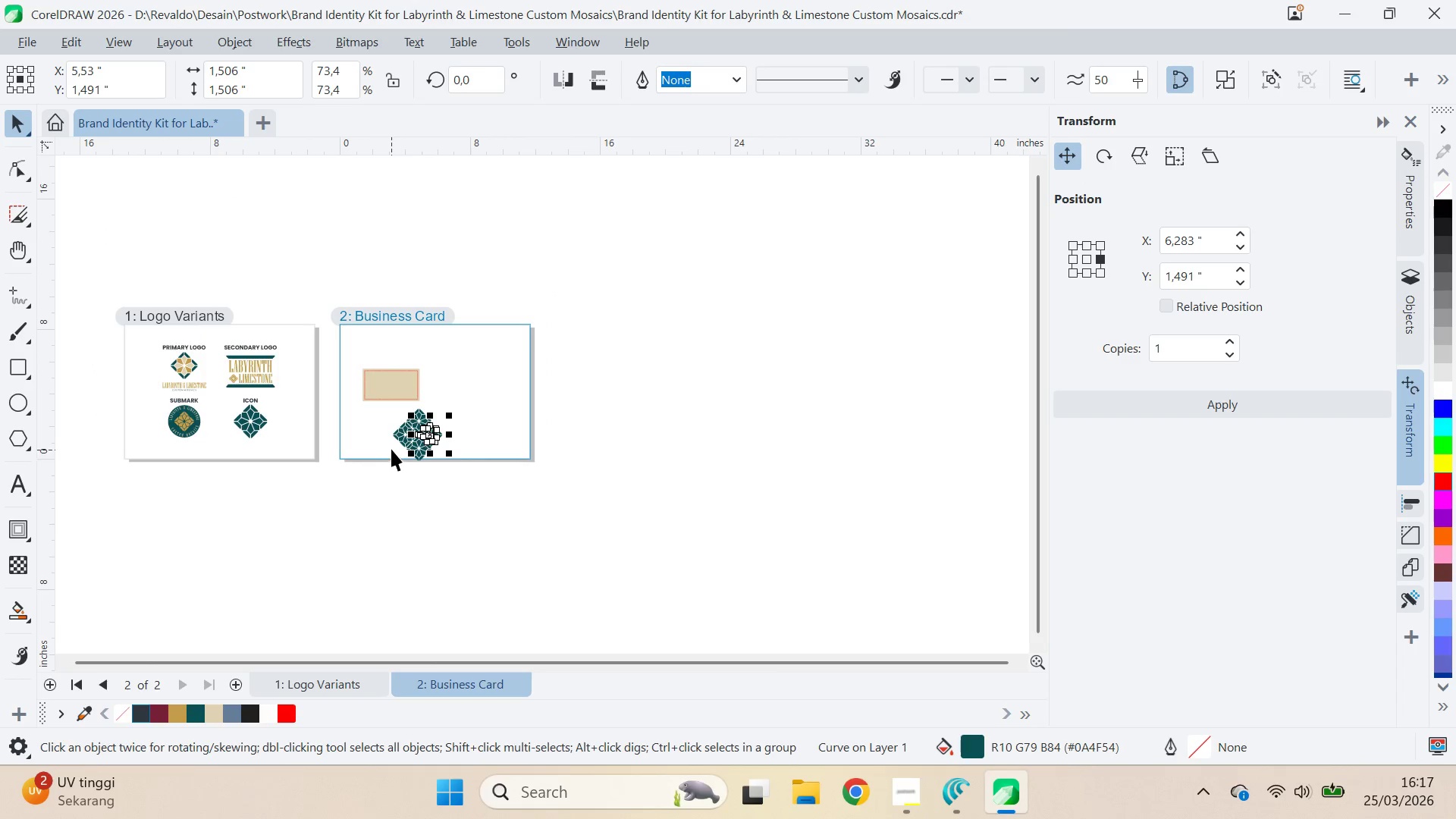 
hold_key(key=ArrowRight, duration=0.84)
 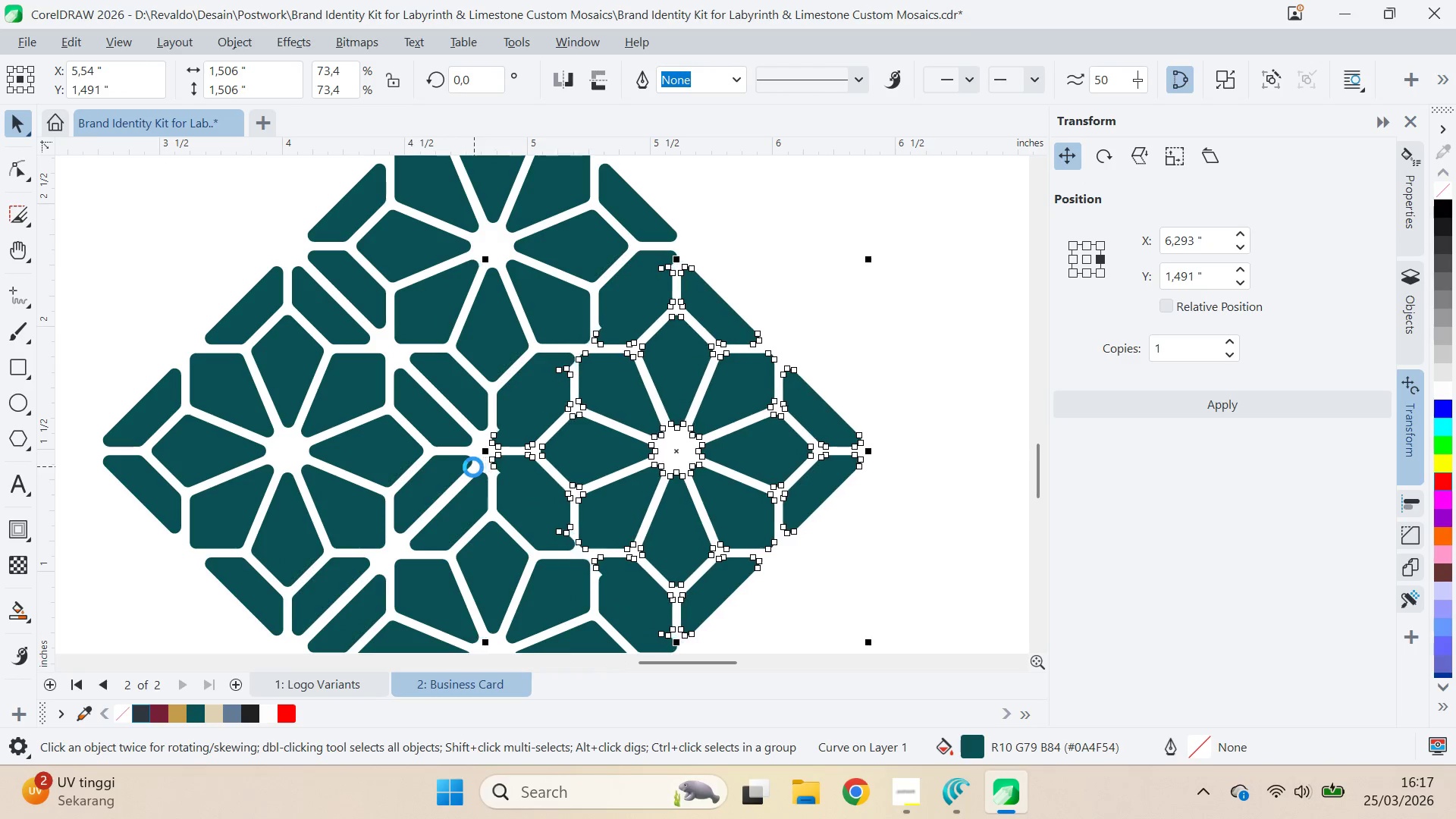 
scroll: coordinate [457, 443], scroll_direction: up, amount: 20.0
 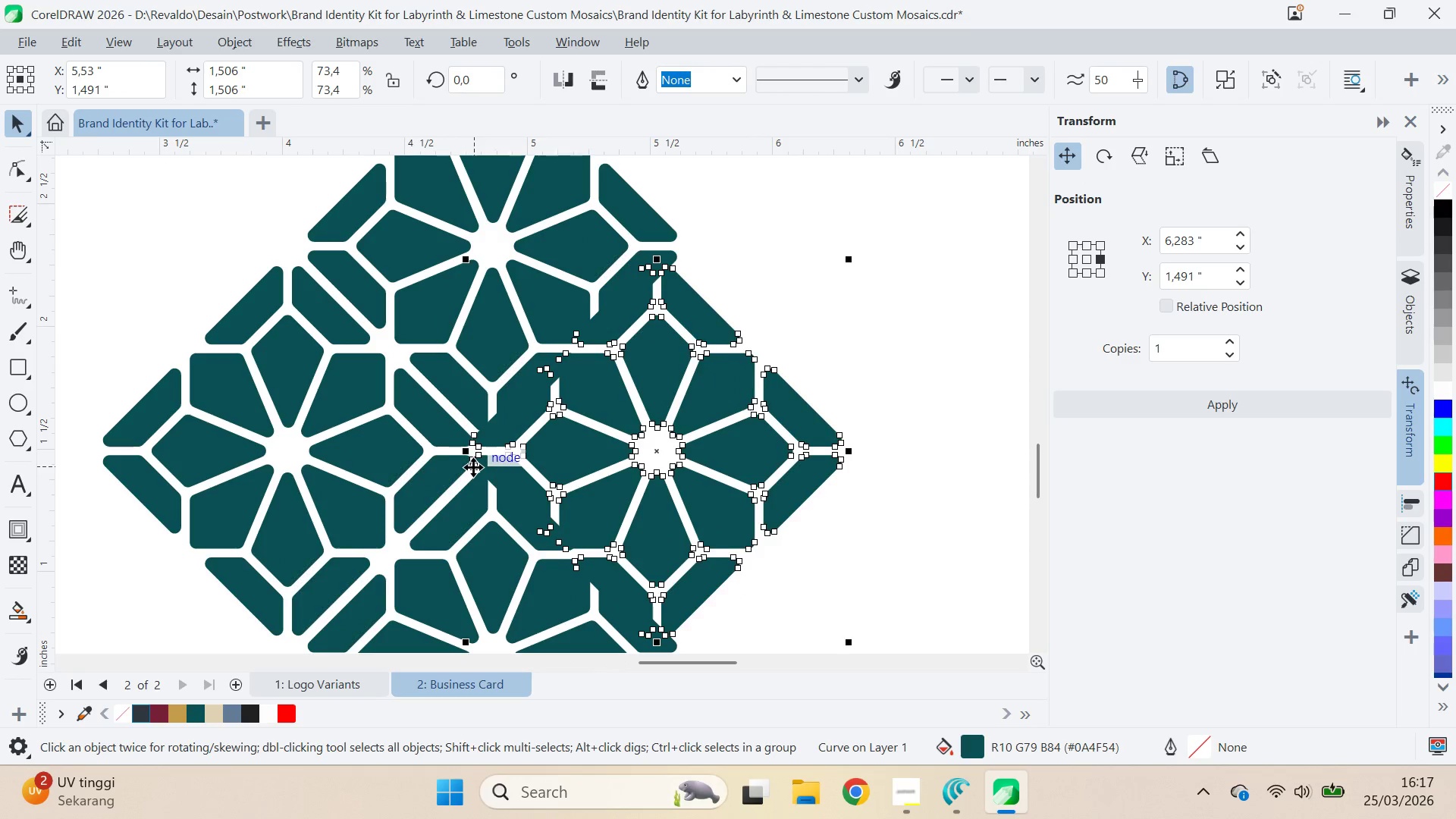 
key(ArrowRight)
 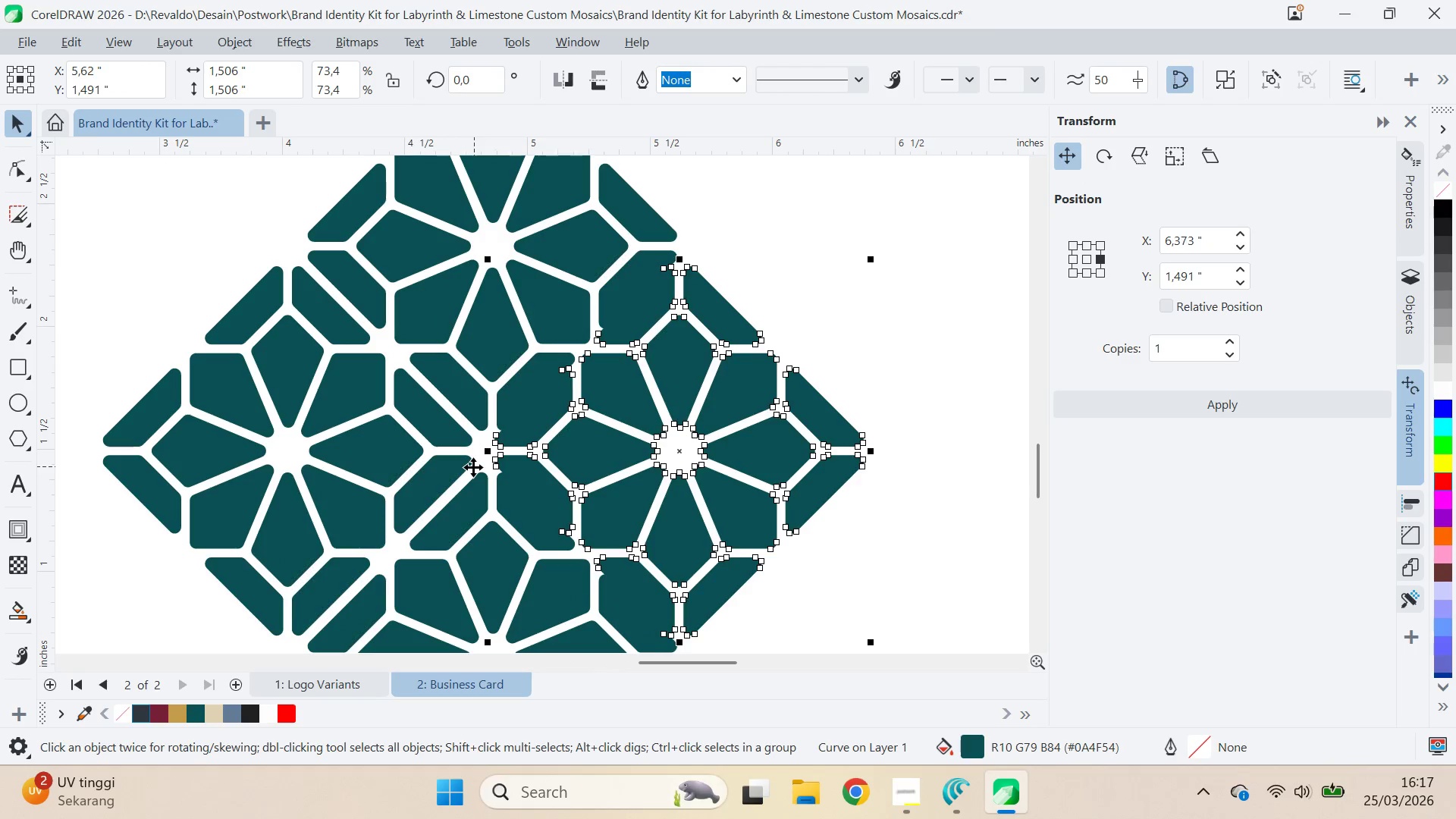 
key(ArrowRight)
 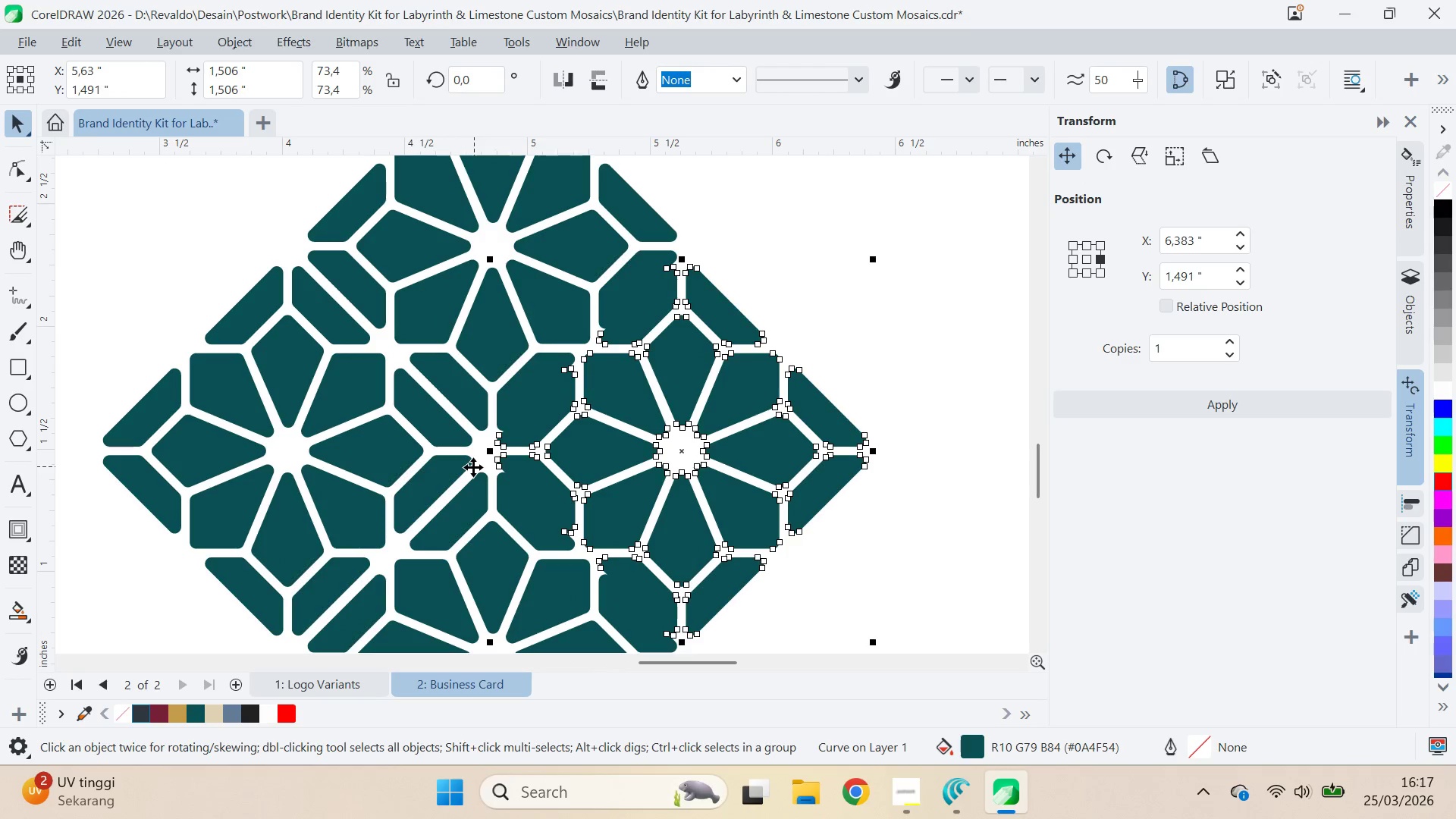 
key(ArrowRight)
 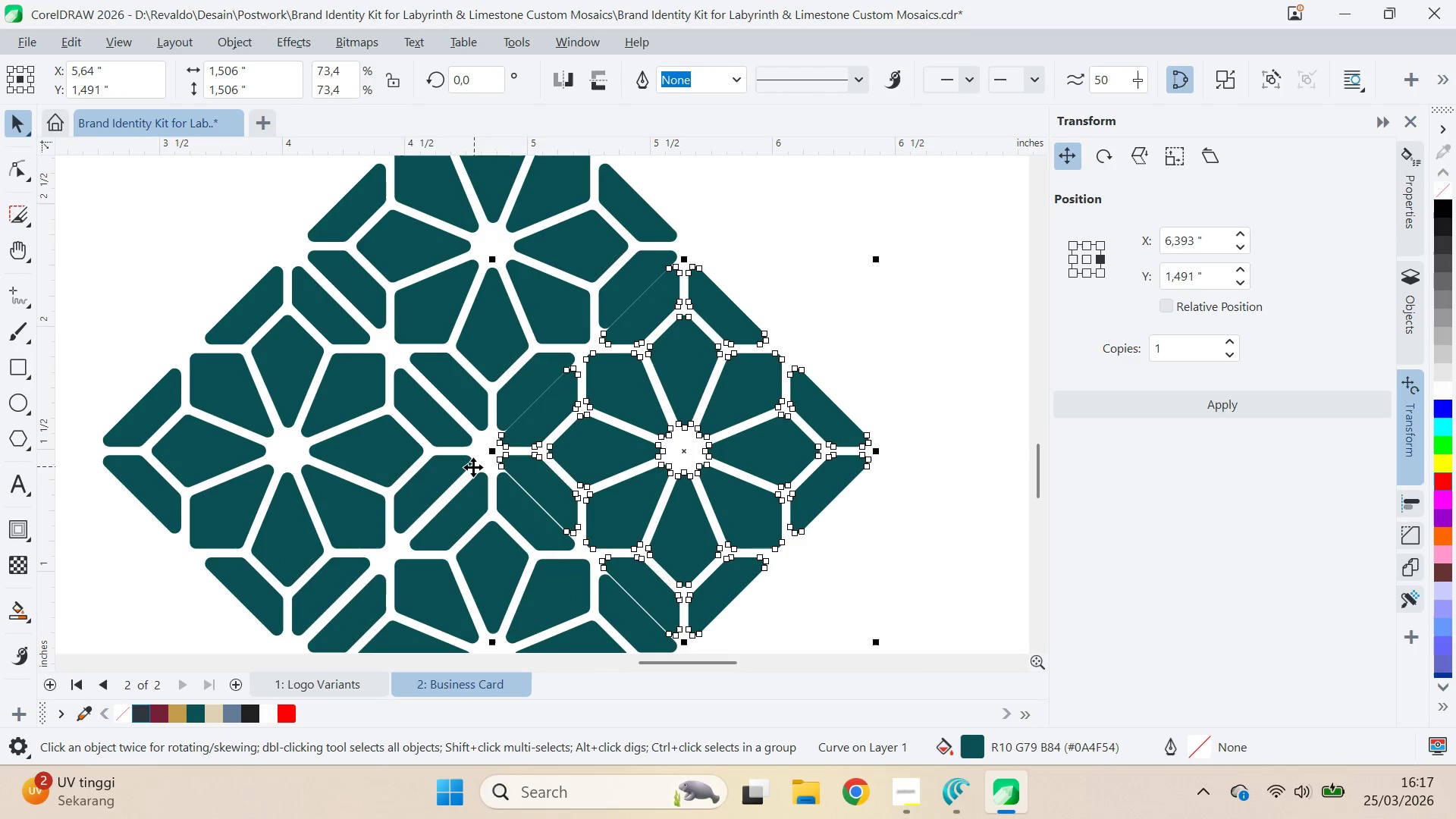 
key(ArrowRight)
 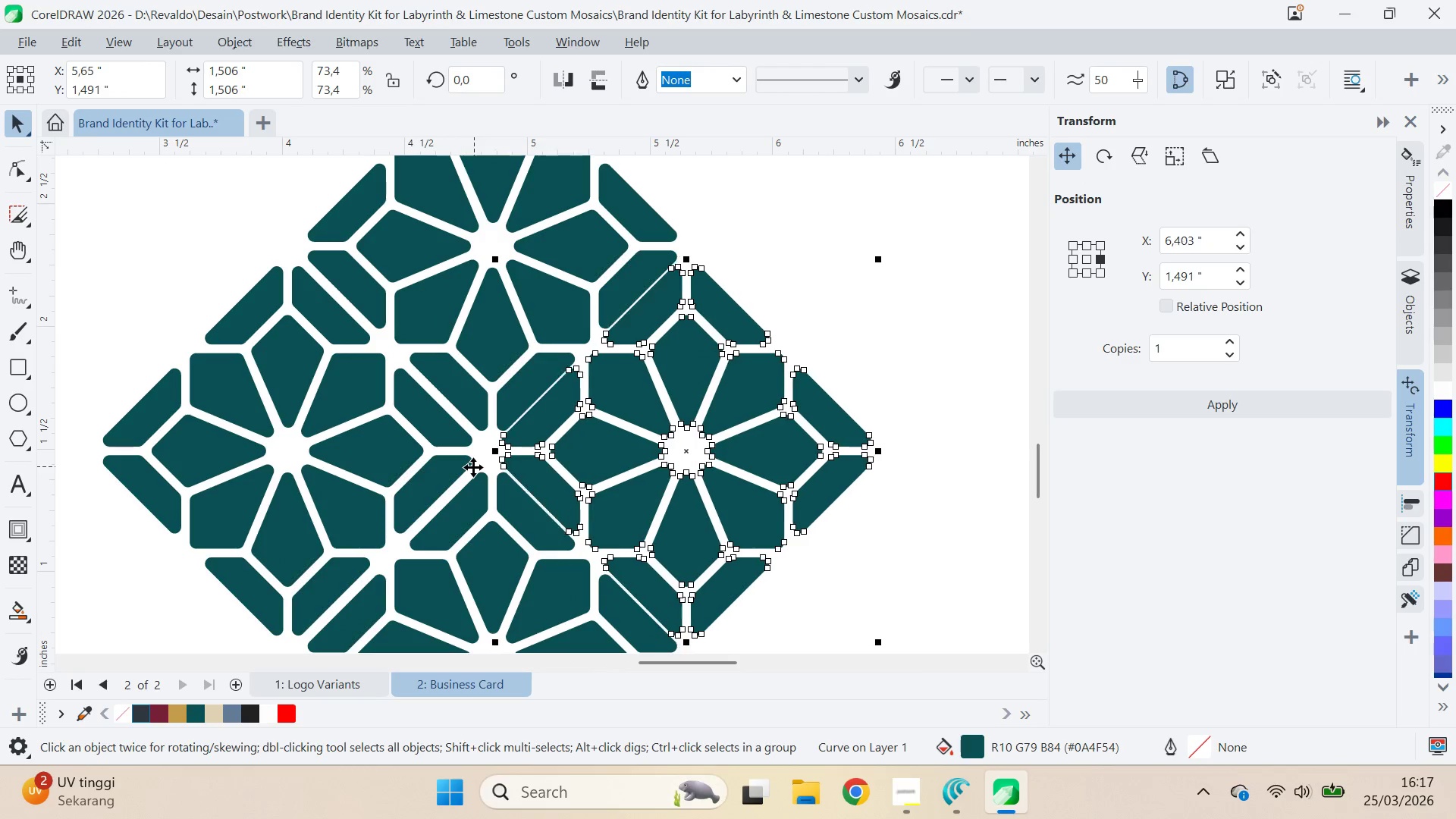 
key(ArrowRight)
 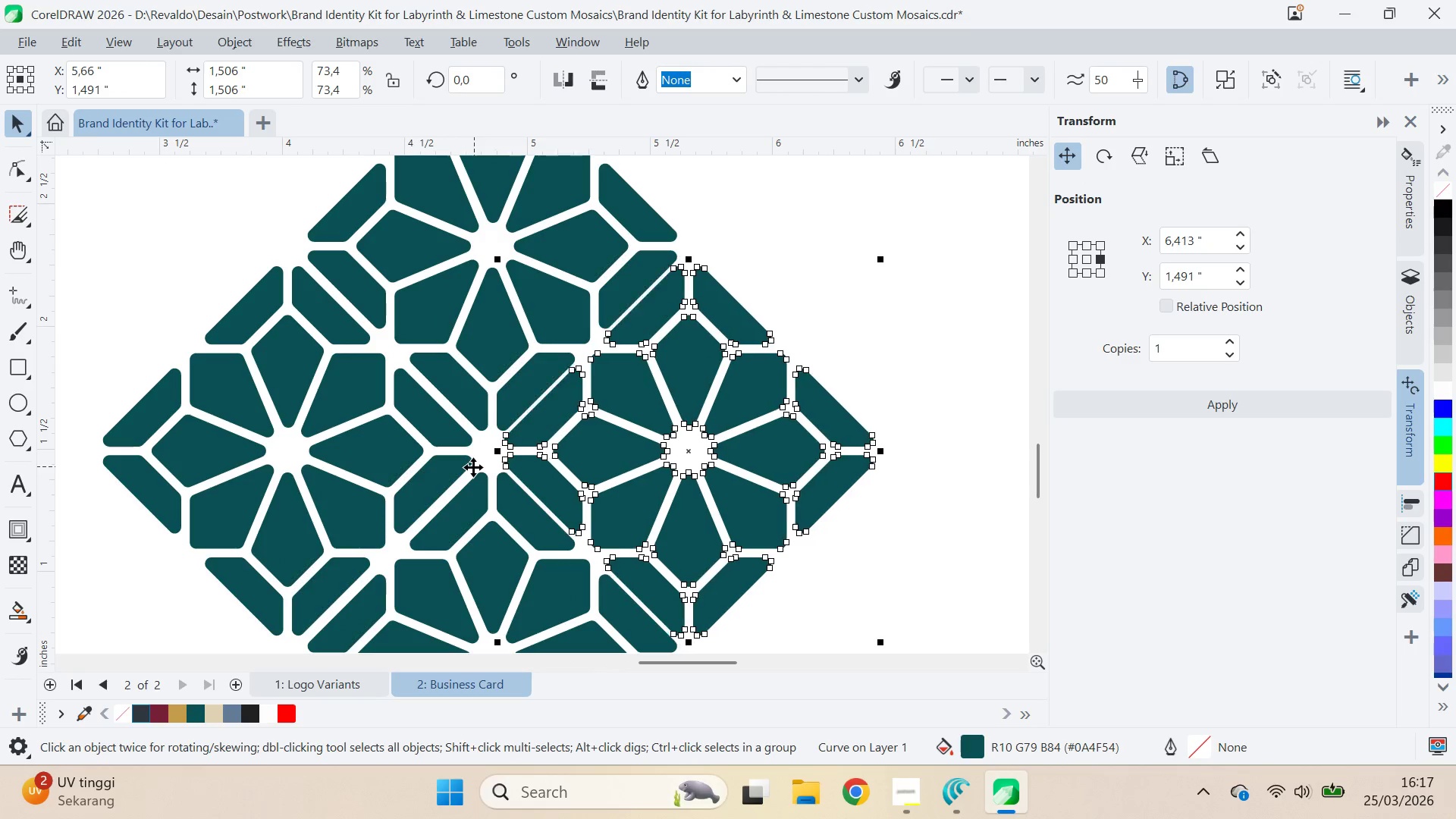 
key(ArrowRight)
 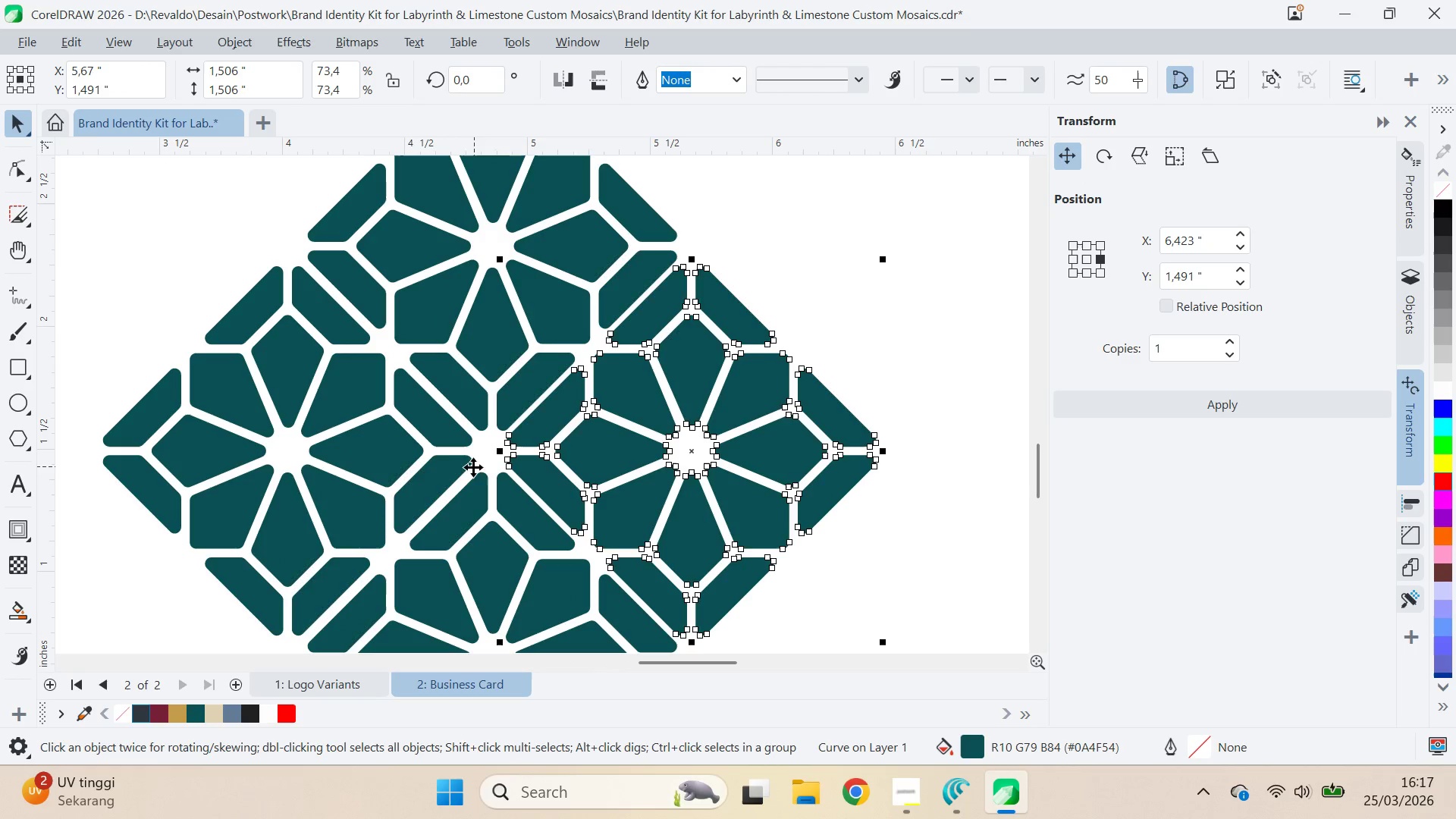 
key(ArrowRight)
 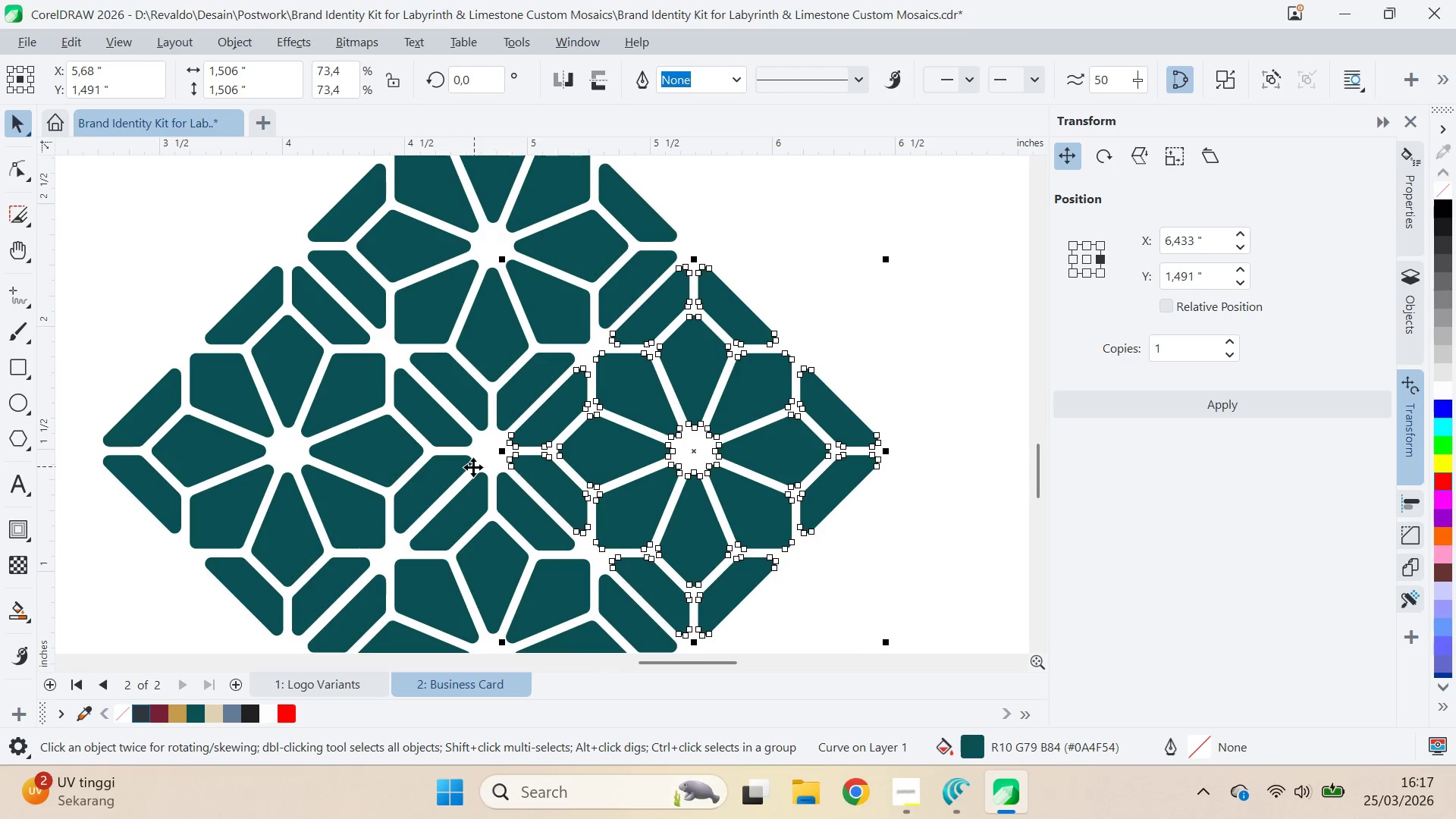 
key(ArrowRight)
 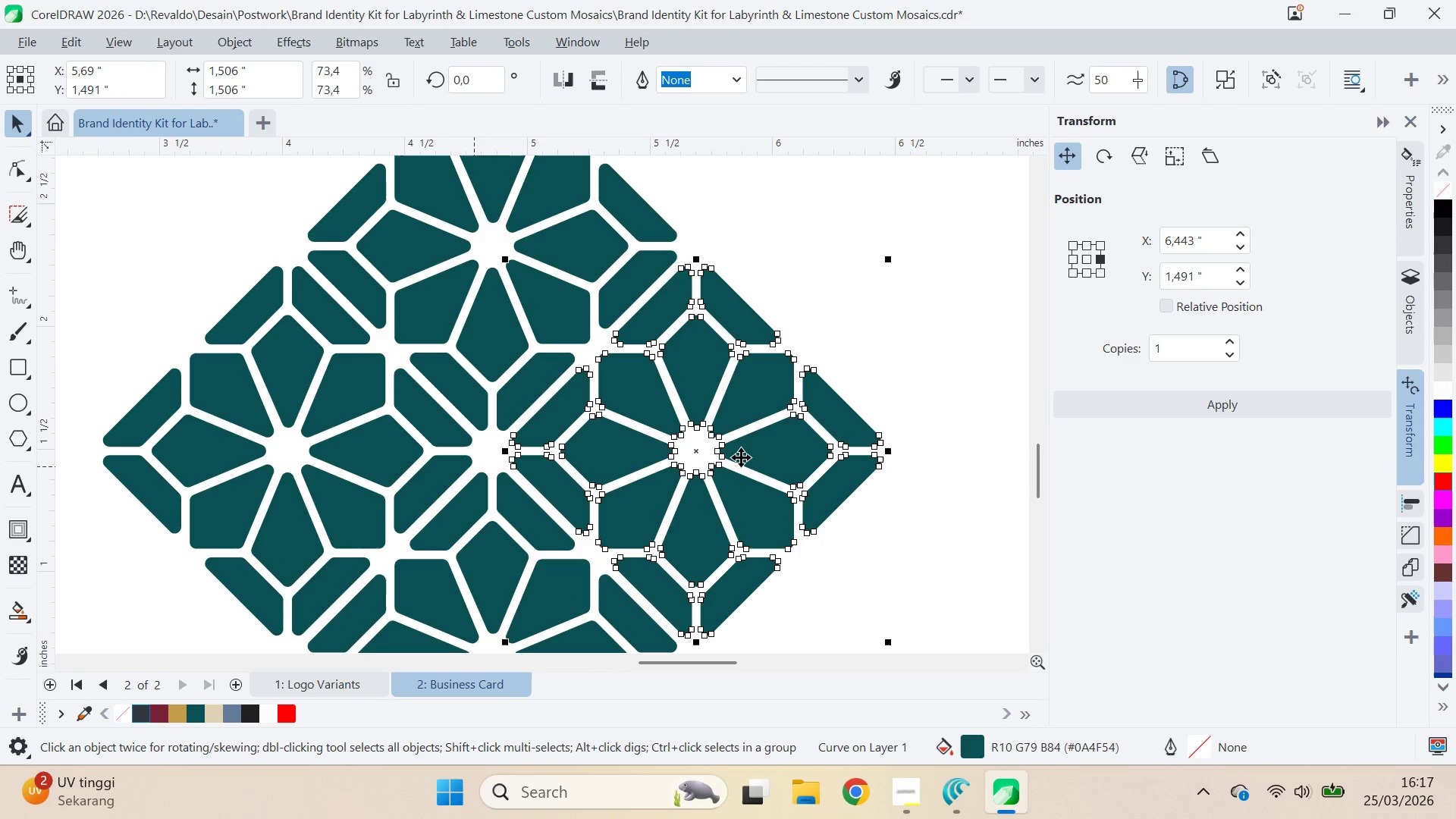 
scroll: coordinate [885, 278], scroll_direction: down, amount: 3.0
 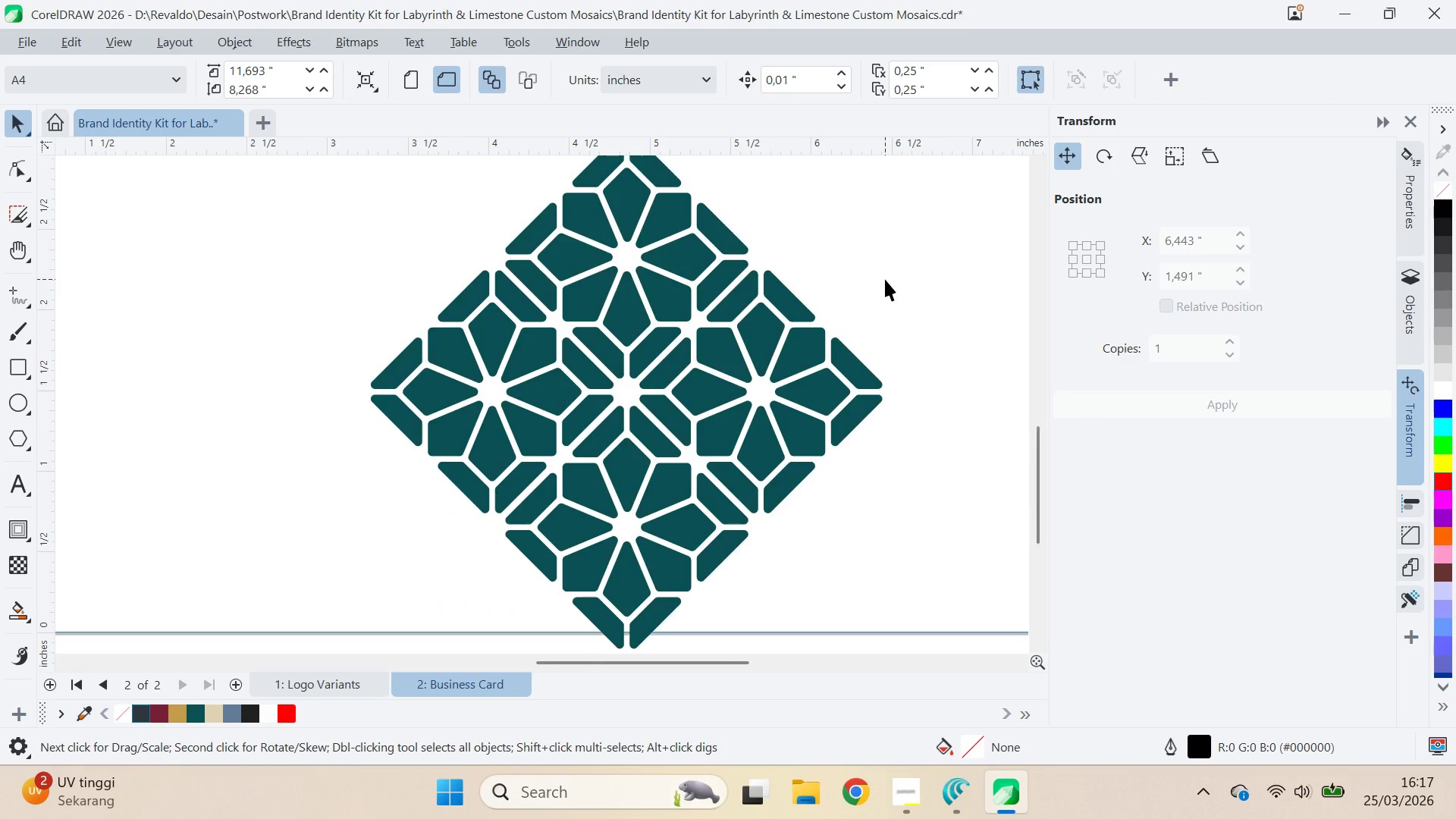 
key(Q)
 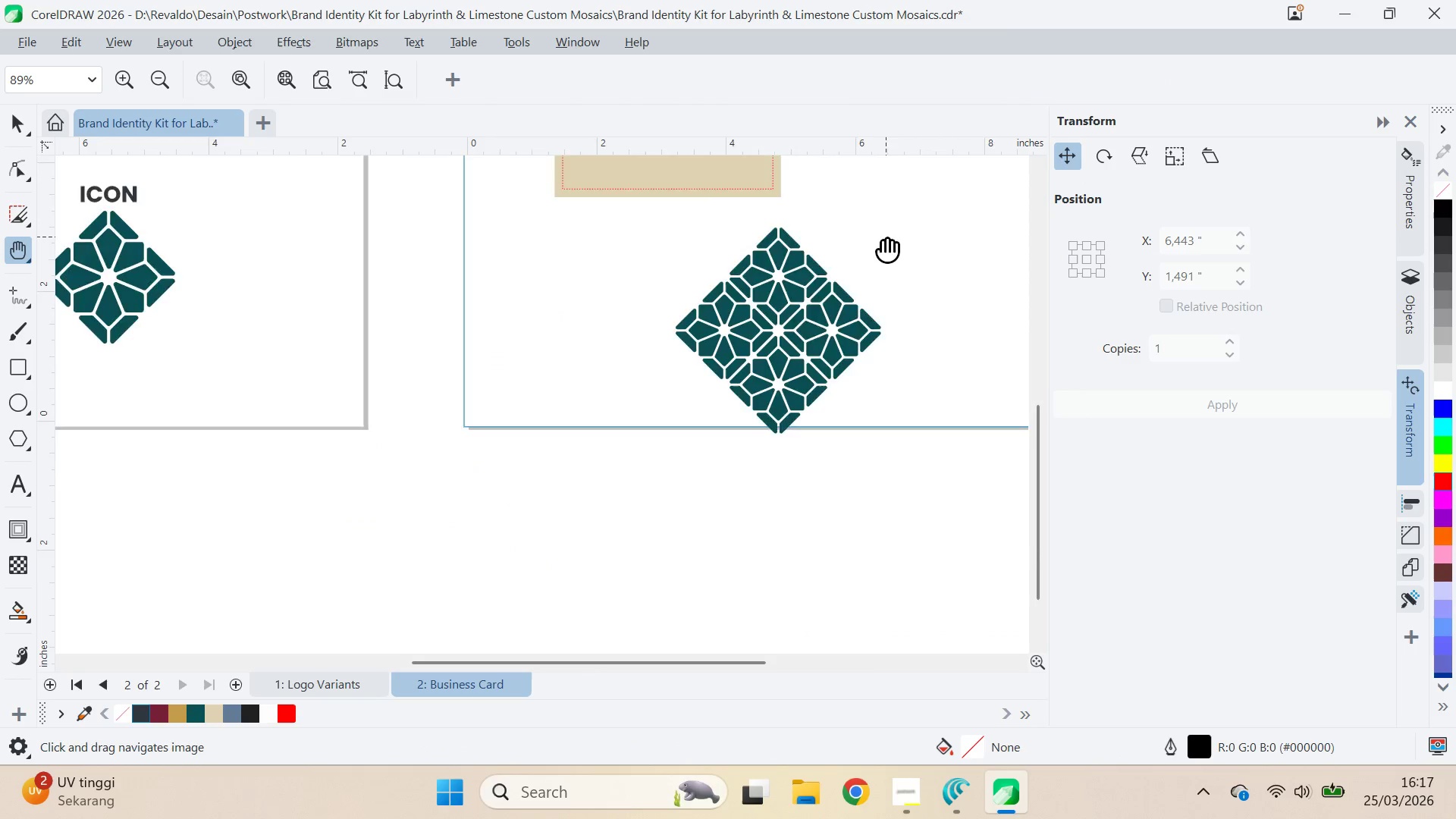 
left_click_drag(start_coordinate=[886, 236], to_coordinate=[790, 391])
 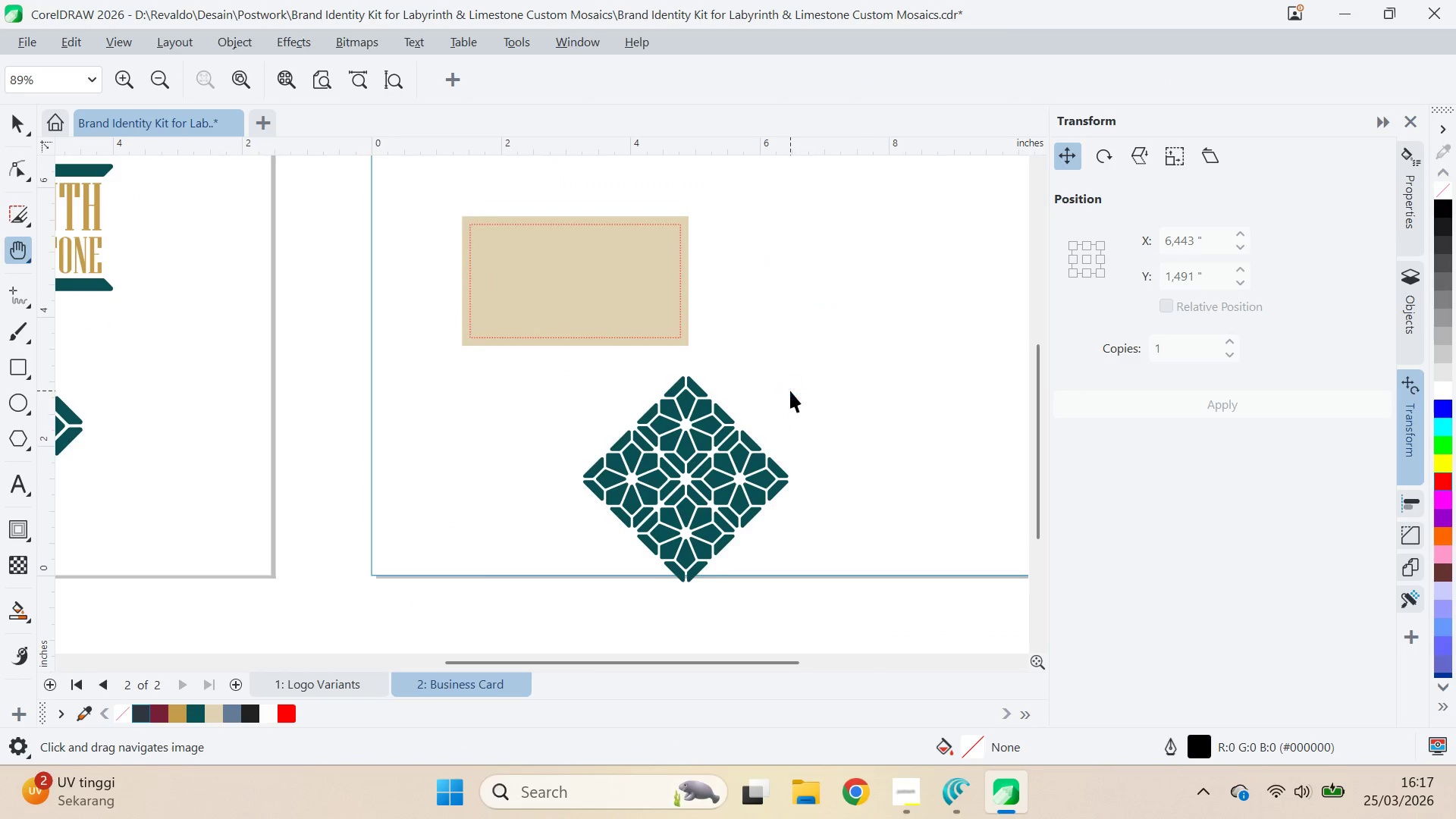 
scroll: coordinate [885, 279], scroll_direction: down, amount: 7.0
 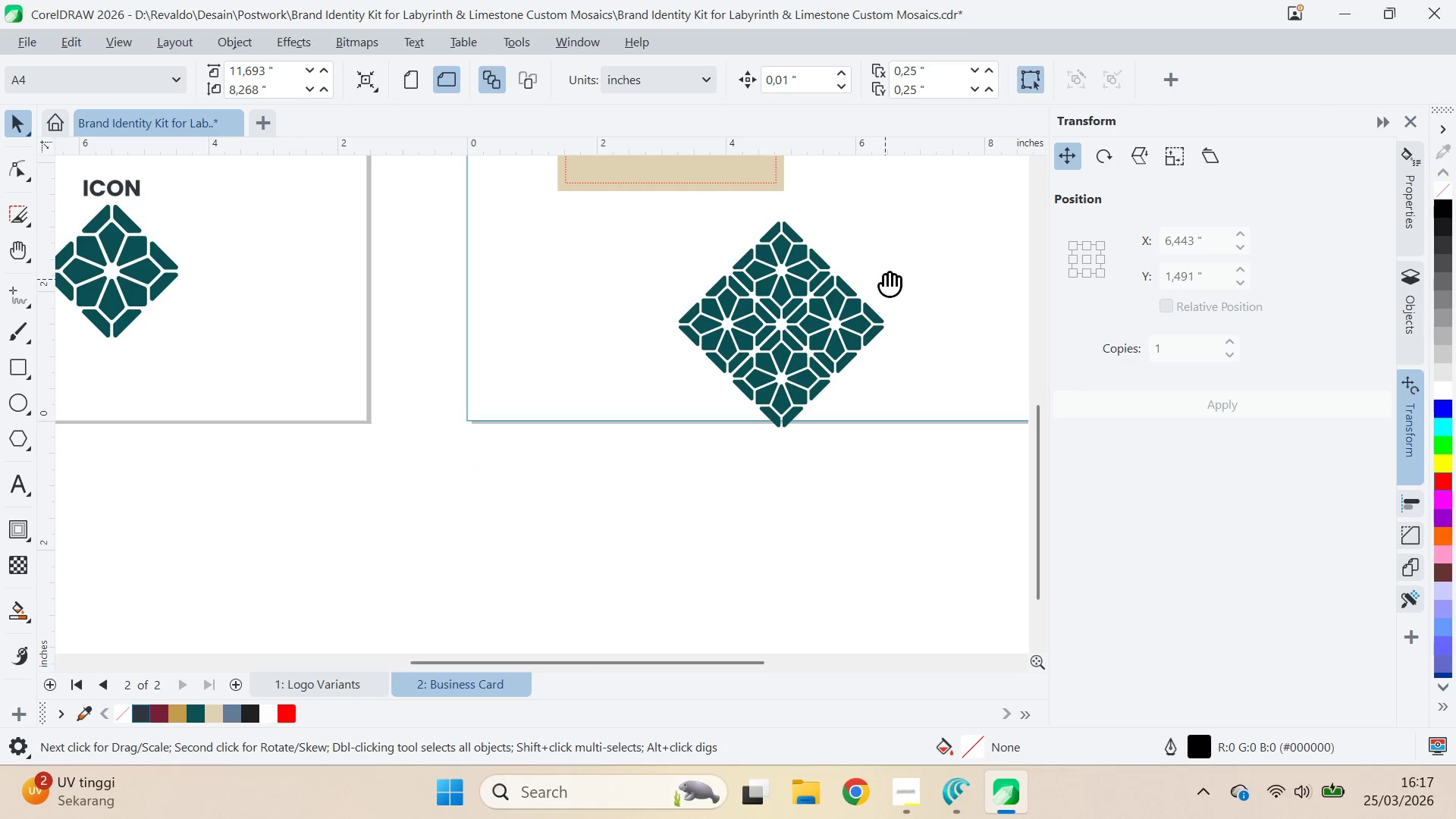 
key(V)
 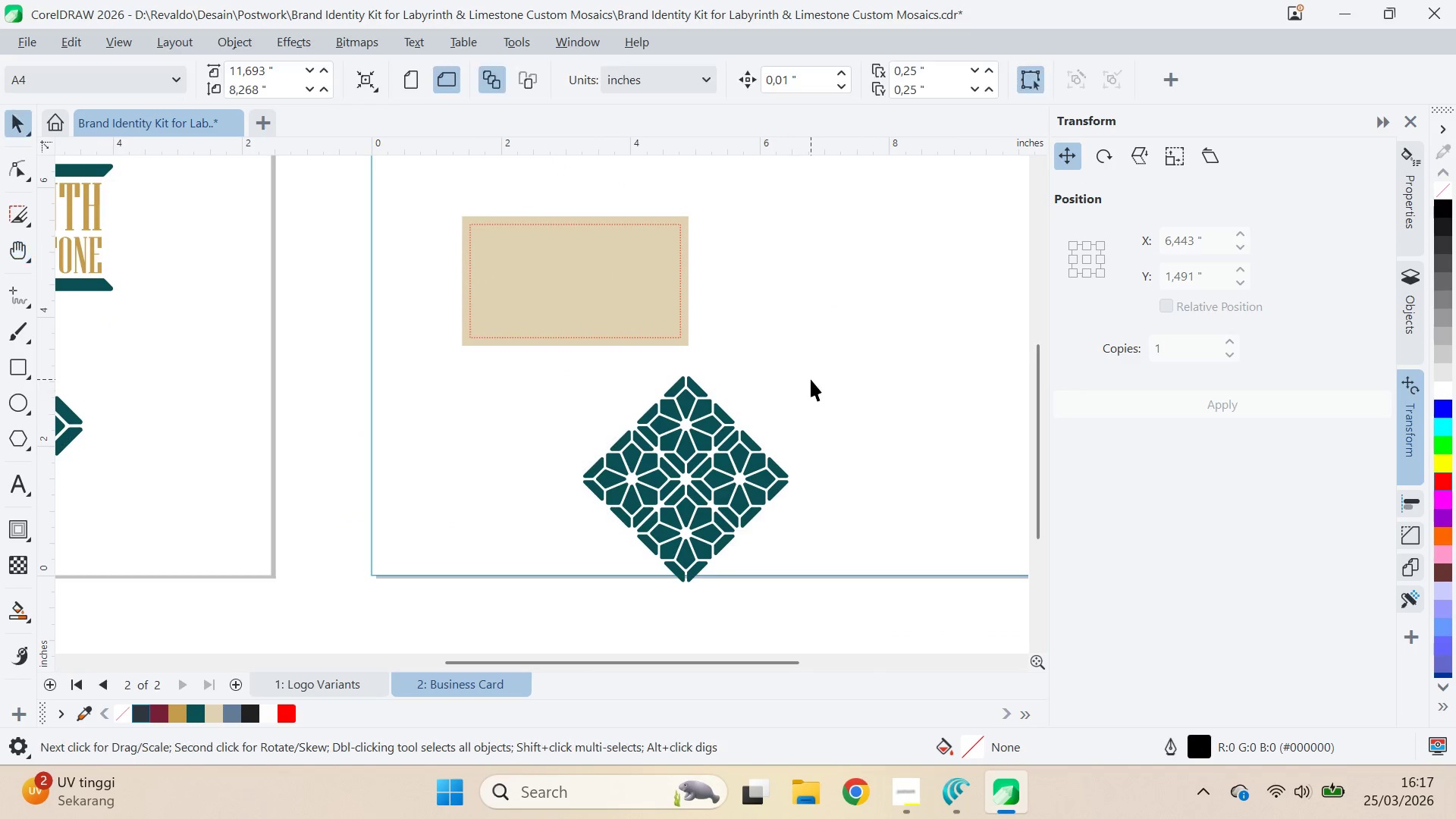 
left_click([811, 379])
 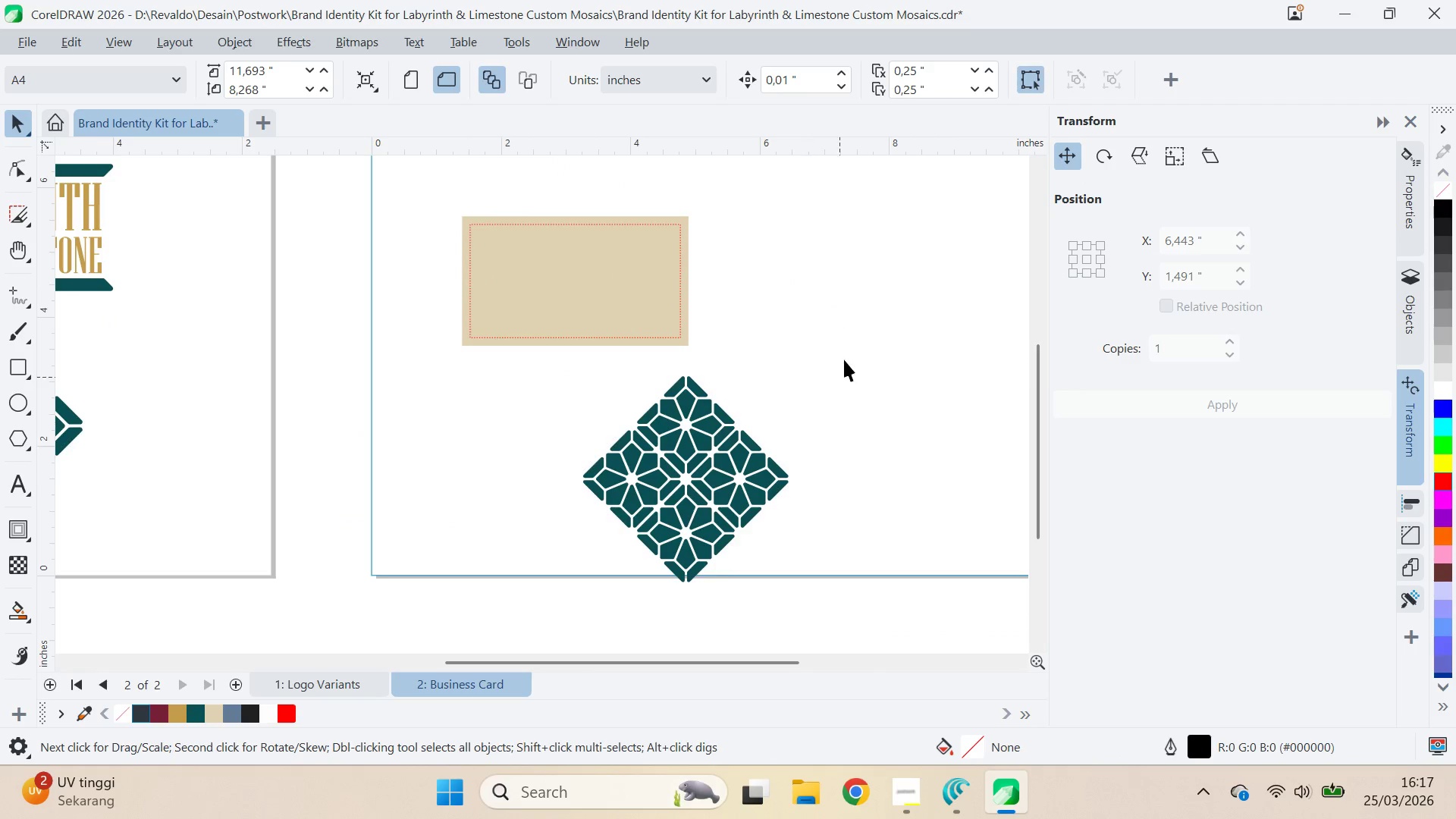 
left_click_drag(start_coordinate=[846, 347], to_coordinate=[549, 614])
 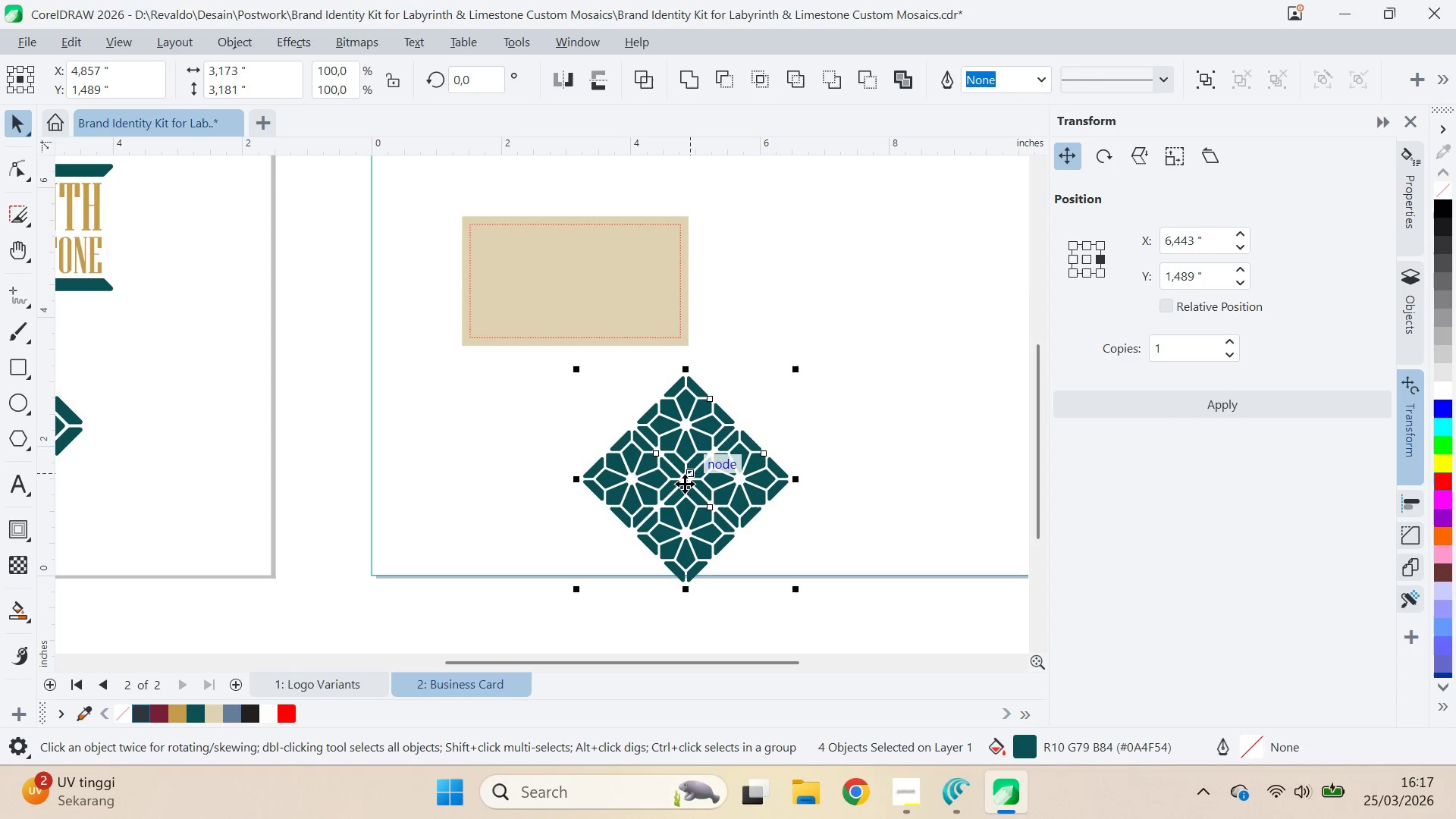 
left_click_drag(start_coordinate=[686, 482], to_coordinate=[689, 281])
 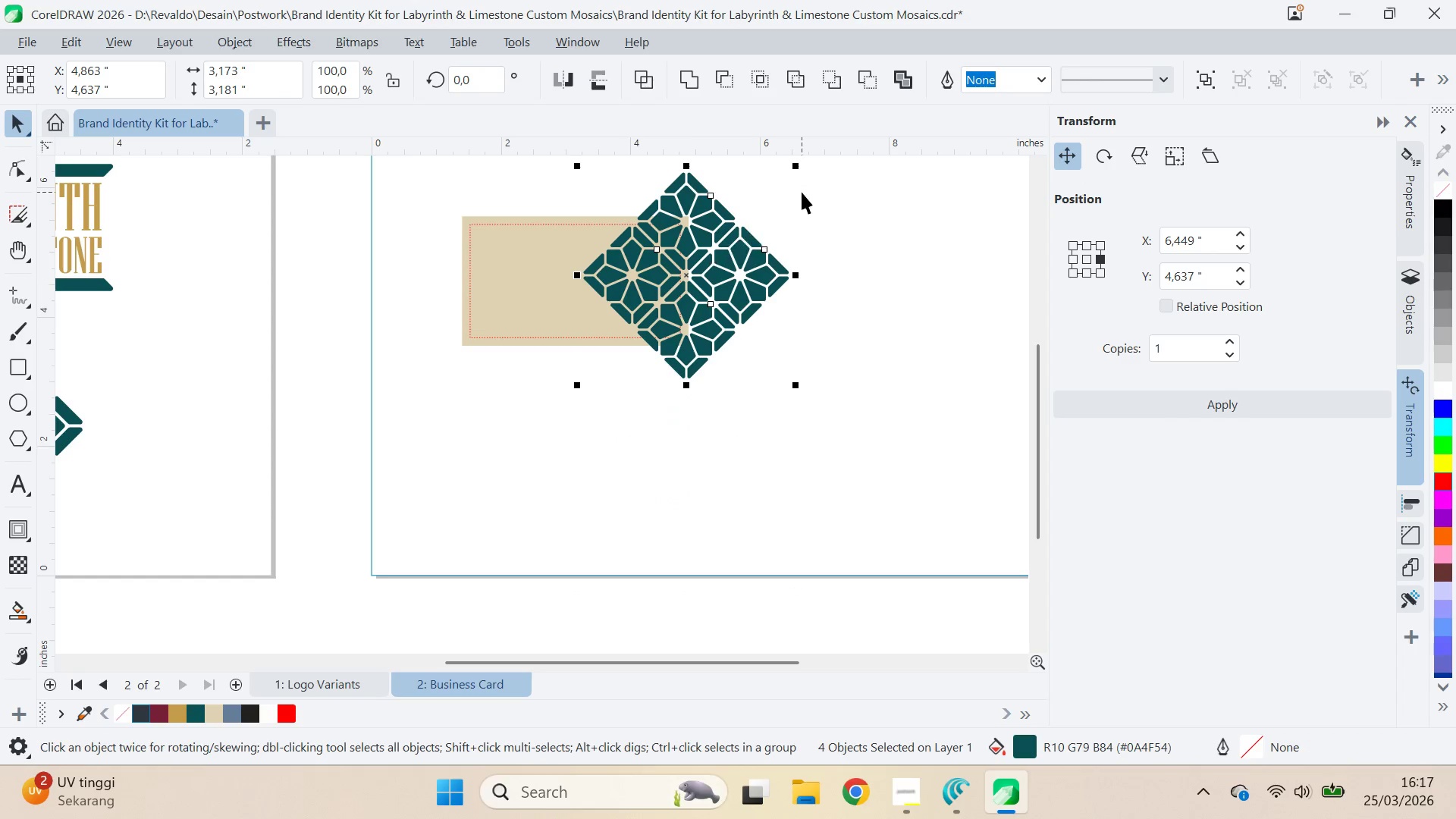 
hold_key(key=ShiftLeft, duration=1.5)
left_click_drag(start_coordinate=[795, 168], to_coordinate=[852, 190])
 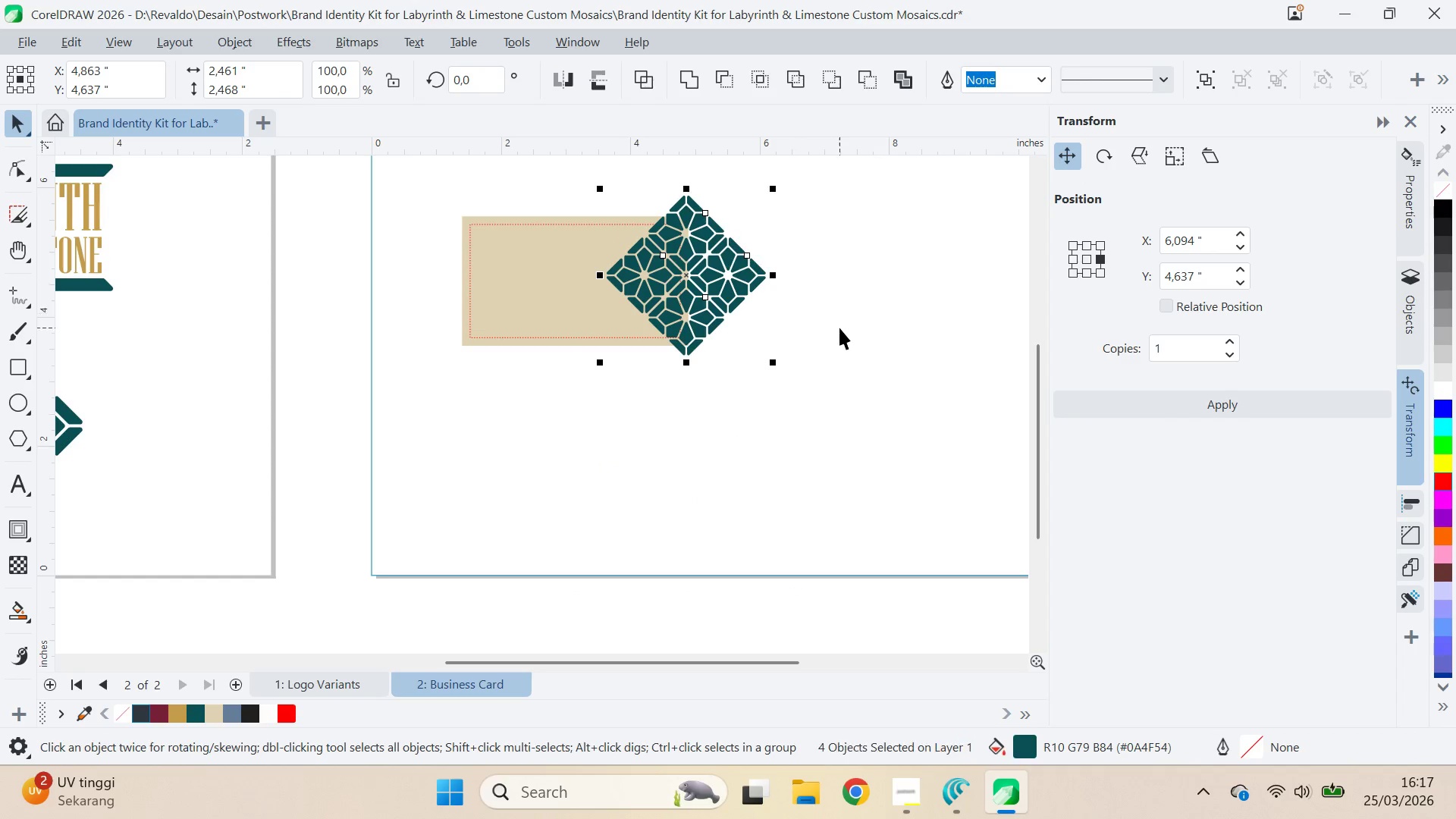 
hold_key(key=ShiftLeft, duration=0.34)
 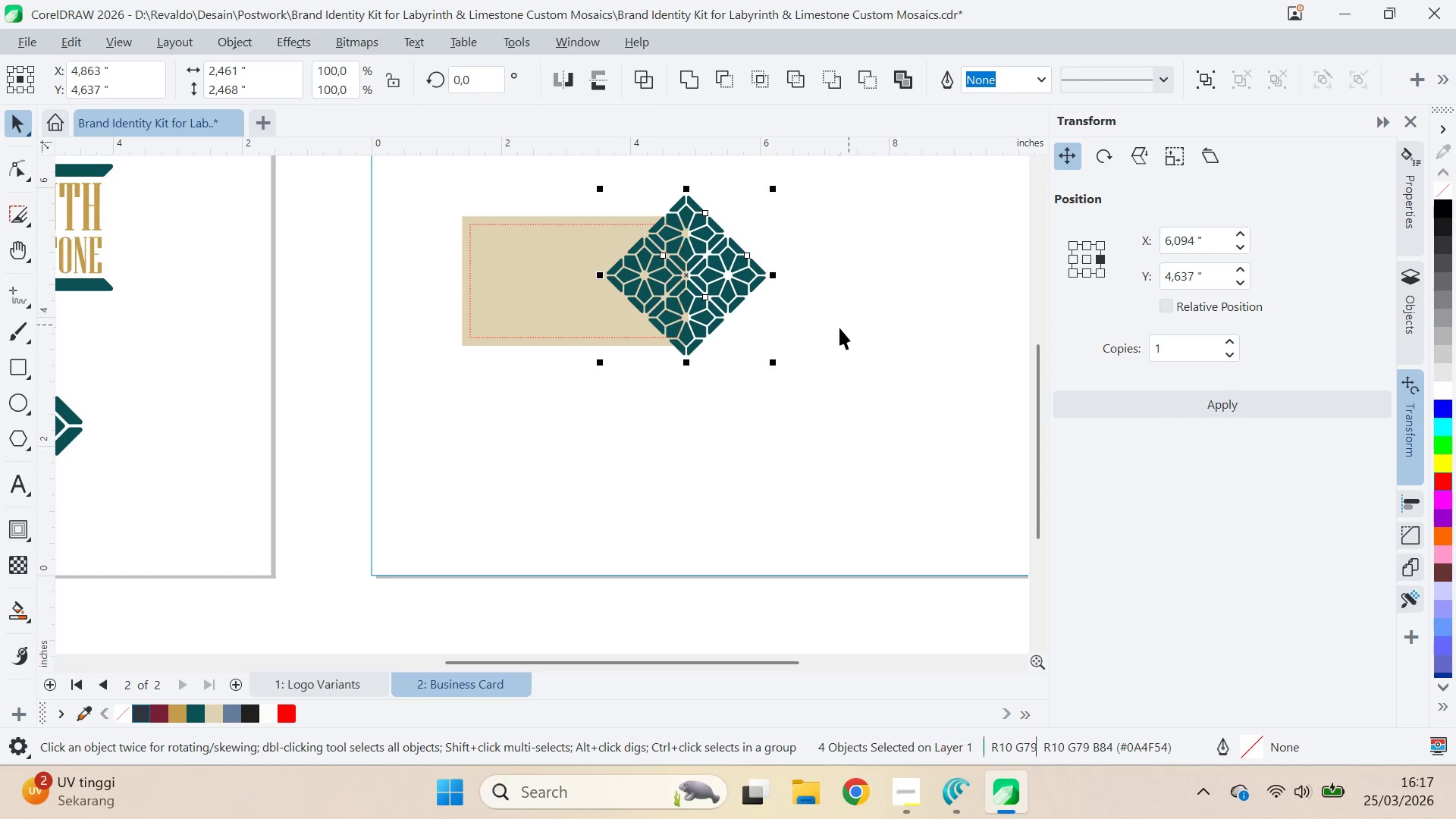 
type(QV)
 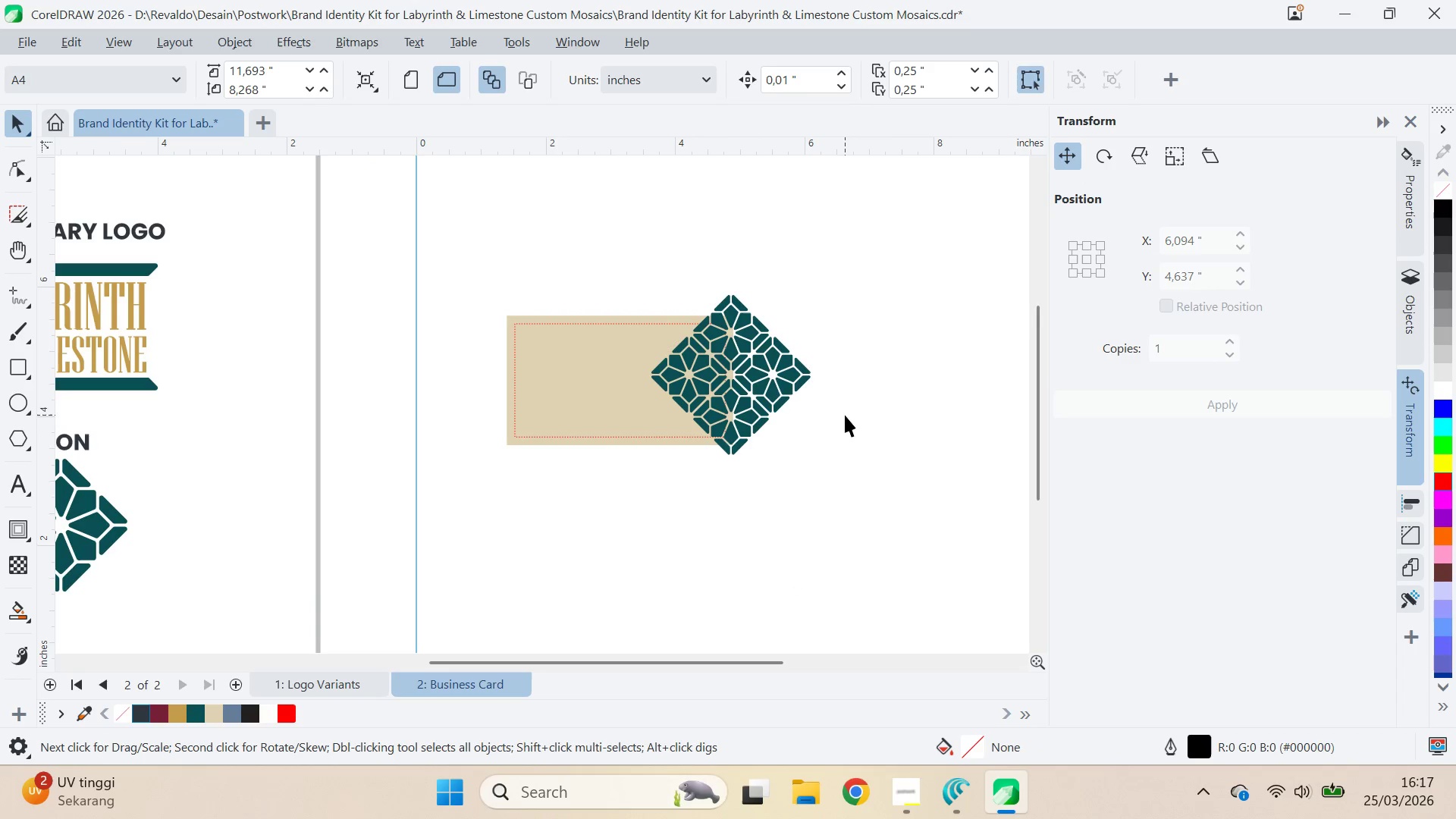 
left_click_drag(start_coordinate=[839, 328], to_coordinate=[884, 427])
 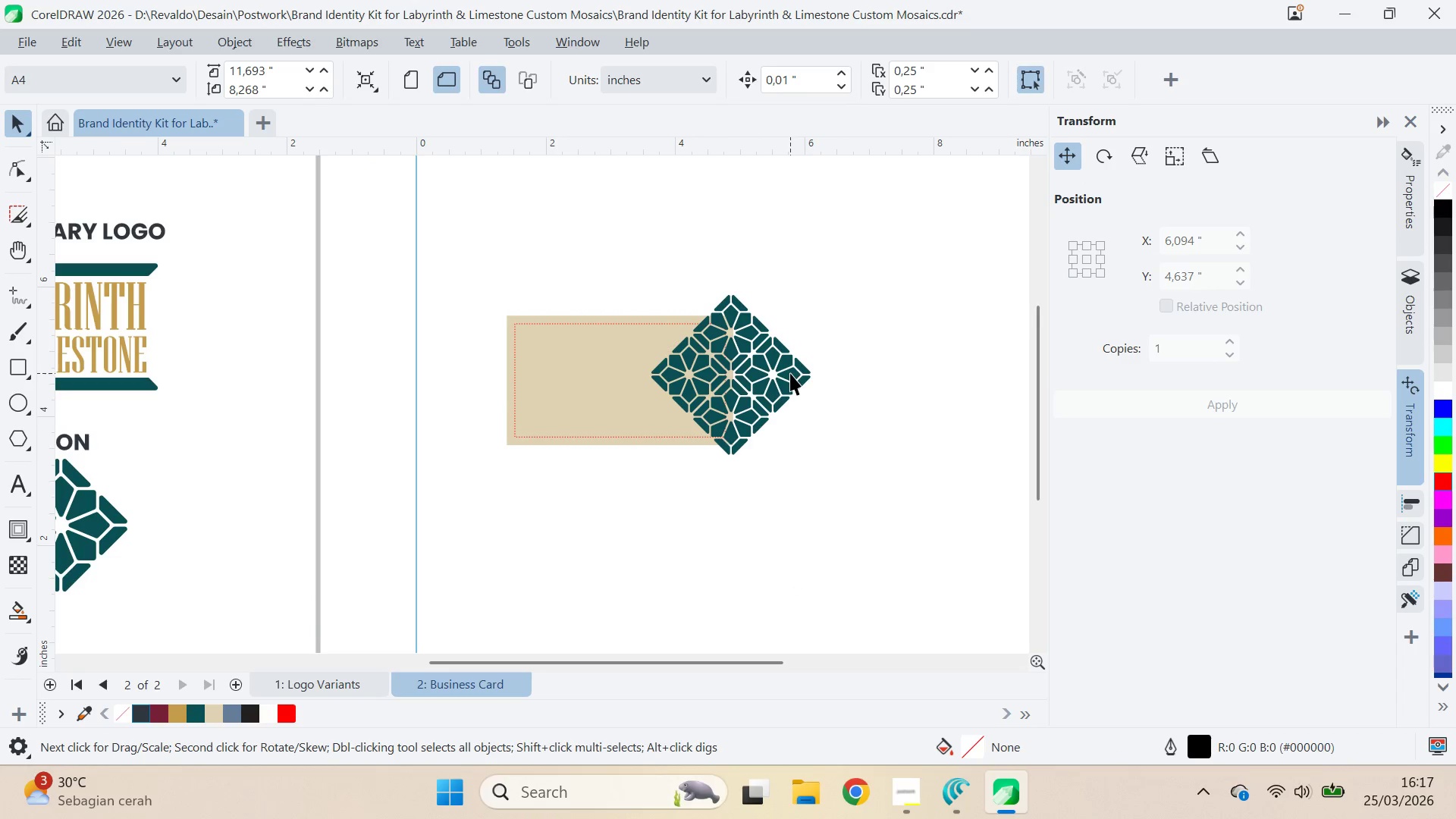 
scroll: coordinate [695, 383], scroll_direction: up, amount: 3.0
 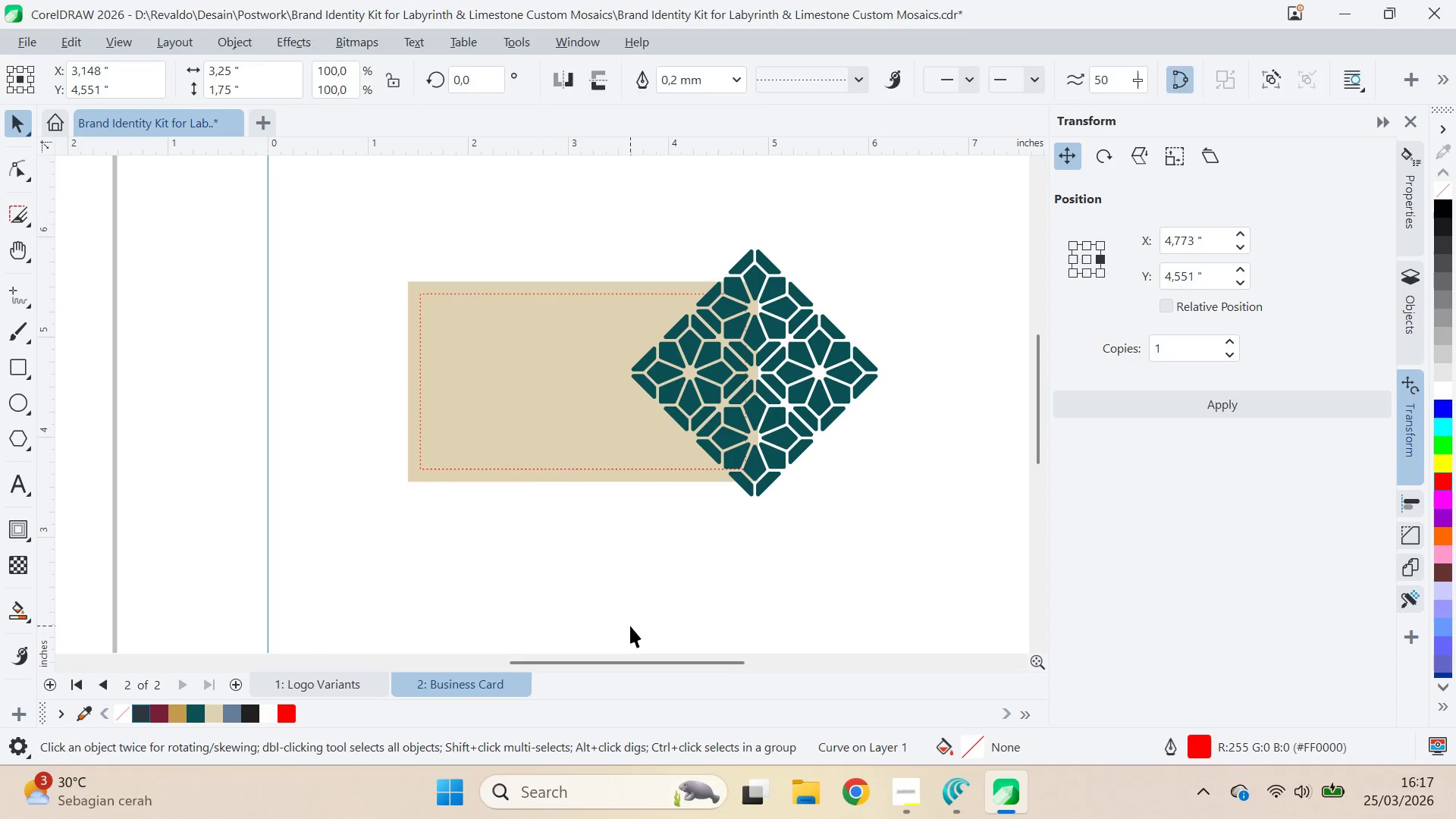 
left_click([852, 397])
 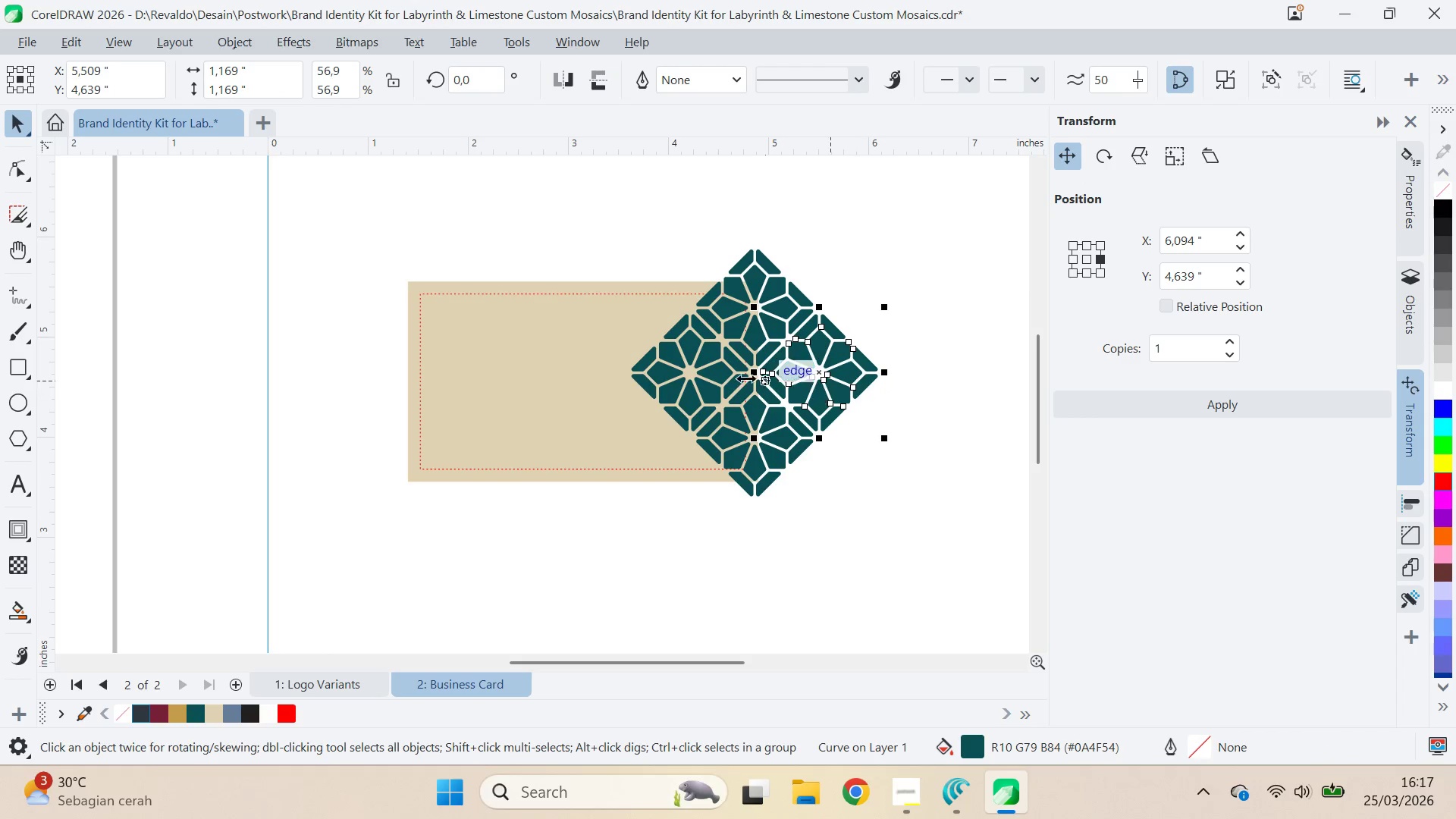 
hold_key(key=ShiftLeft, duration=1.5)
left_click([717, 367])
 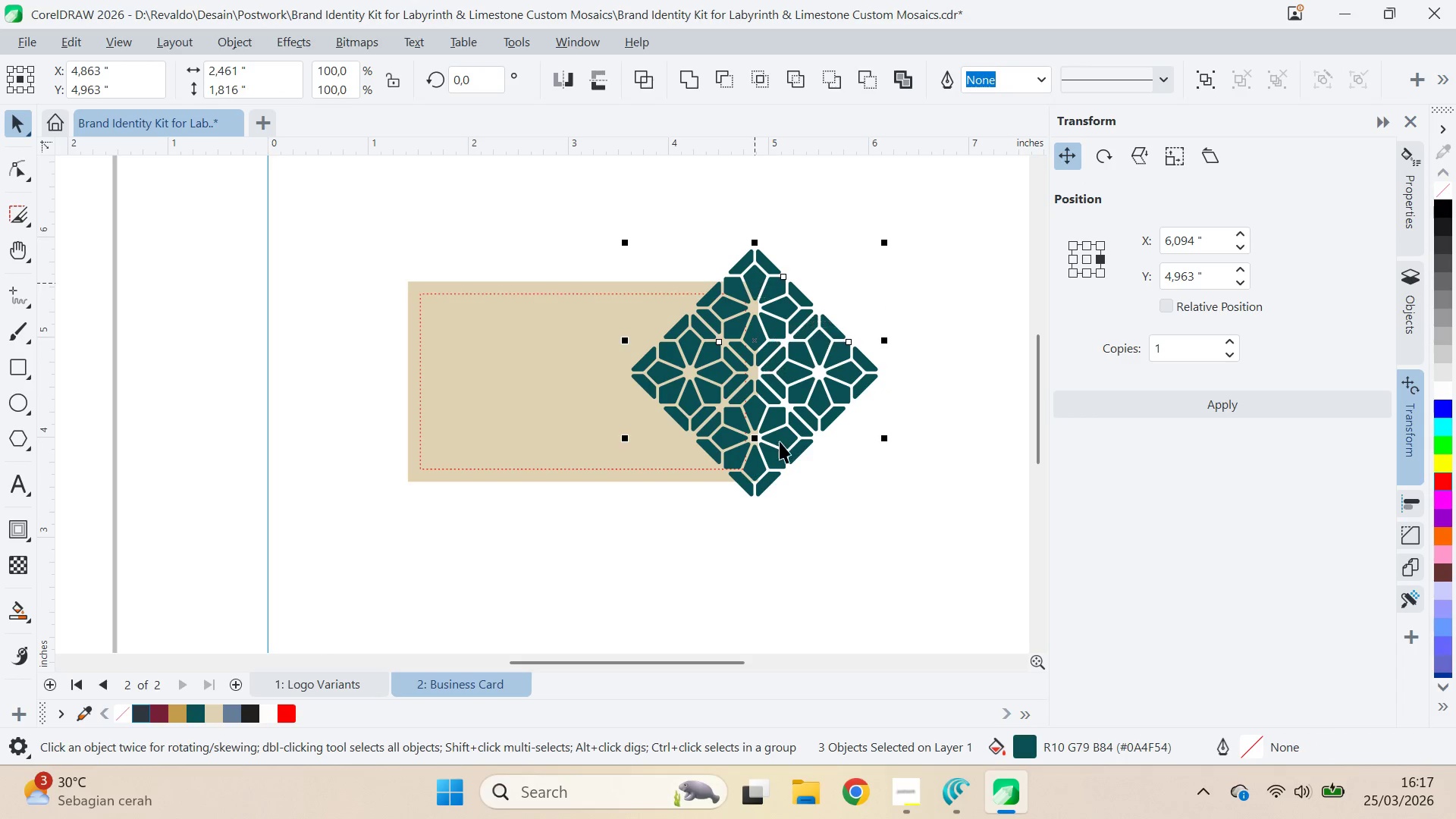 
key(Shift+ShiftLeft)
 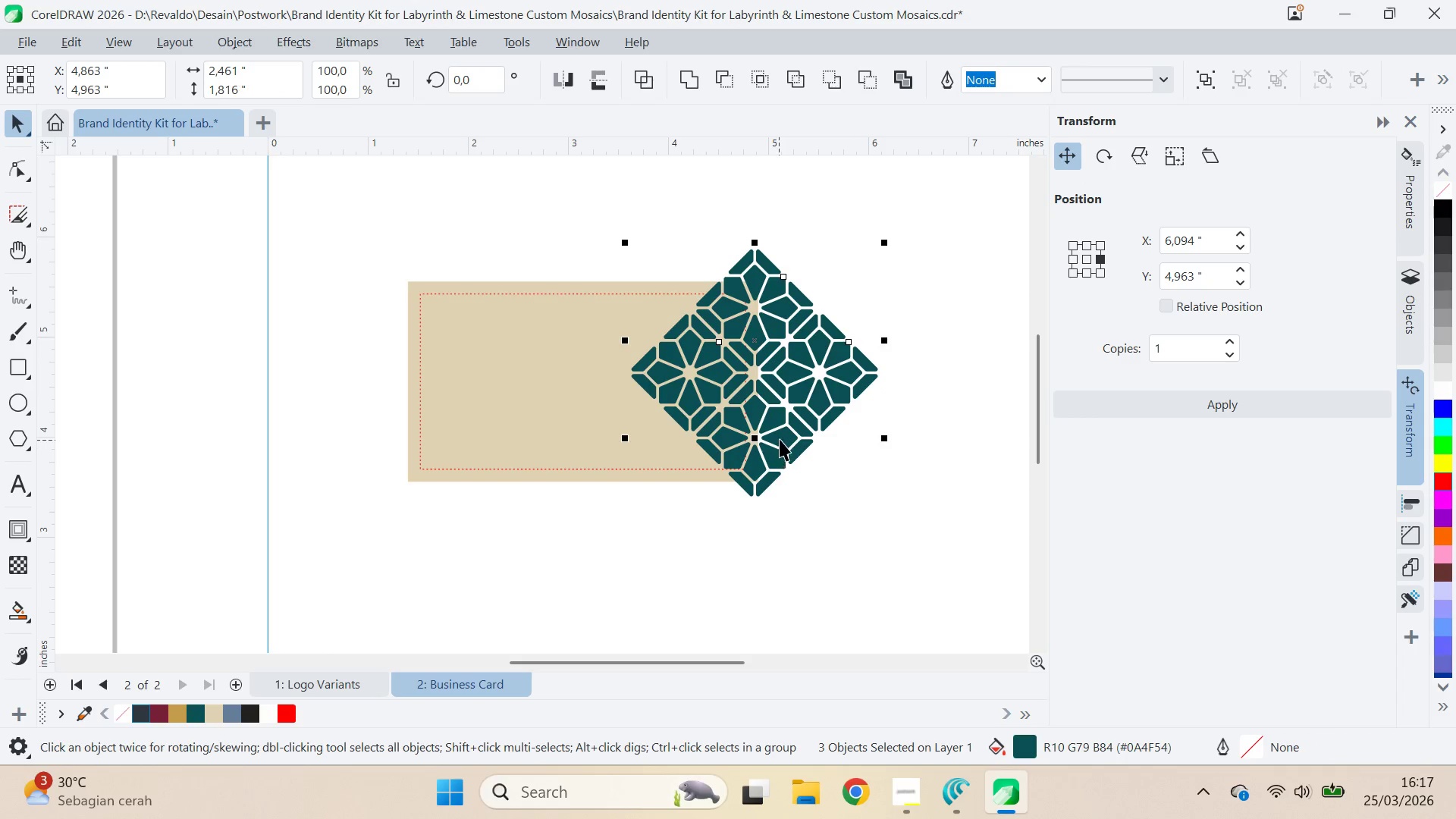 
left_click([780, 439])
 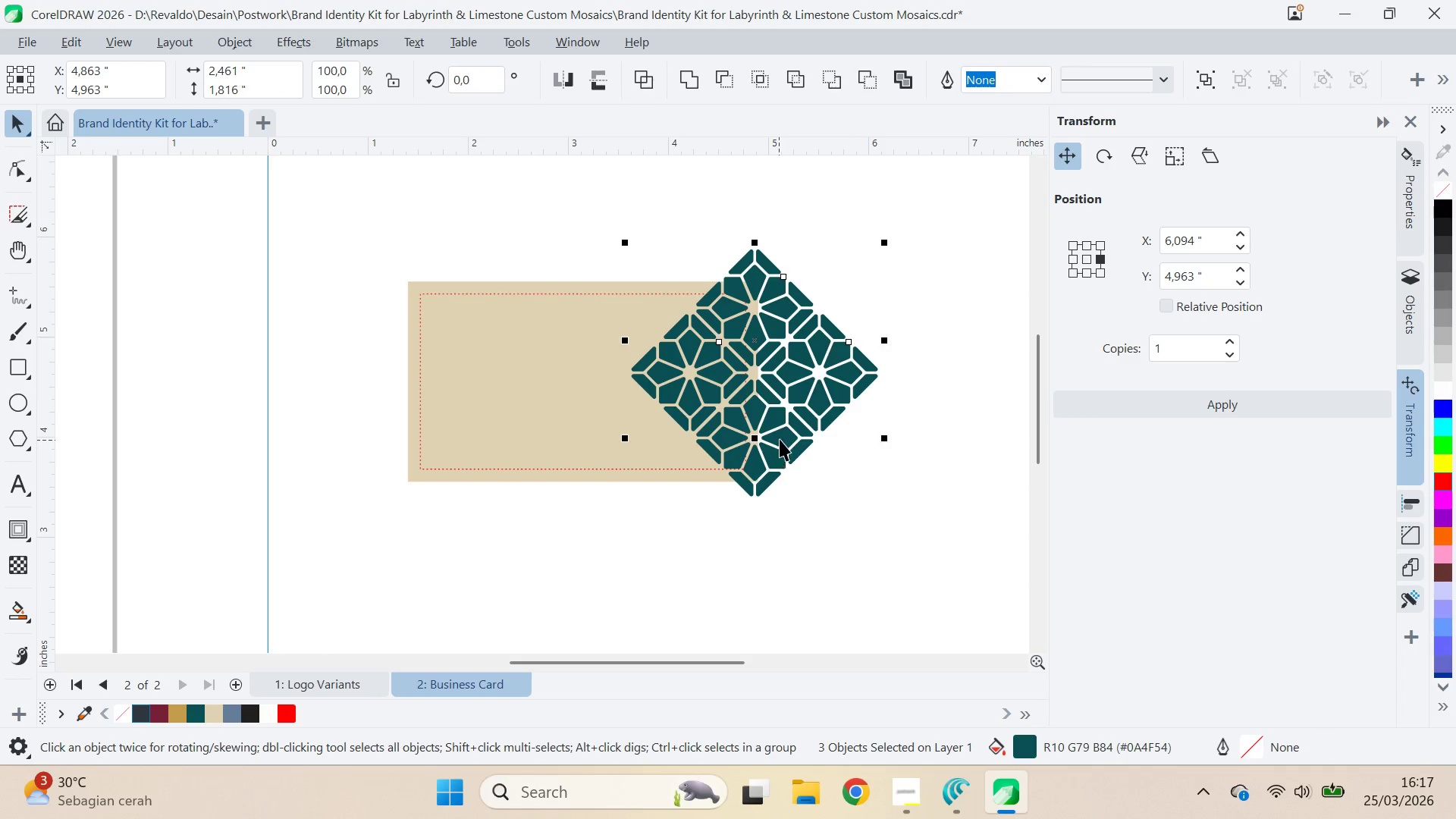 
key(Shift+ShiftLeft)
 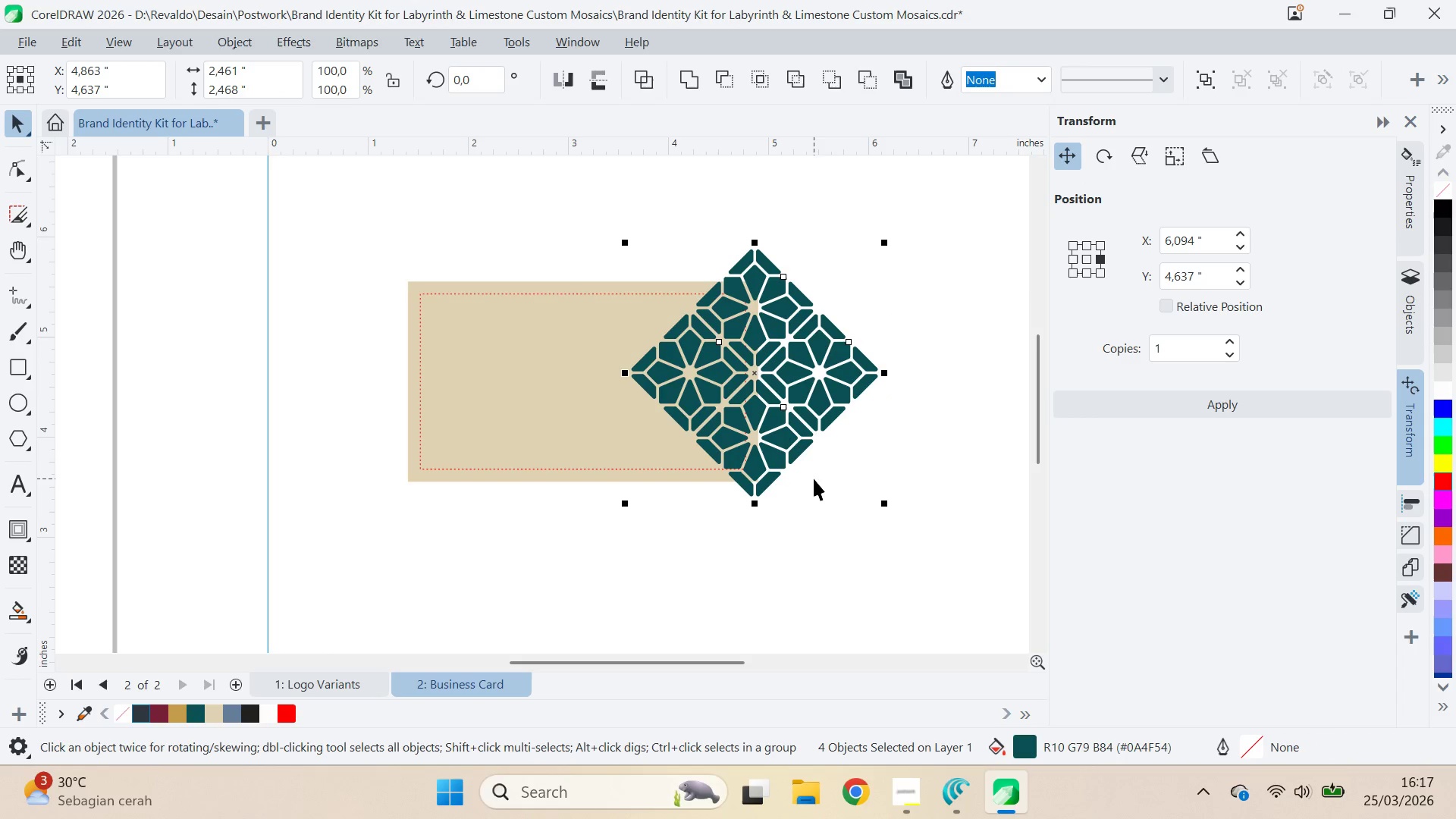 
key(Shift+ShiftLeft)
 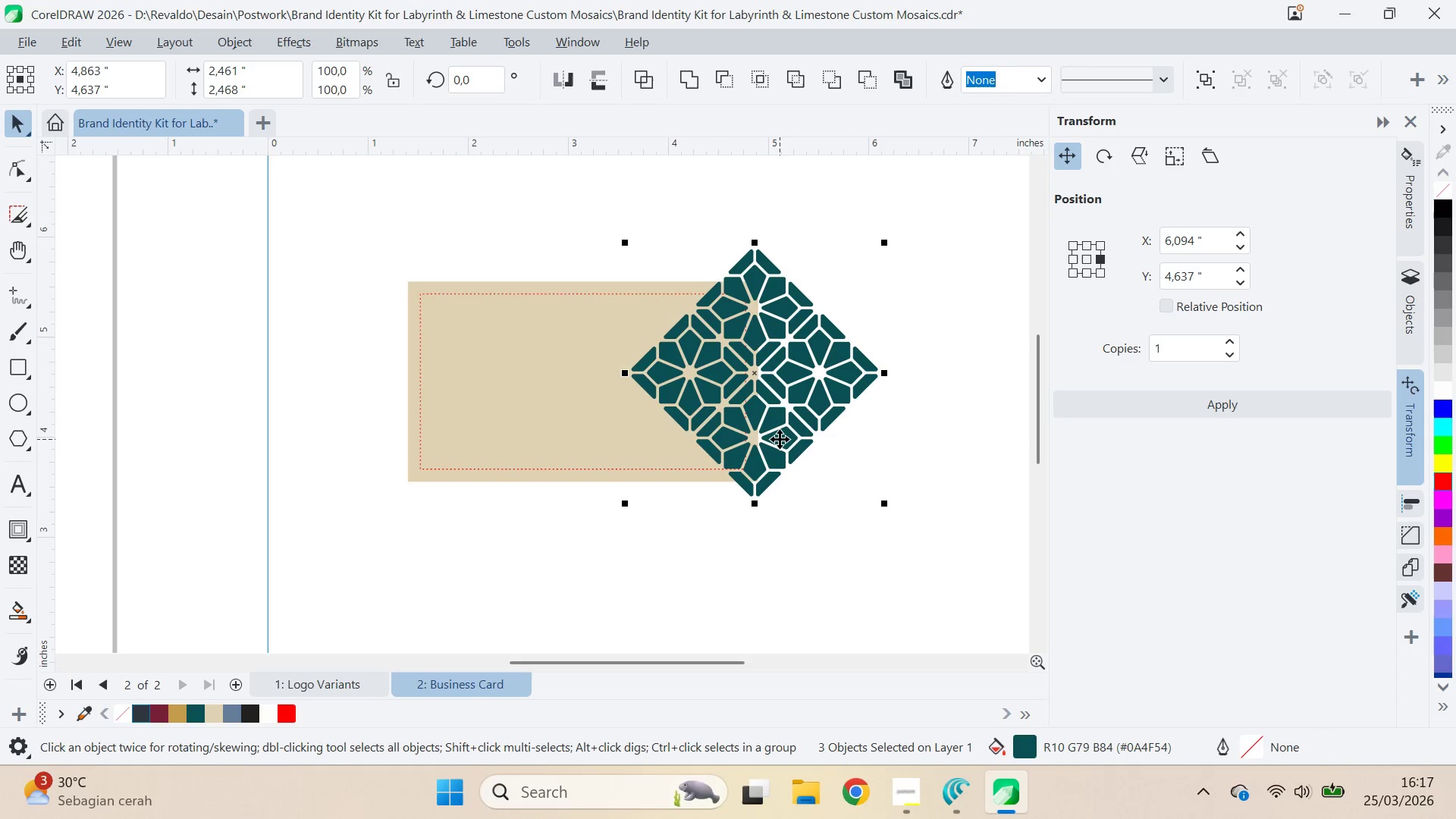 
key(Shift+ShiftLeft)
 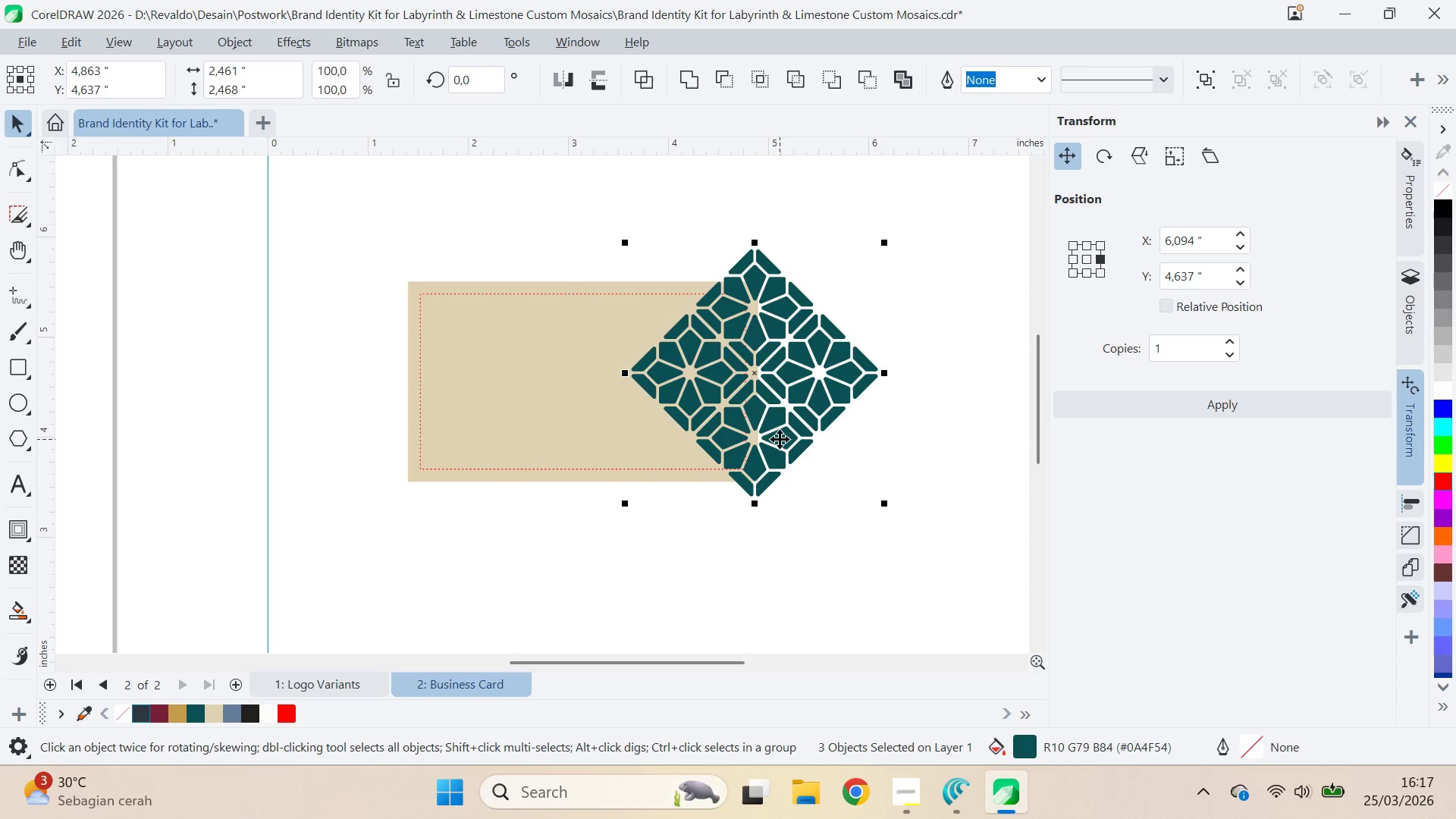 
key(Shift+ShiftLeft)
 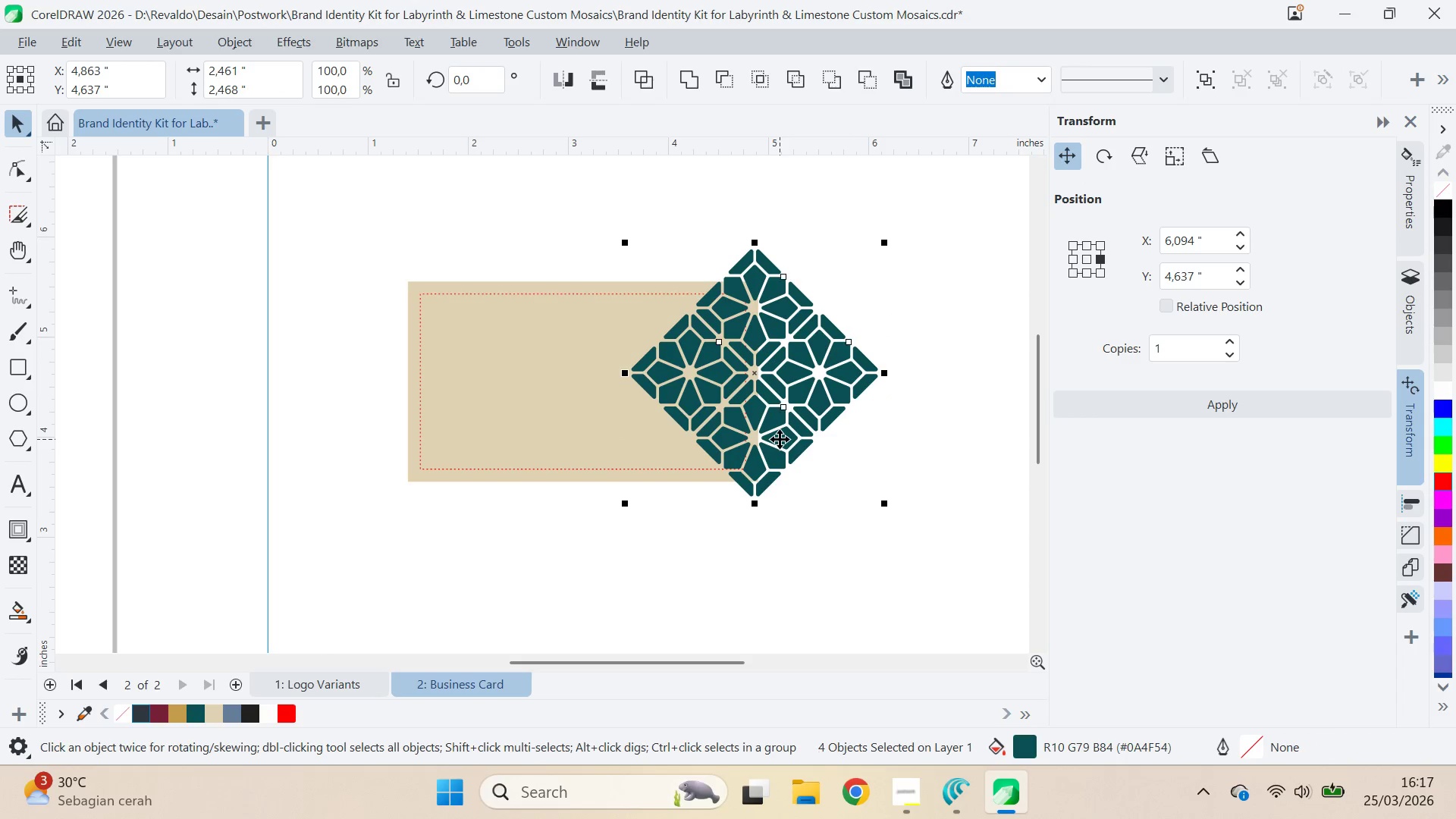 
key(Shift+ShiftLeft)
 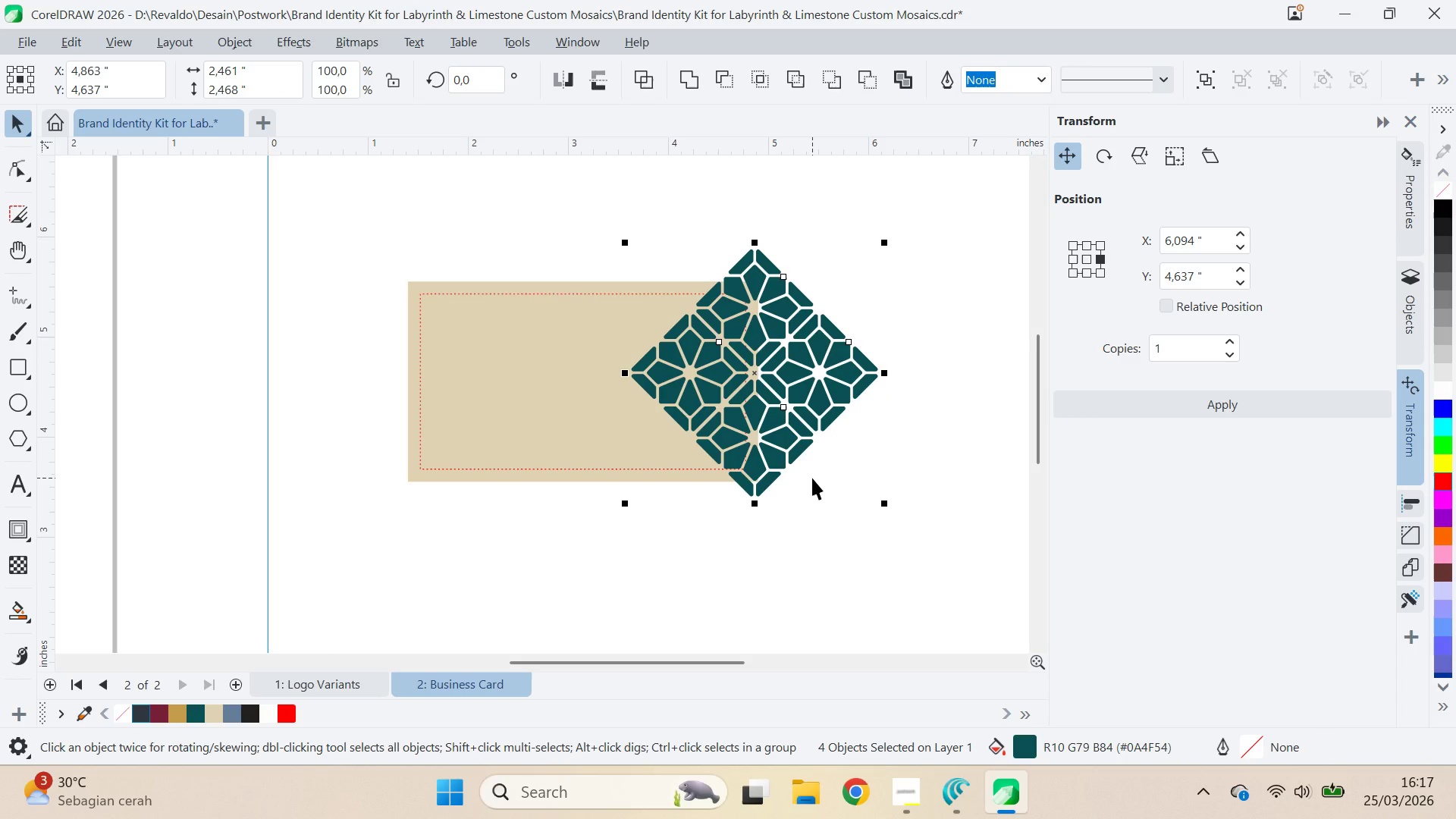 
wait(6.09)
 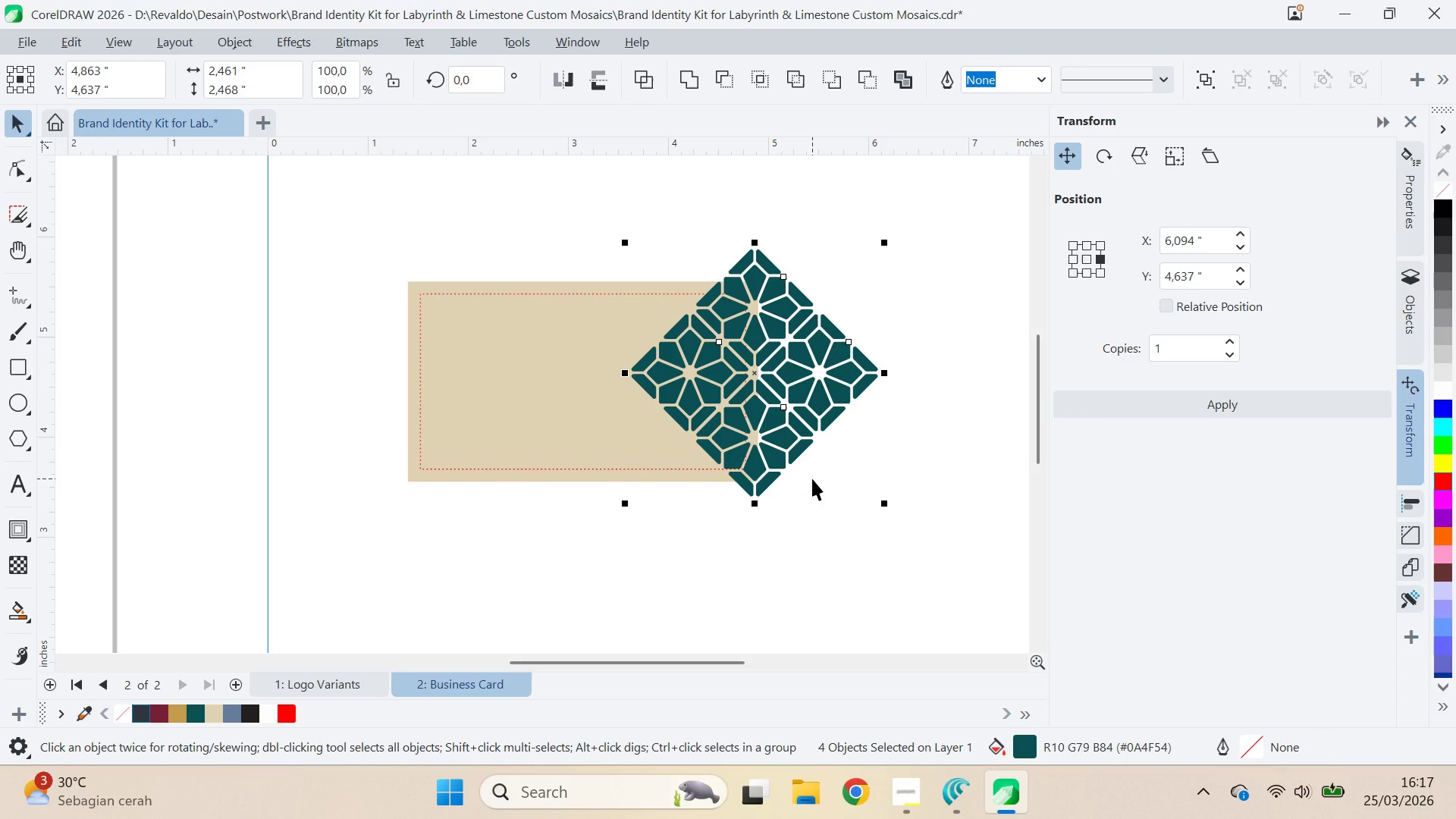 
double_click([792, 428])
 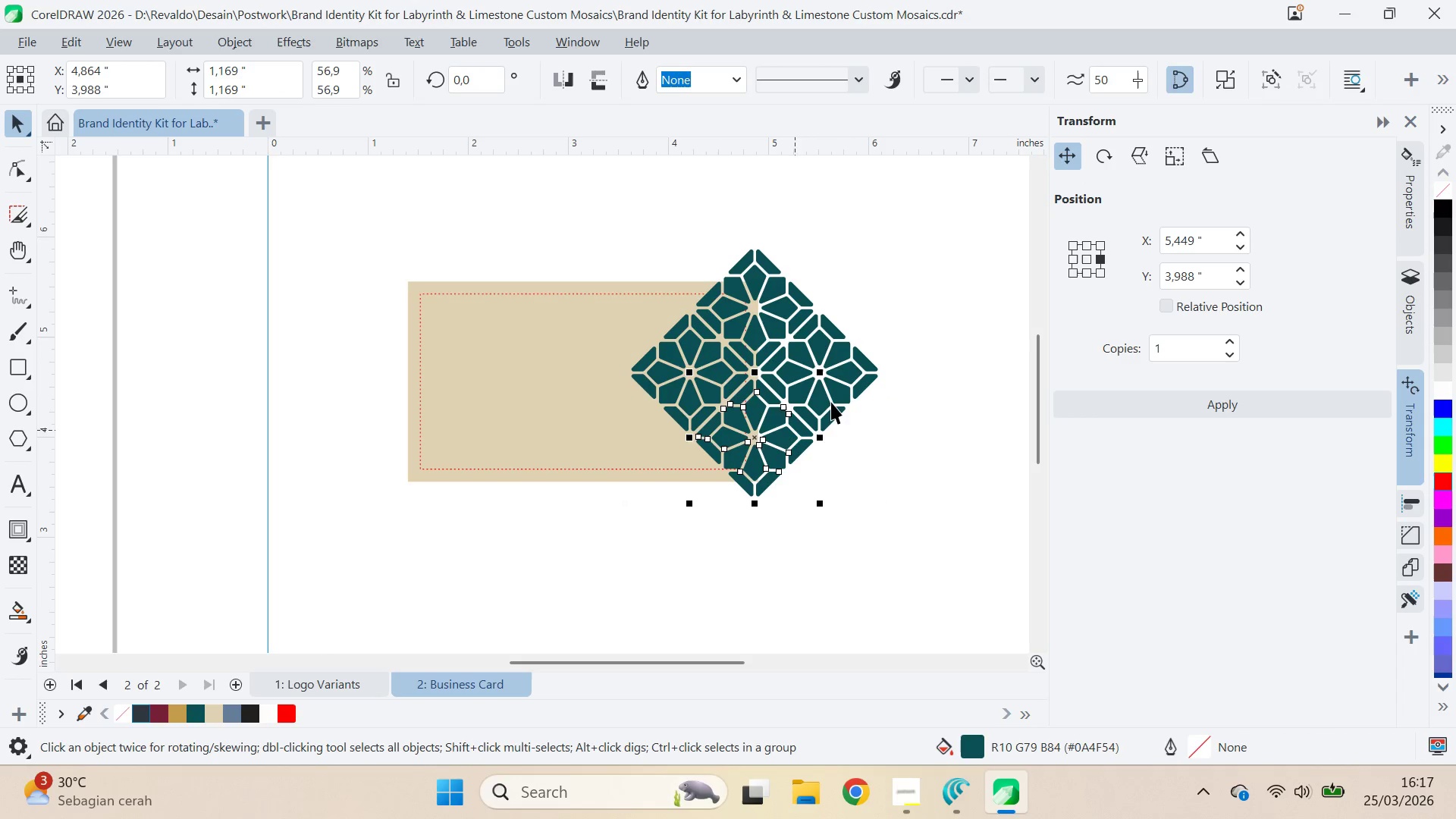 
hold_key(key=ShiftLeft, duration=0.41)
triple_click([831, 402])
 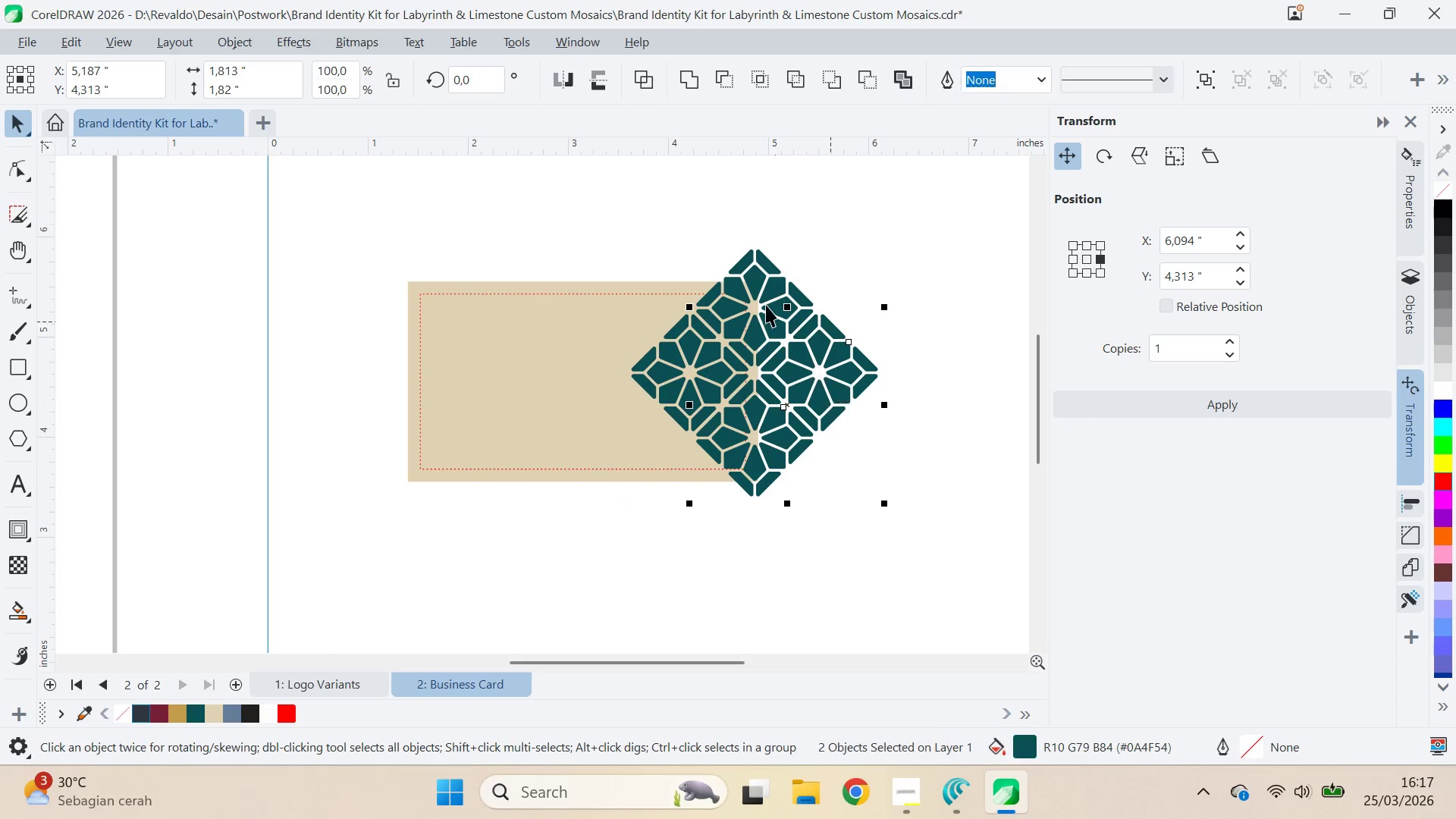 
triple_click([762, 299])
 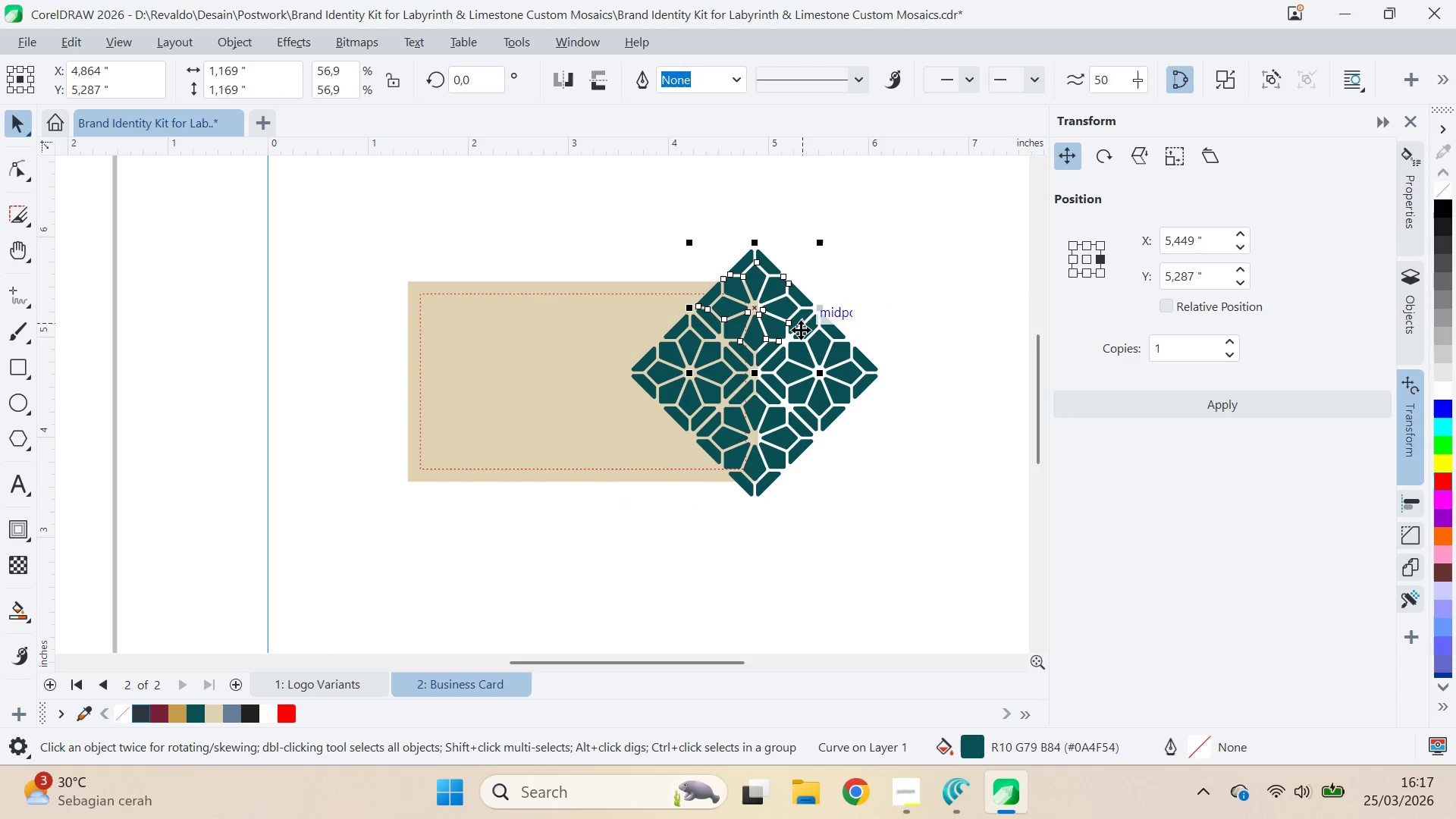 
hold_key(key=ShiftLeft, duration=1.0)
left_click([813, 350])
 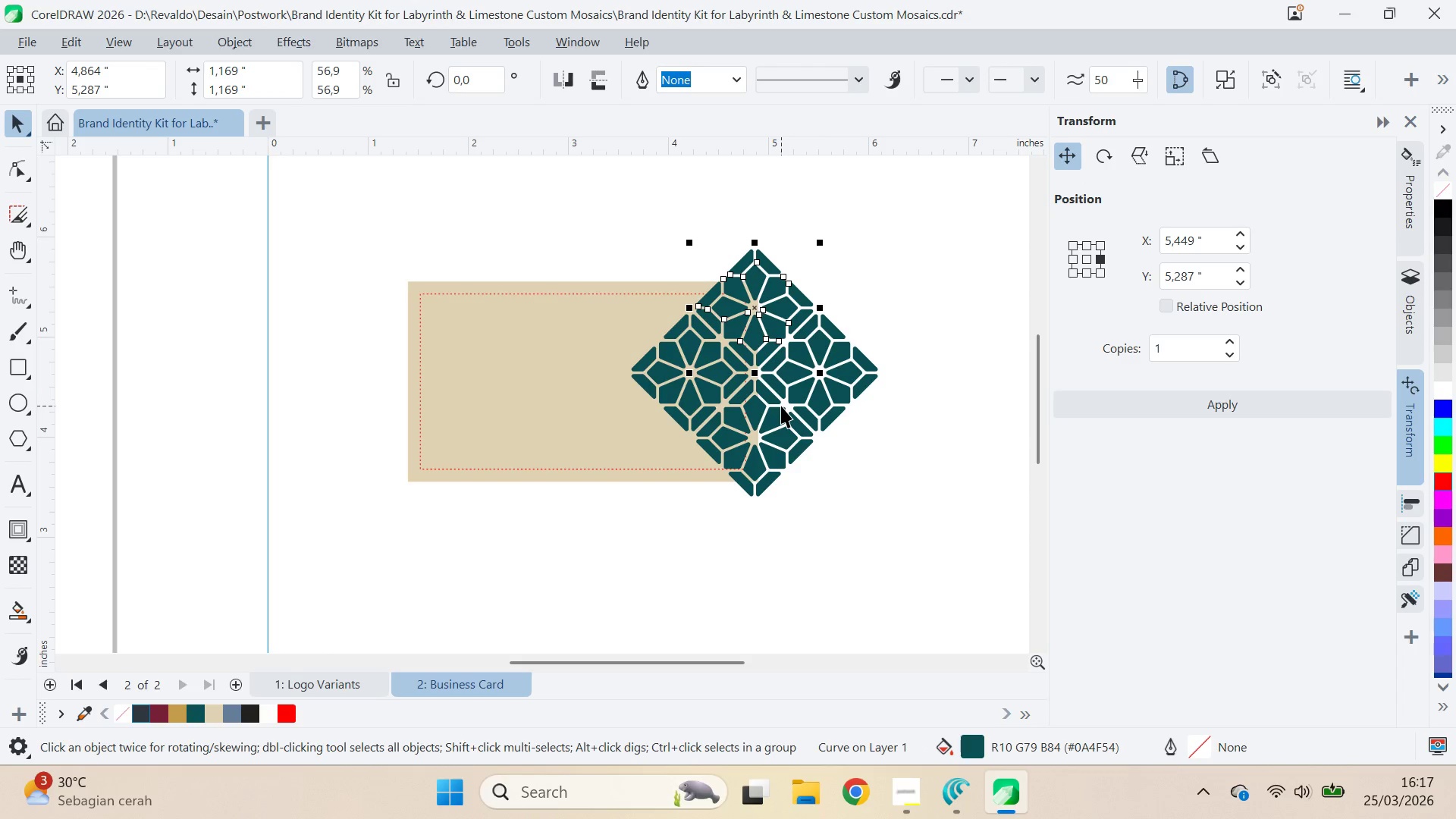 
left_click([916, 457])
 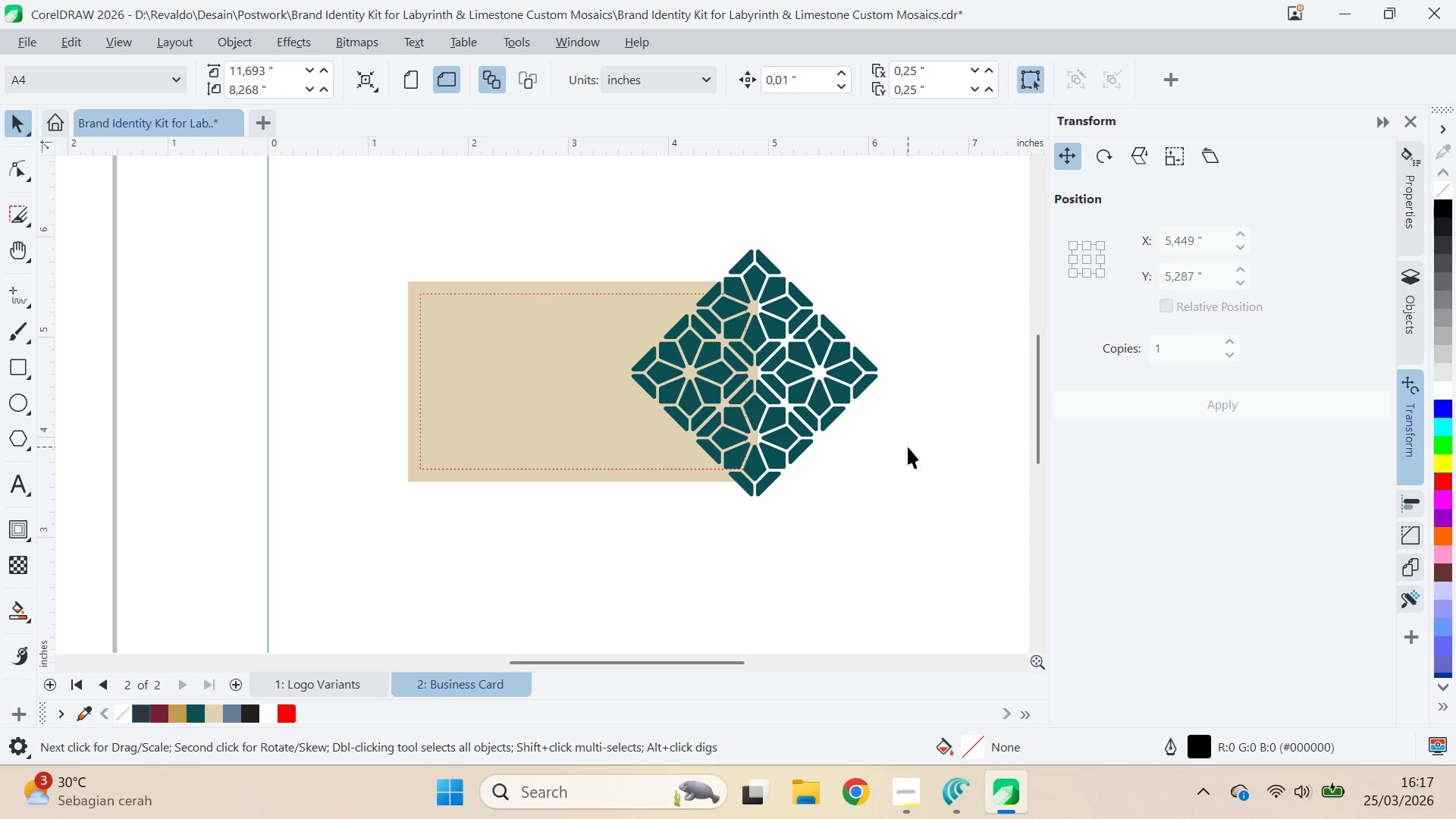 
left_click([868, 362])
 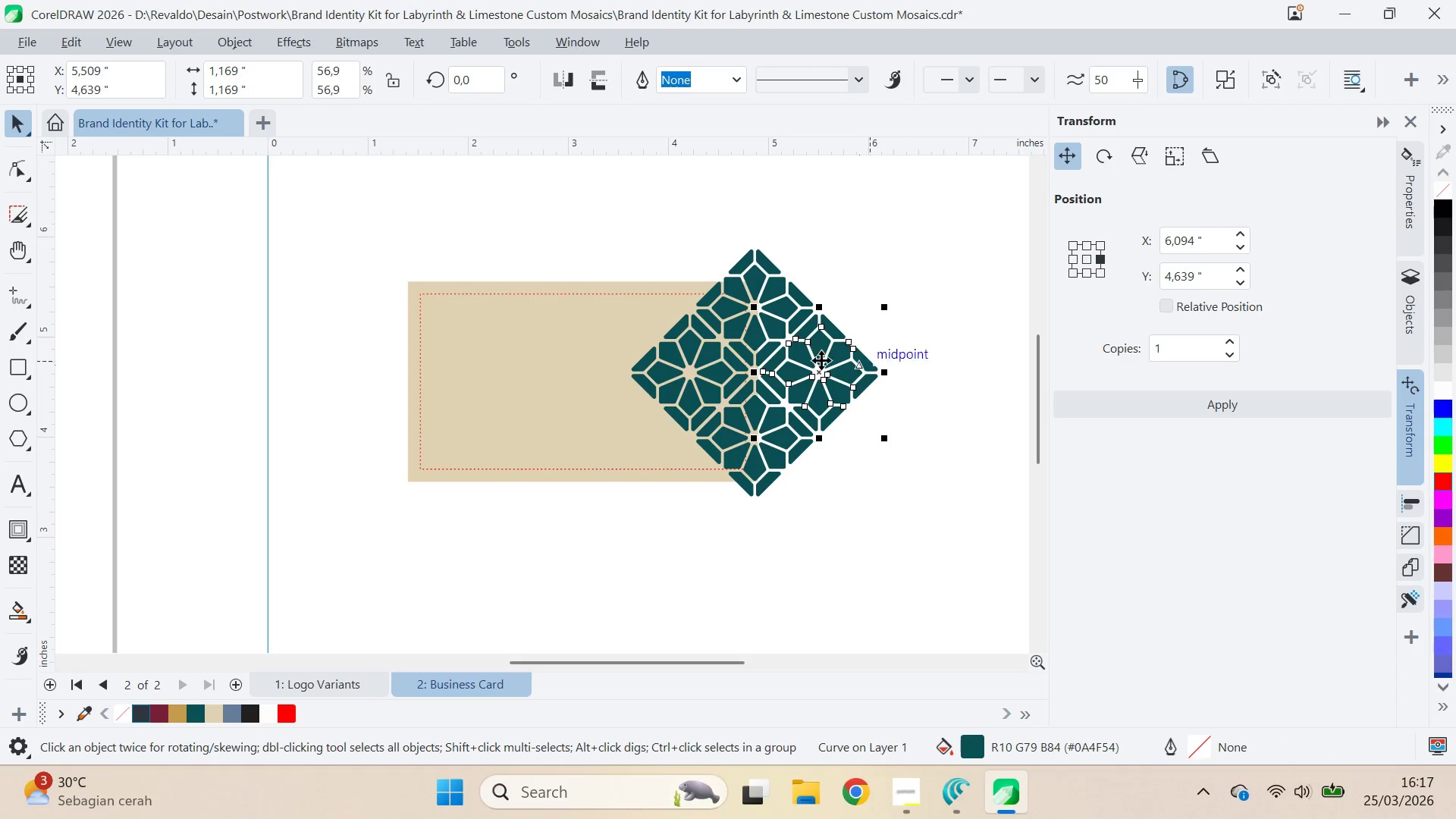 
hold_key(key=ShiftLeft, duration=1.2)
left_click([711, 345])
 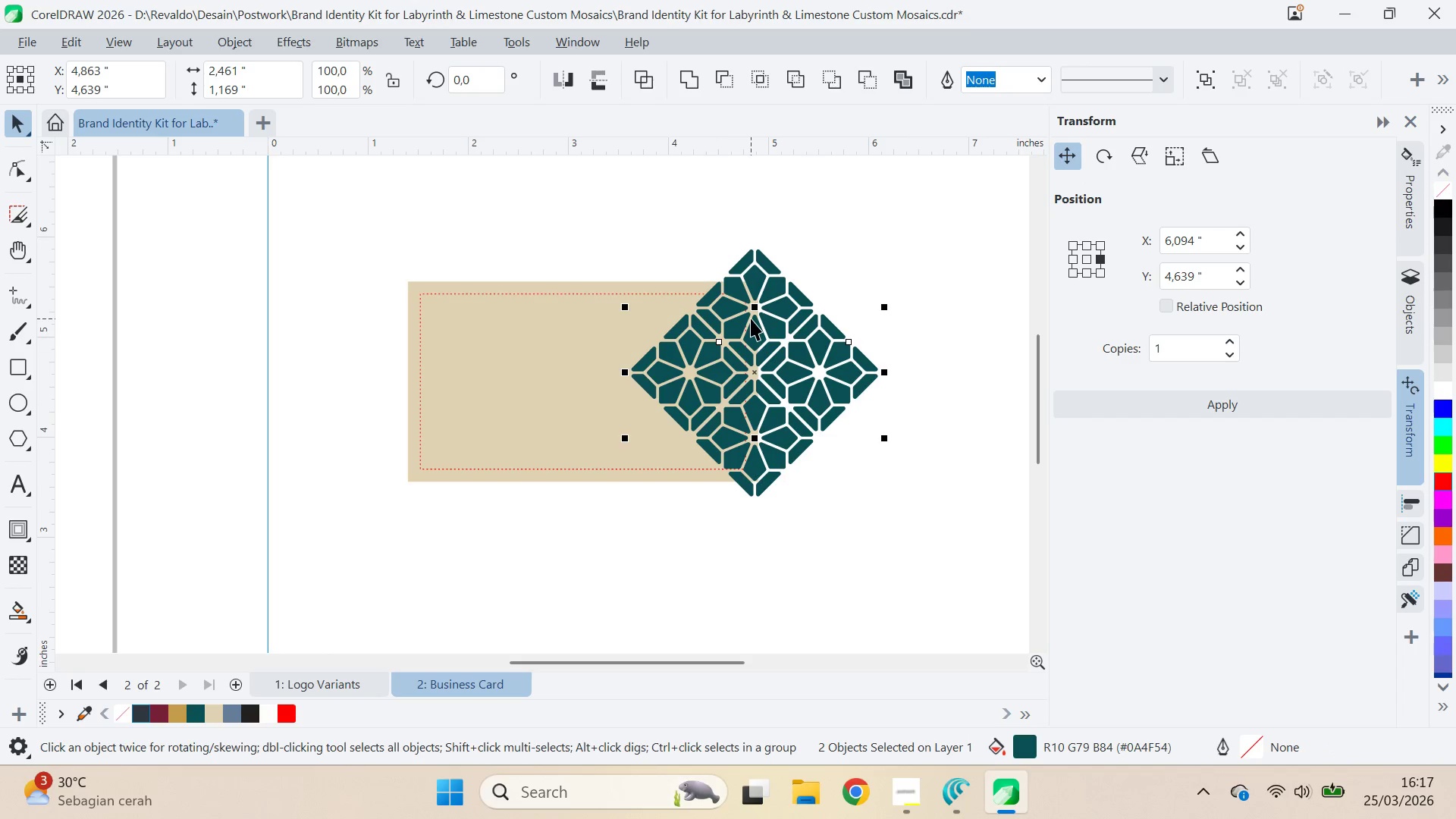 
left_click([751, 318])
 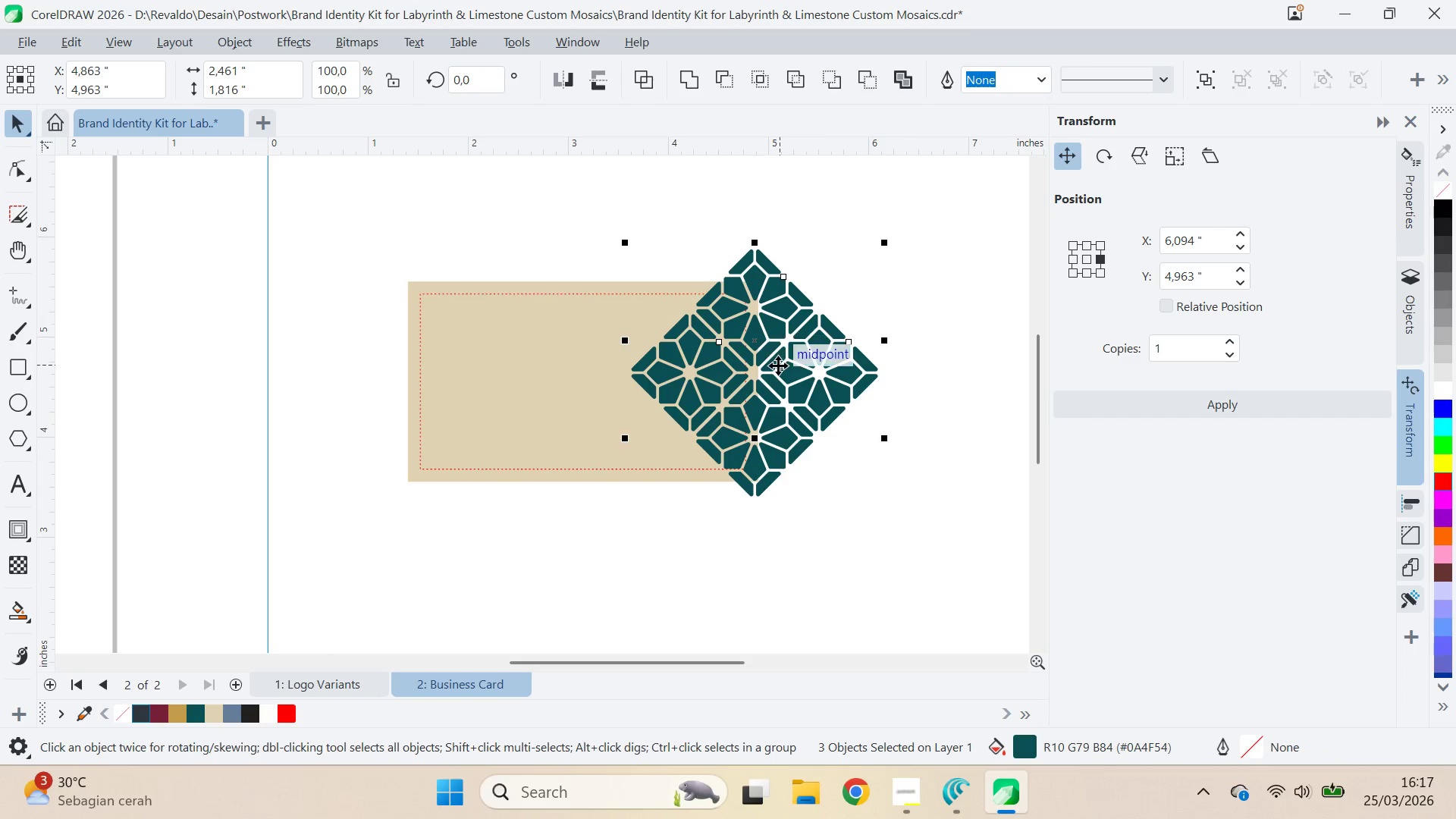 
left_click_drag(start_coordinate=[778, 366], to_coordinate=[808, 234])
 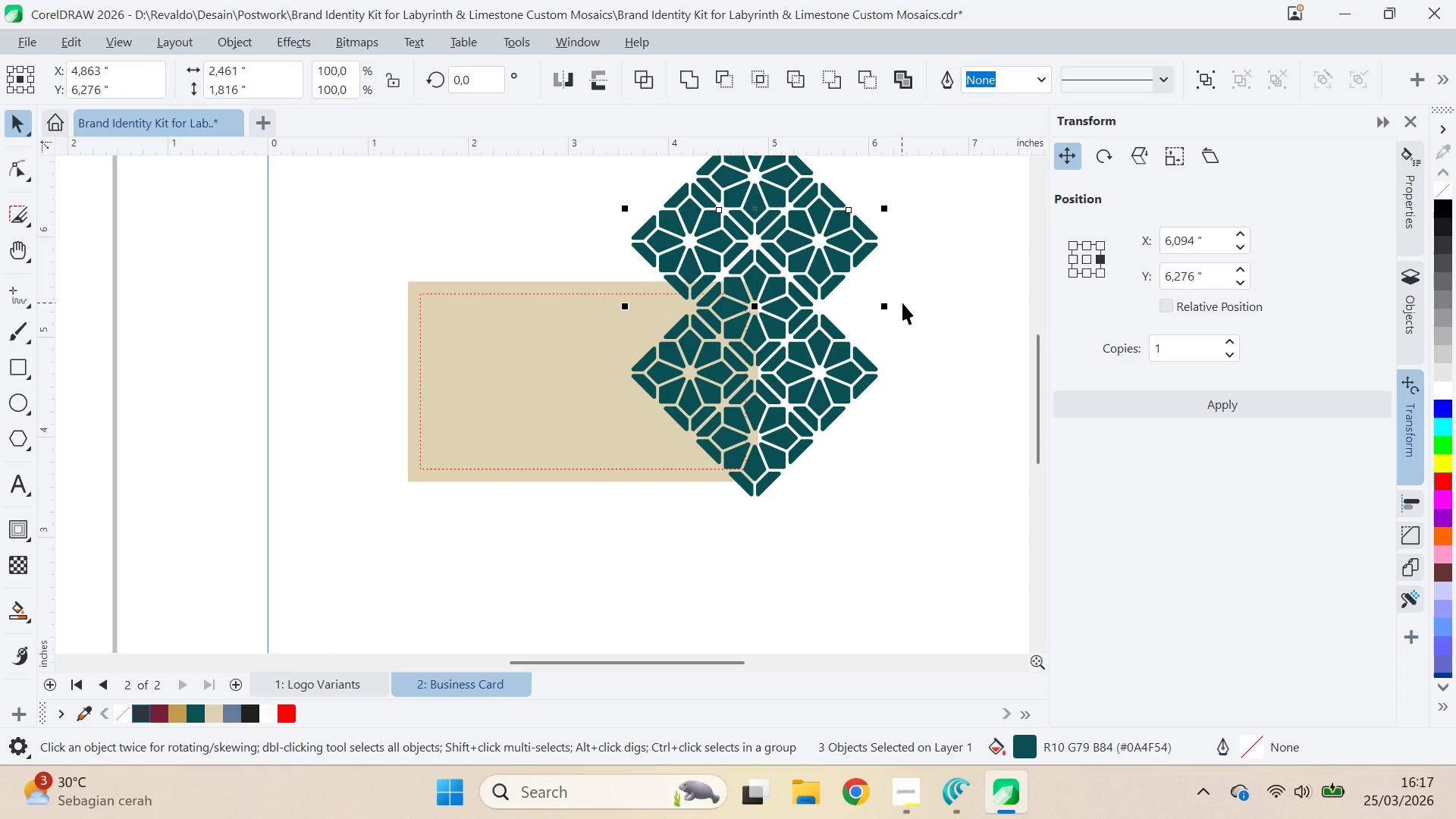 
hold_key(key=ShiftLeft, duration=1.5)
right_click([805, 231])
 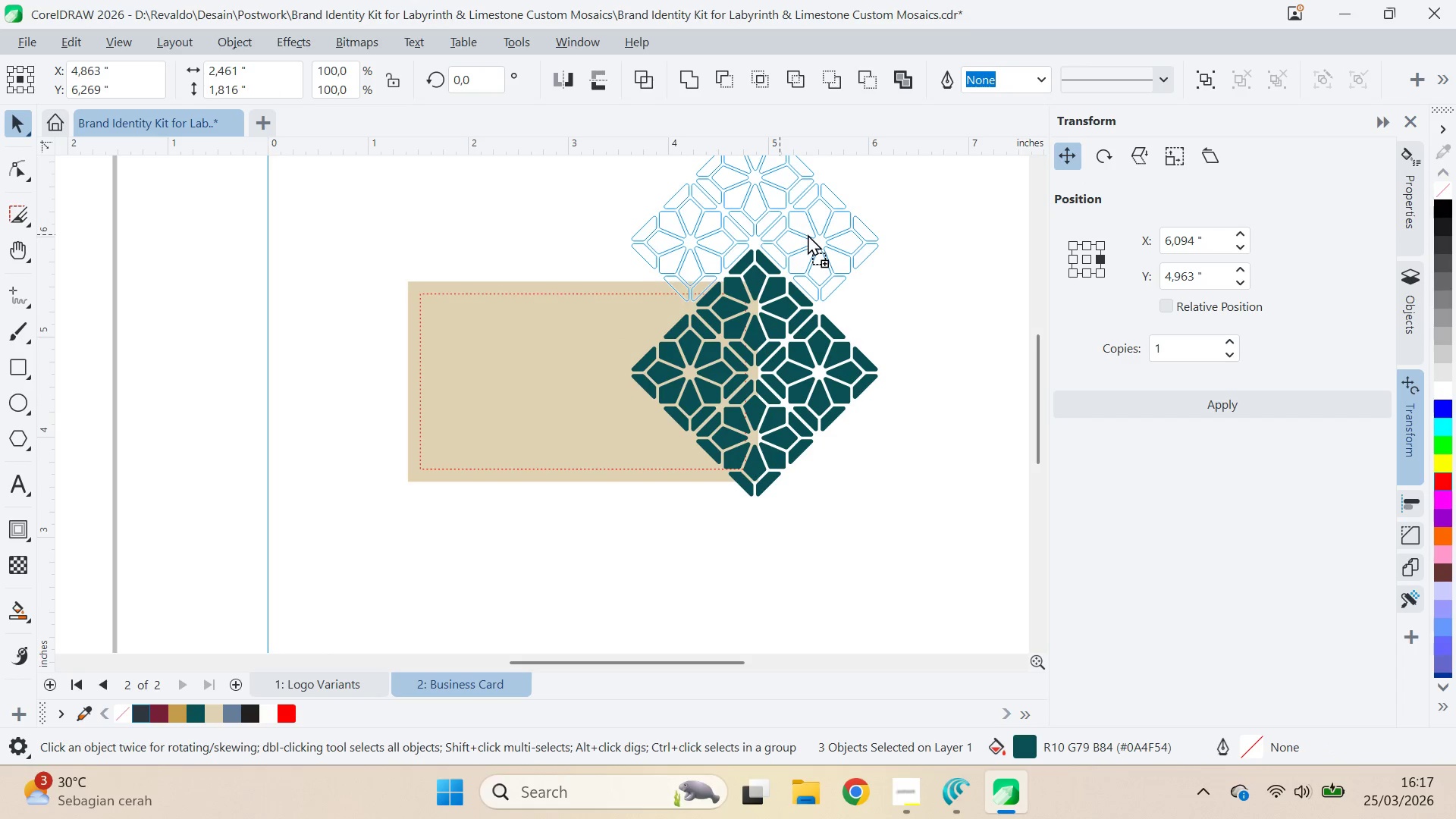 
hold_key(key=ShiftLeft, duration=1.51)
 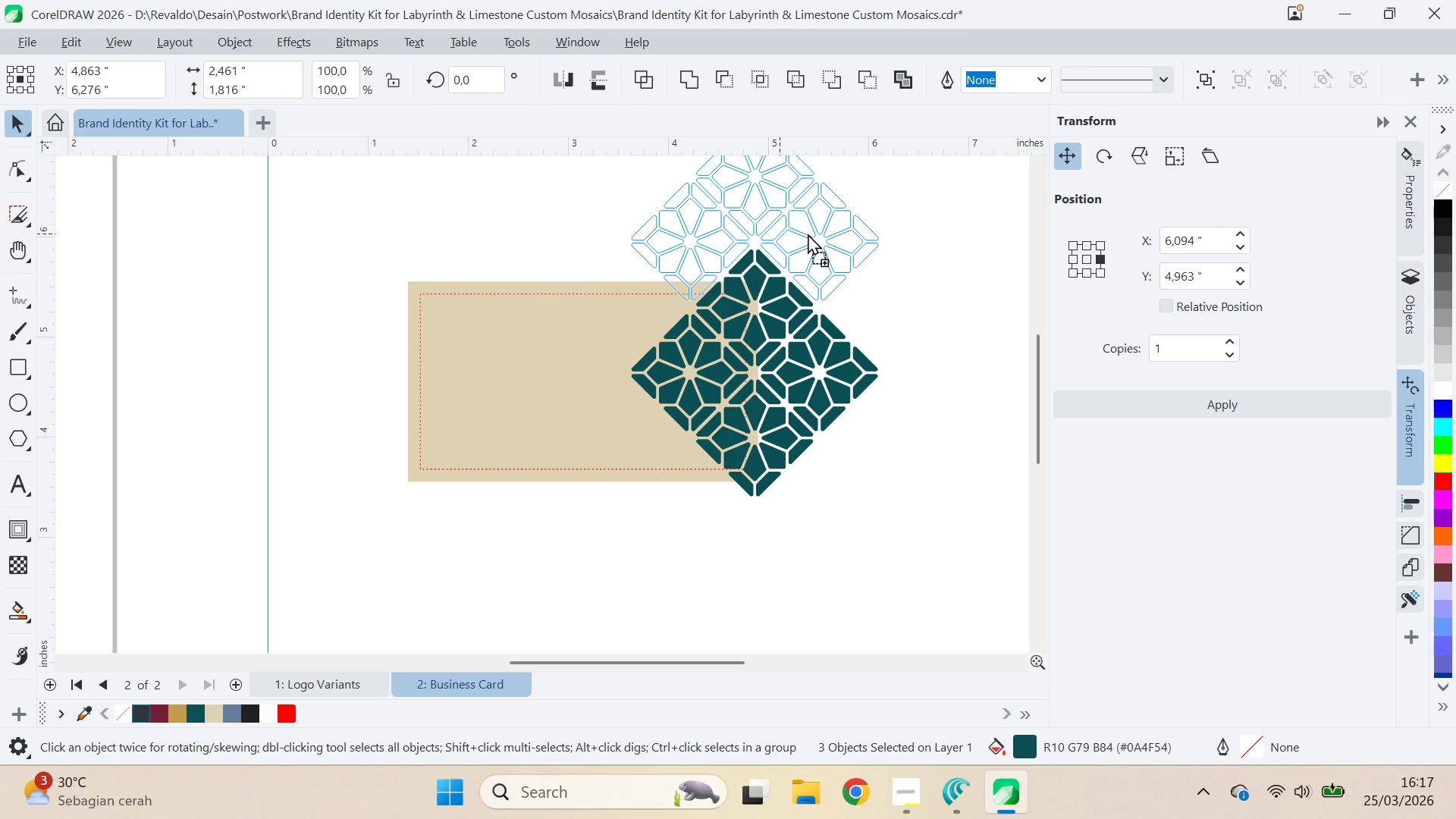 
hold_key(key=ShiftLeft, duration=1.11)
 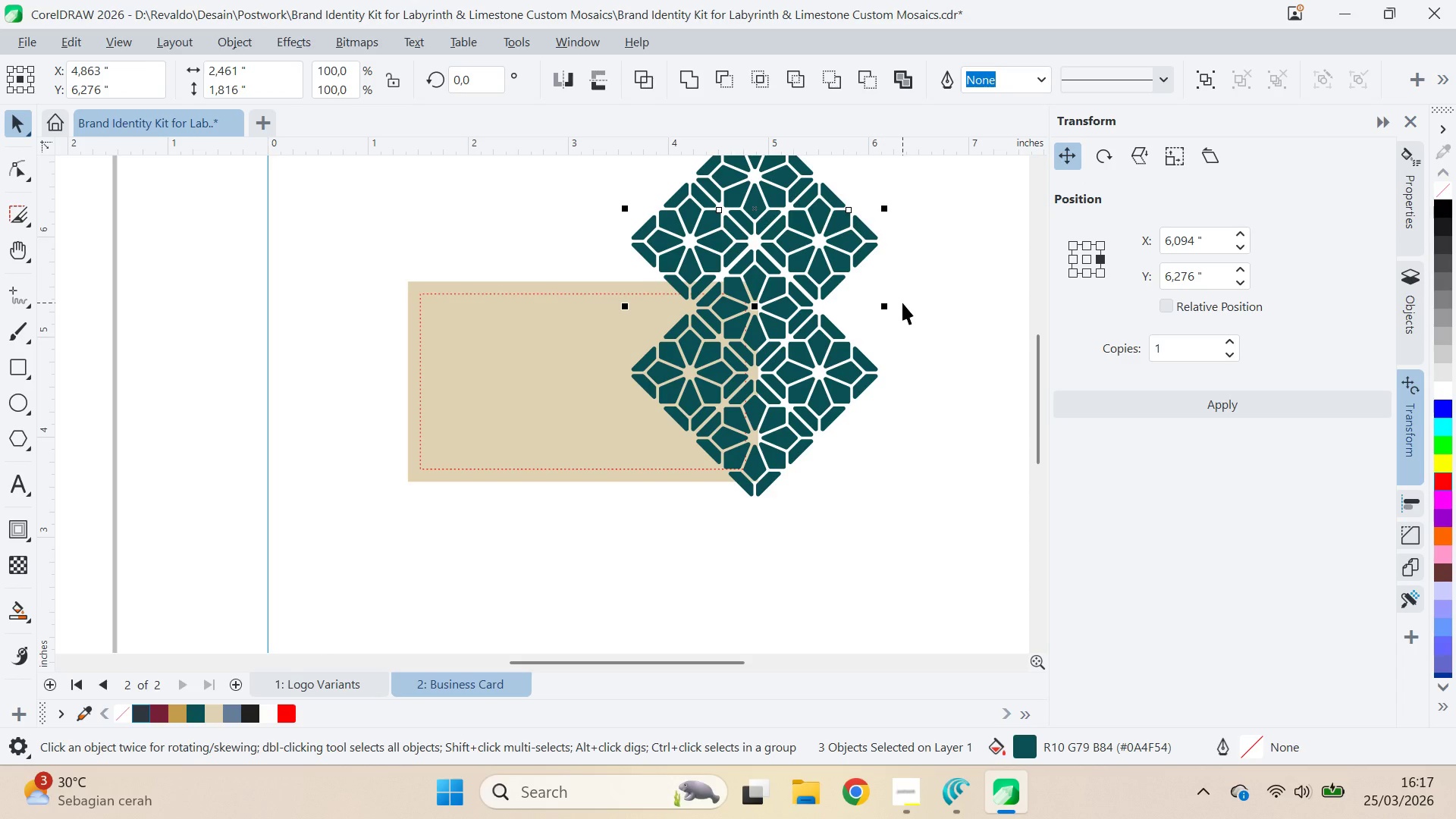 
key(ArrowDown)
 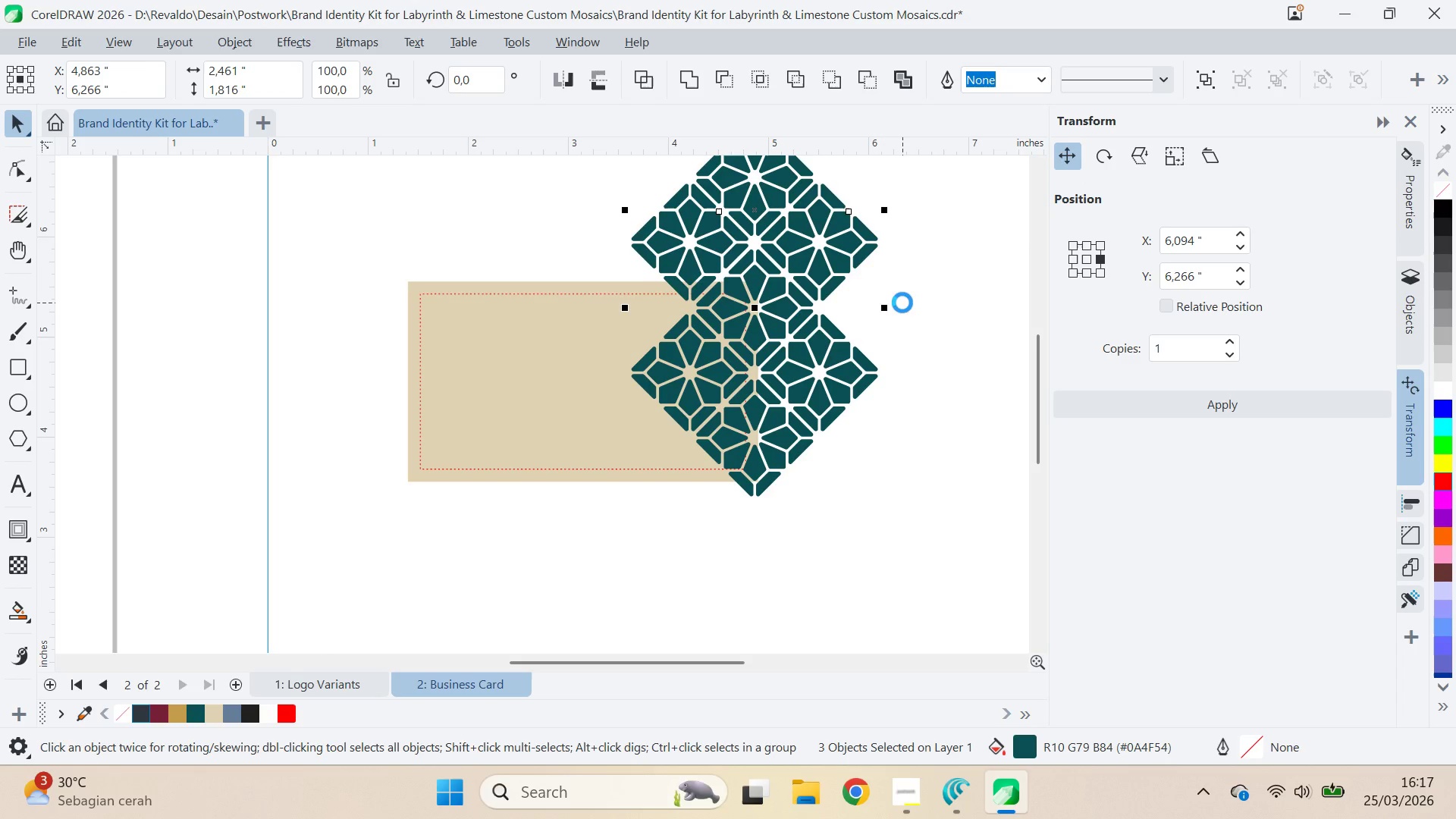 
key(ArrowDown)
 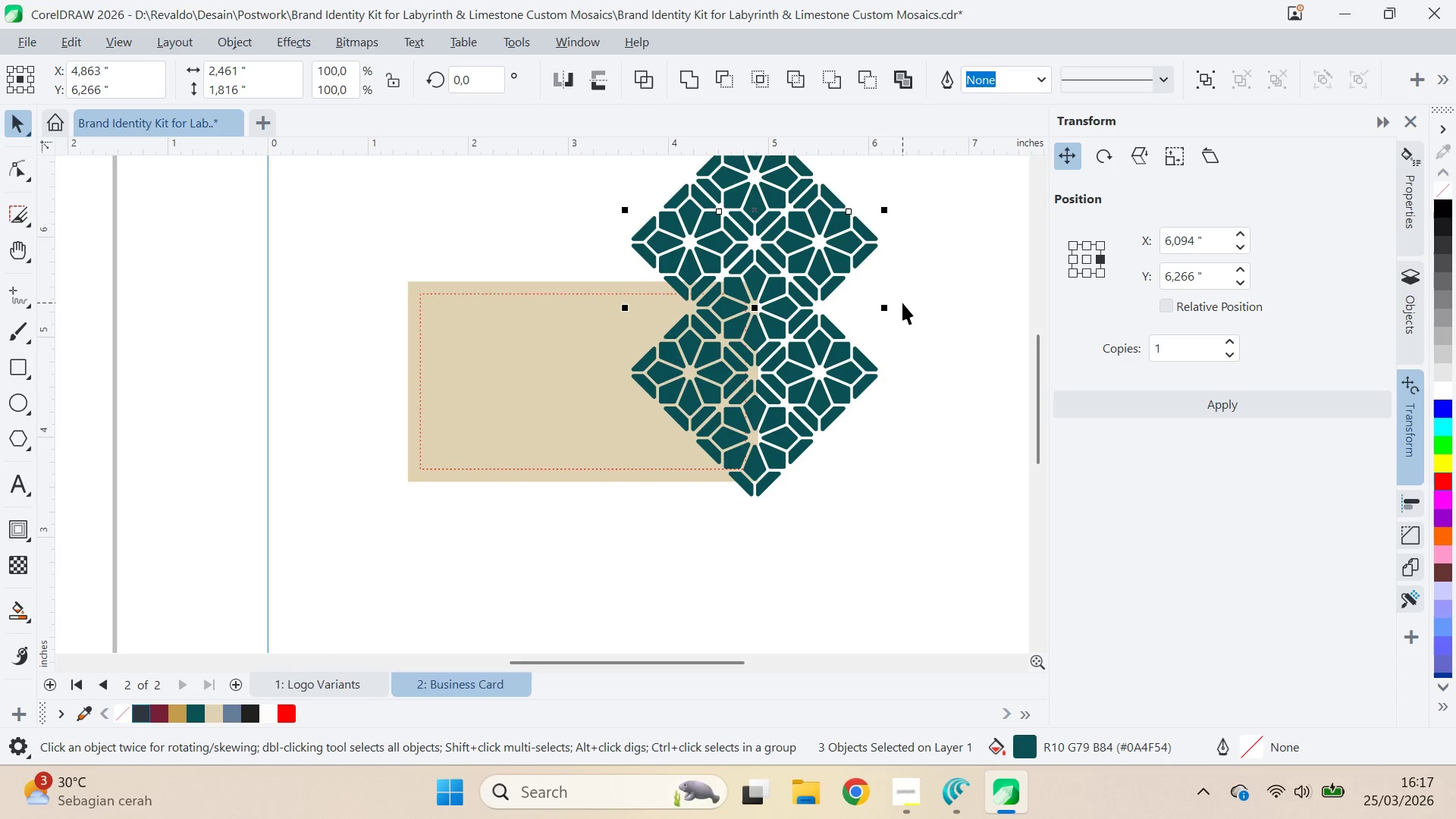 
key(ArrowUp)
 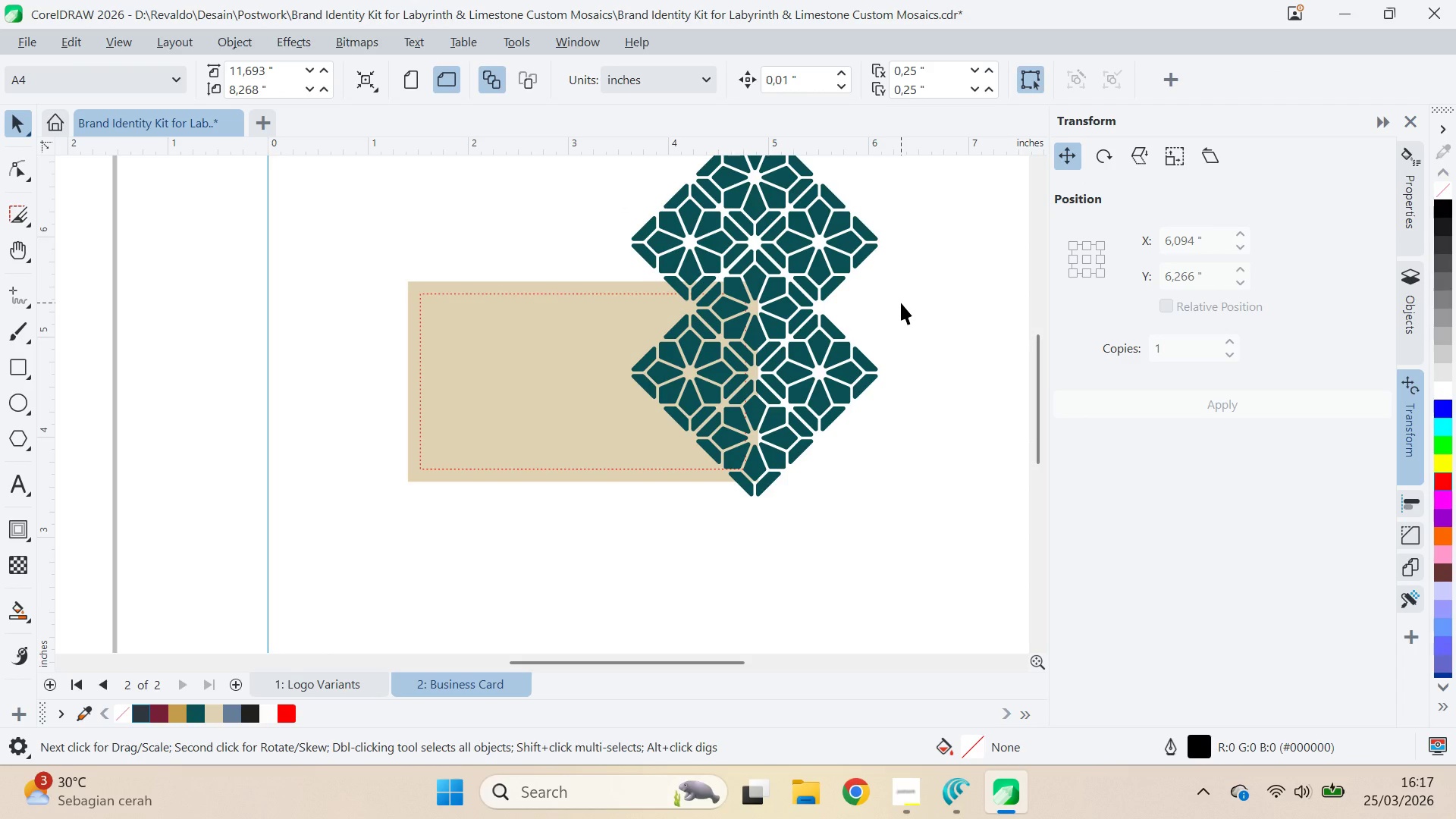 
left_click([698, 258])
 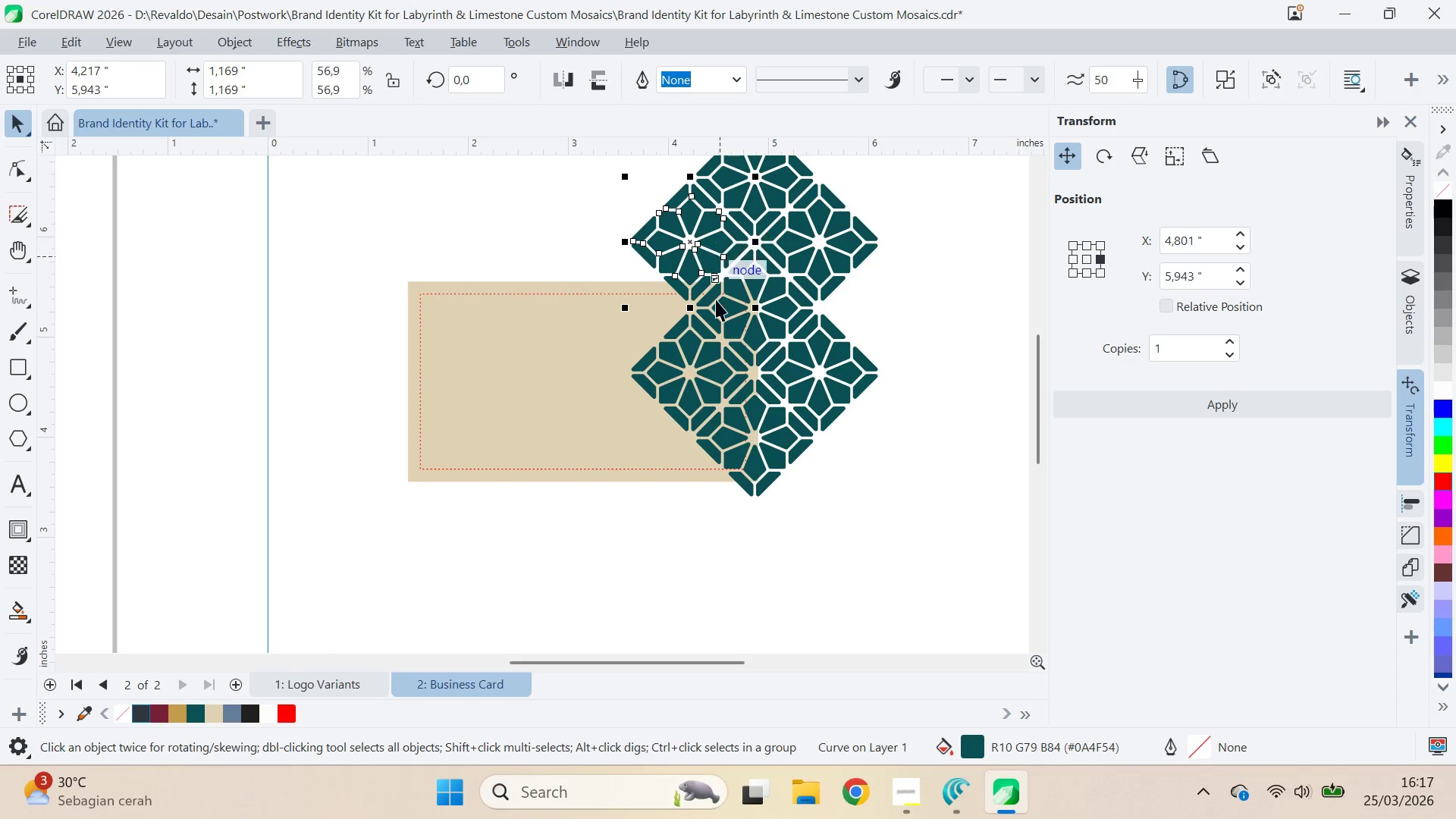 
left_click([743, 323])
 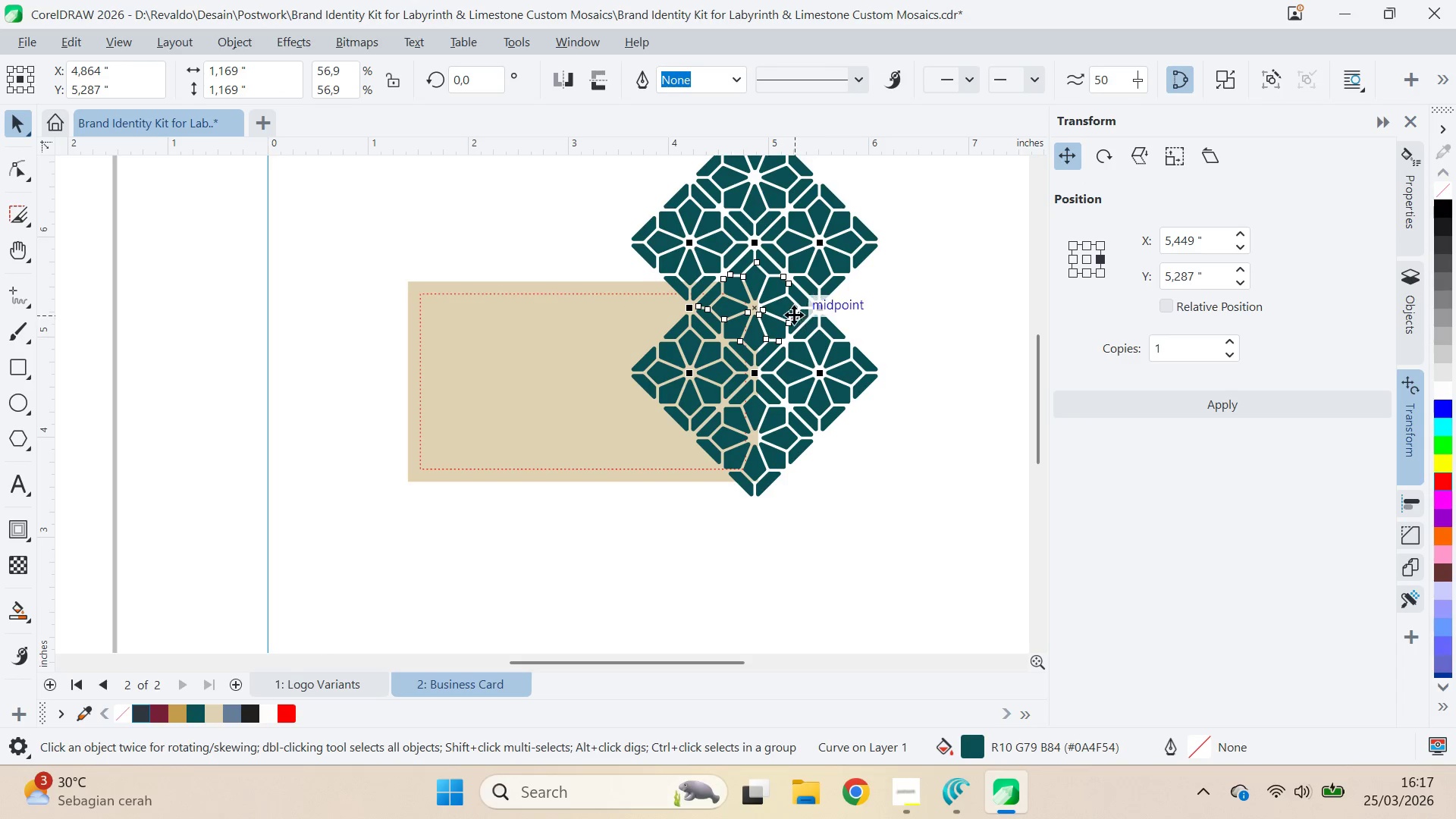 
left_click_drag(start_coordinate=[792, 313], to_coordinate=[656, 303])
 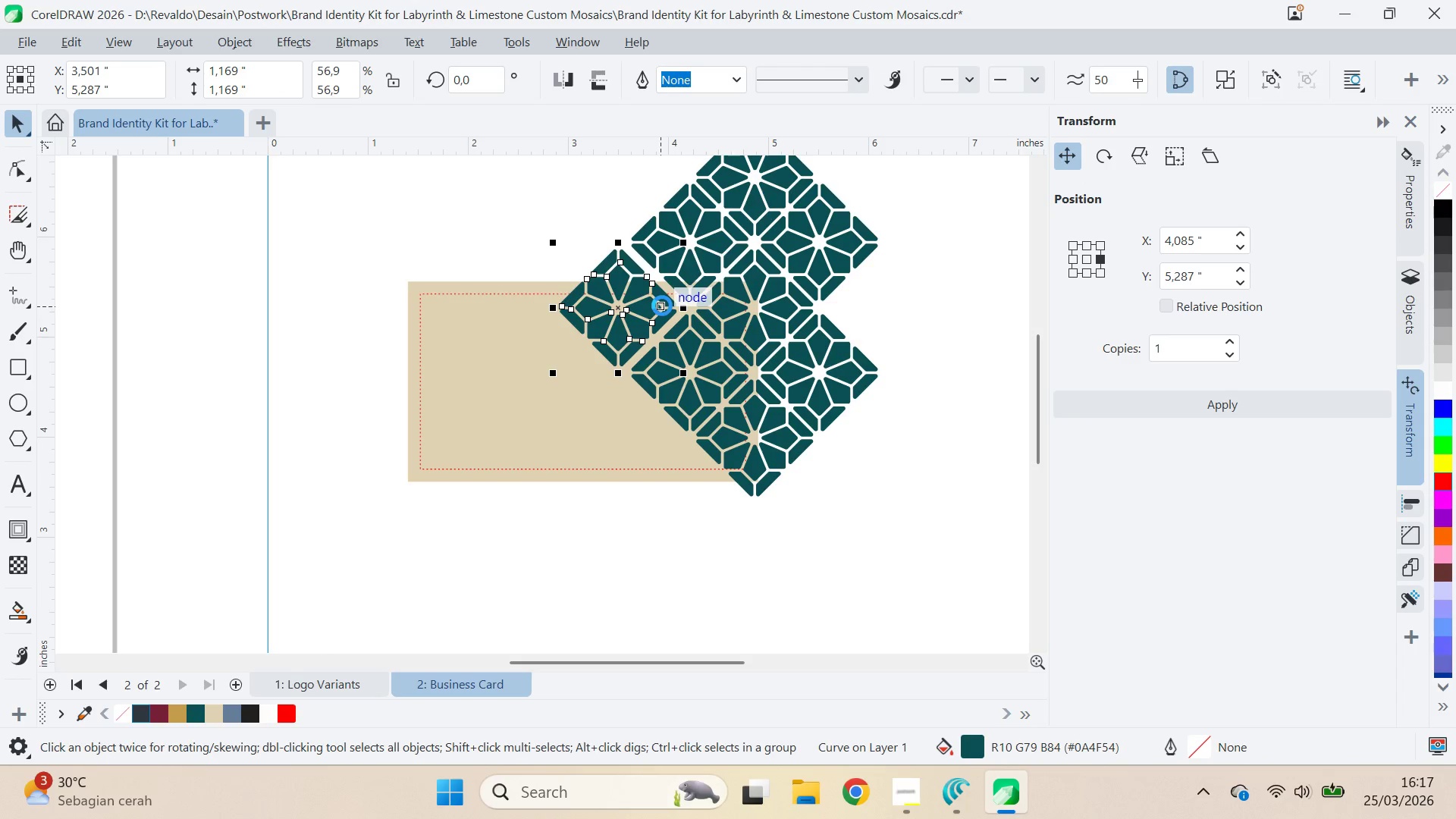 
hold_key(key=ShiftLeft, duration=1.5)
 